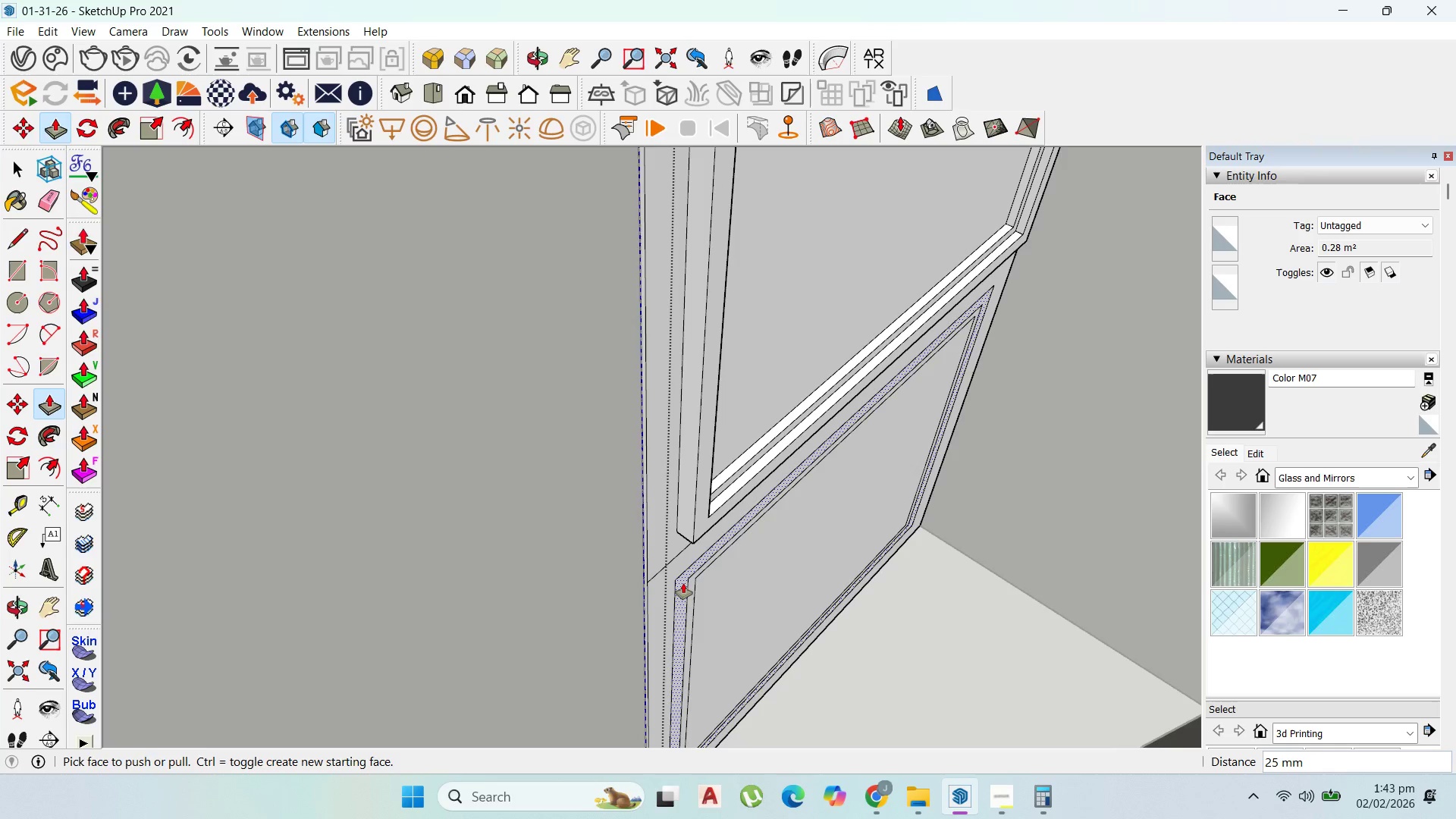 
left_click([683, 583])
 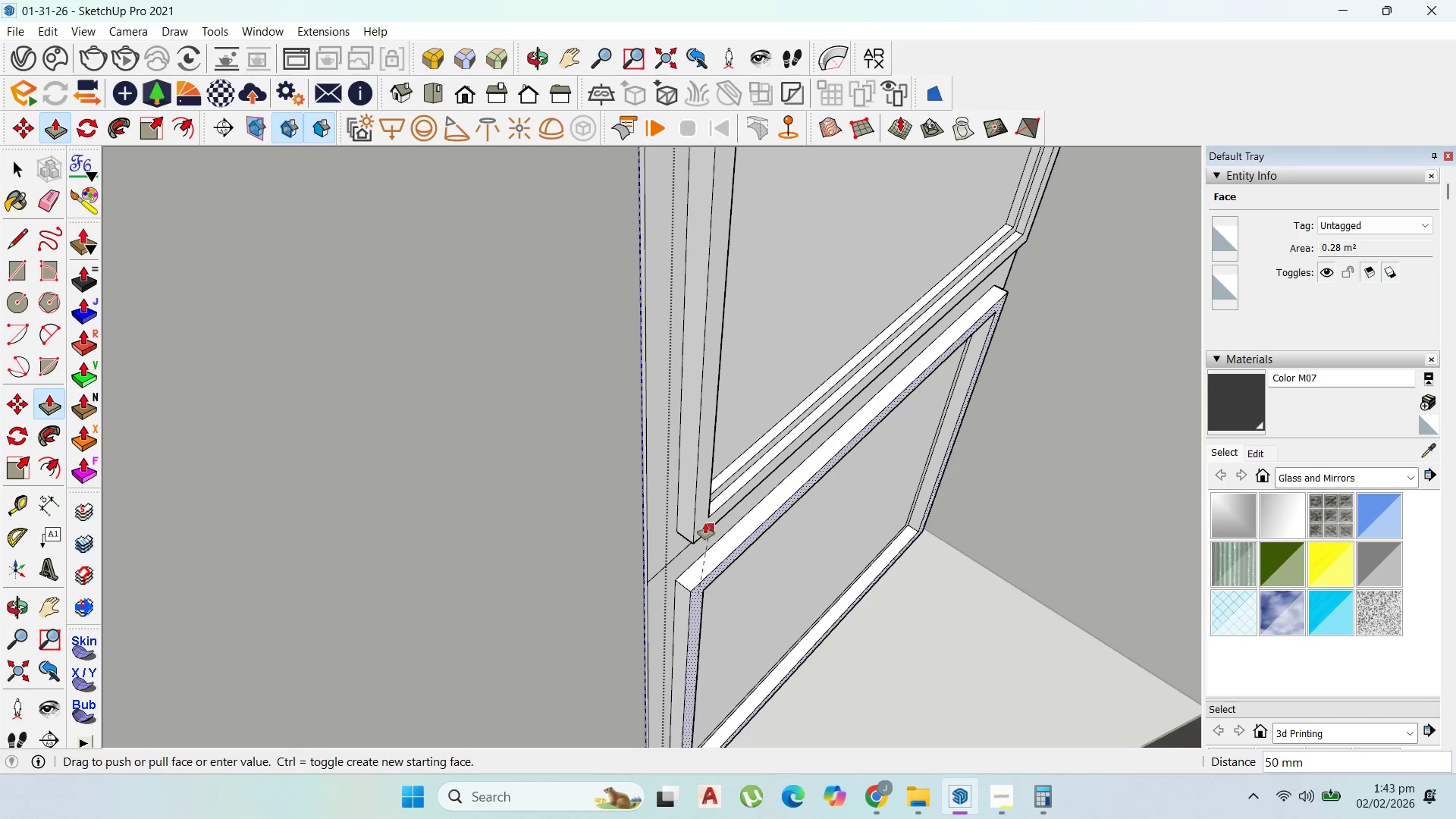 
left_click([704, 522])
 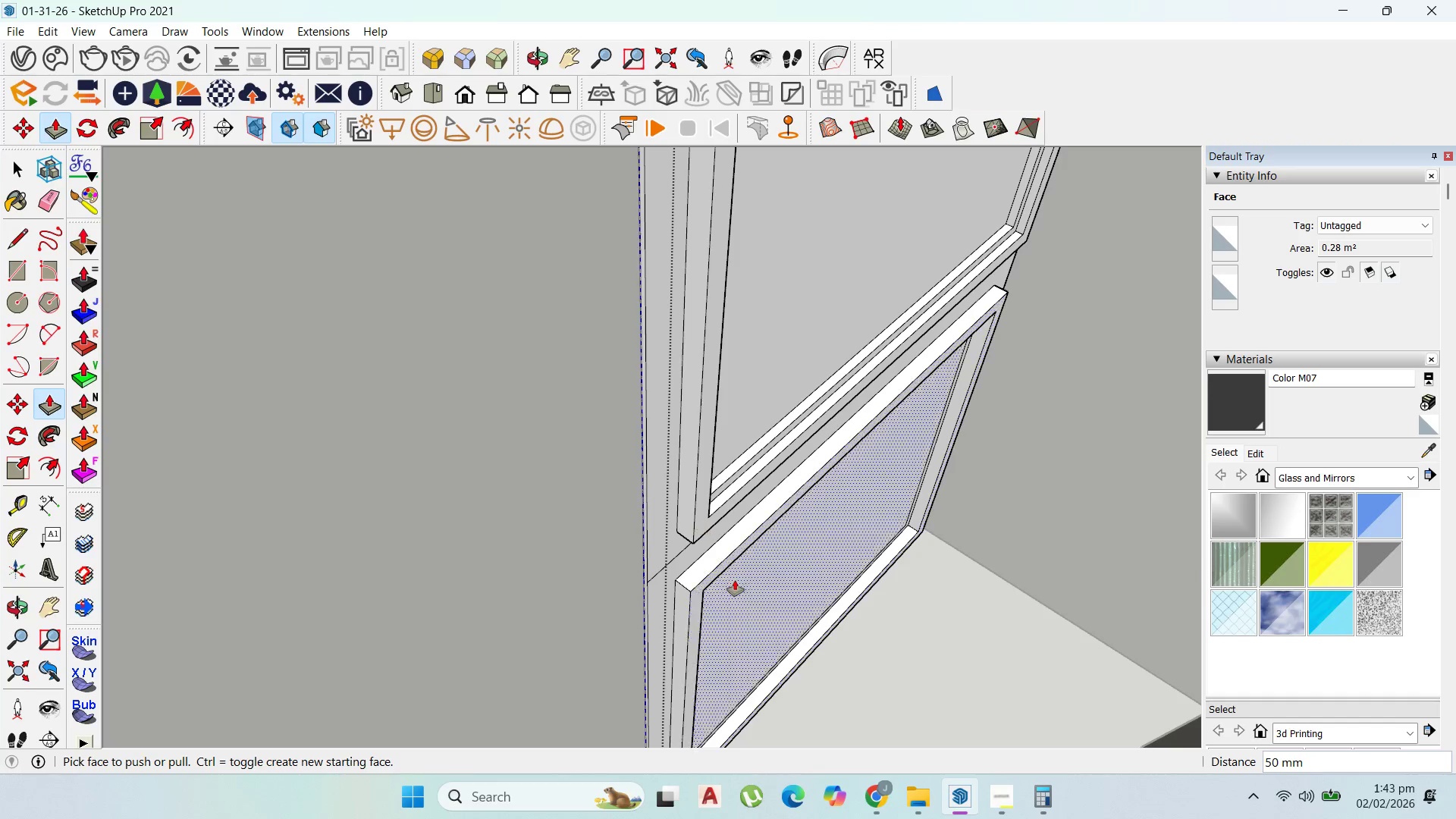 
scroll: coordinate [680, 632], scroll_direction: up, amount: 6.0
 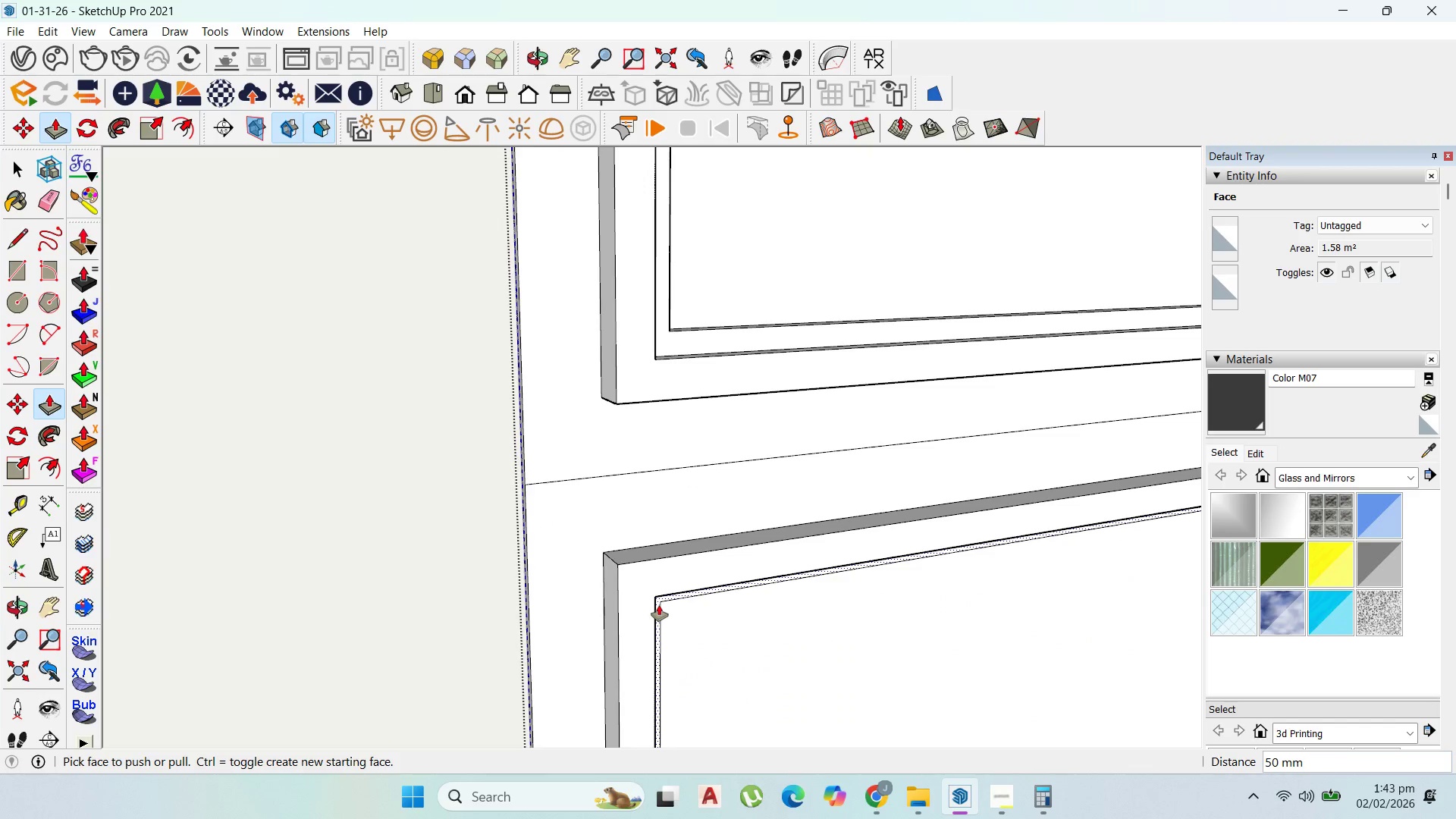 
left_click([659, 605])
 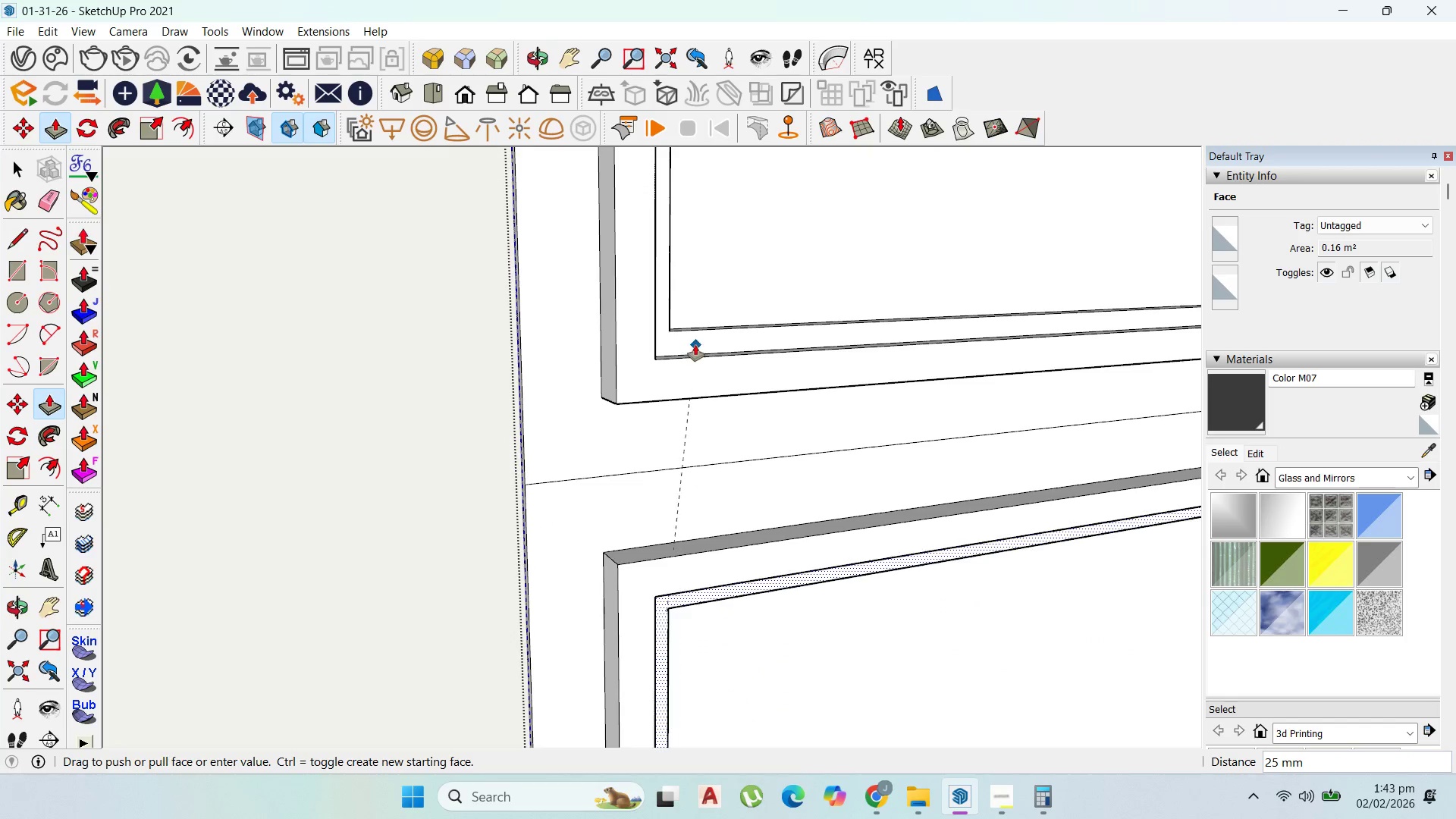 
left_click([695, 345])
 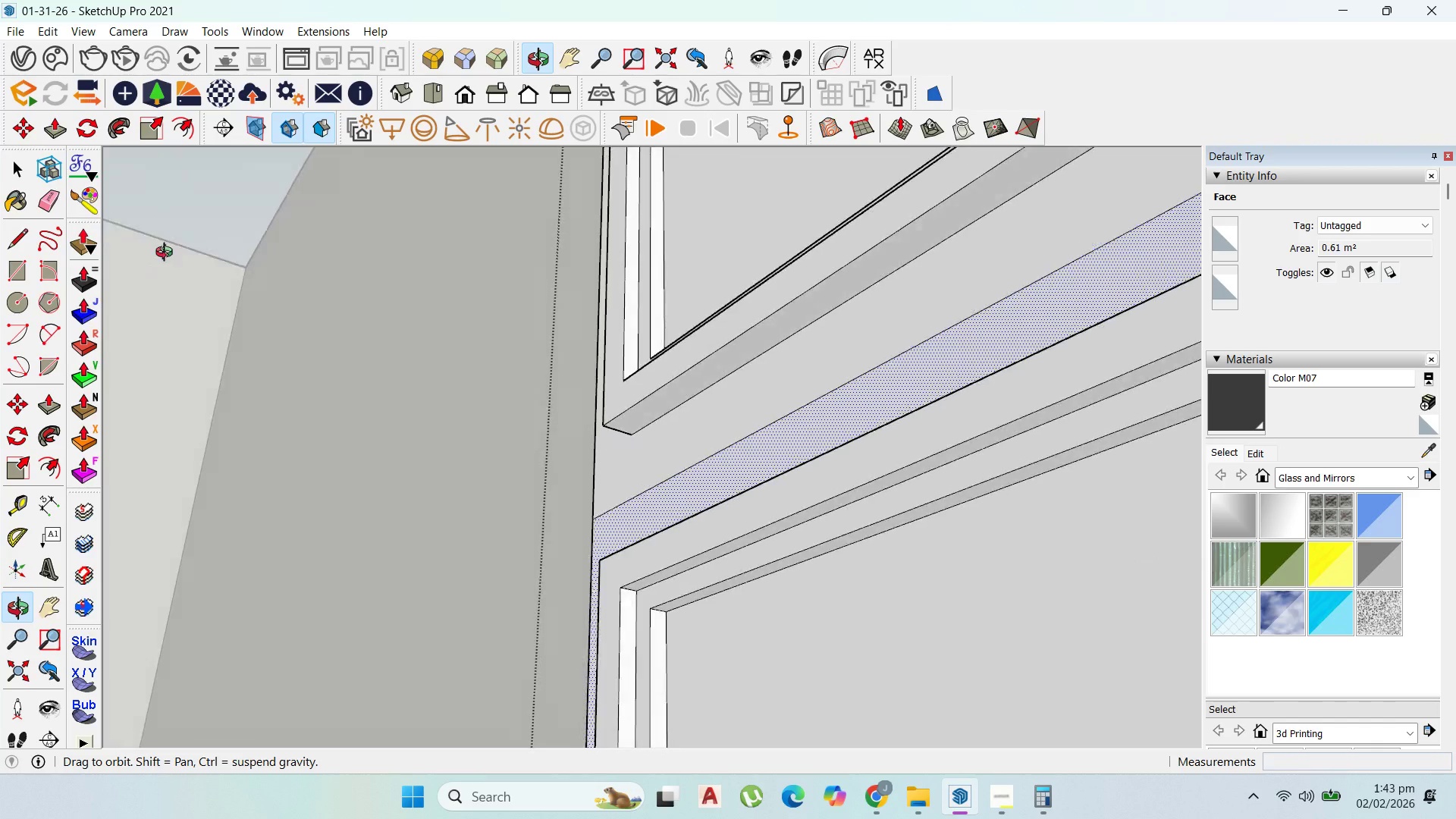 
scroll: coordinate [811, 497], scroll_direction: down, amount: 21.0
 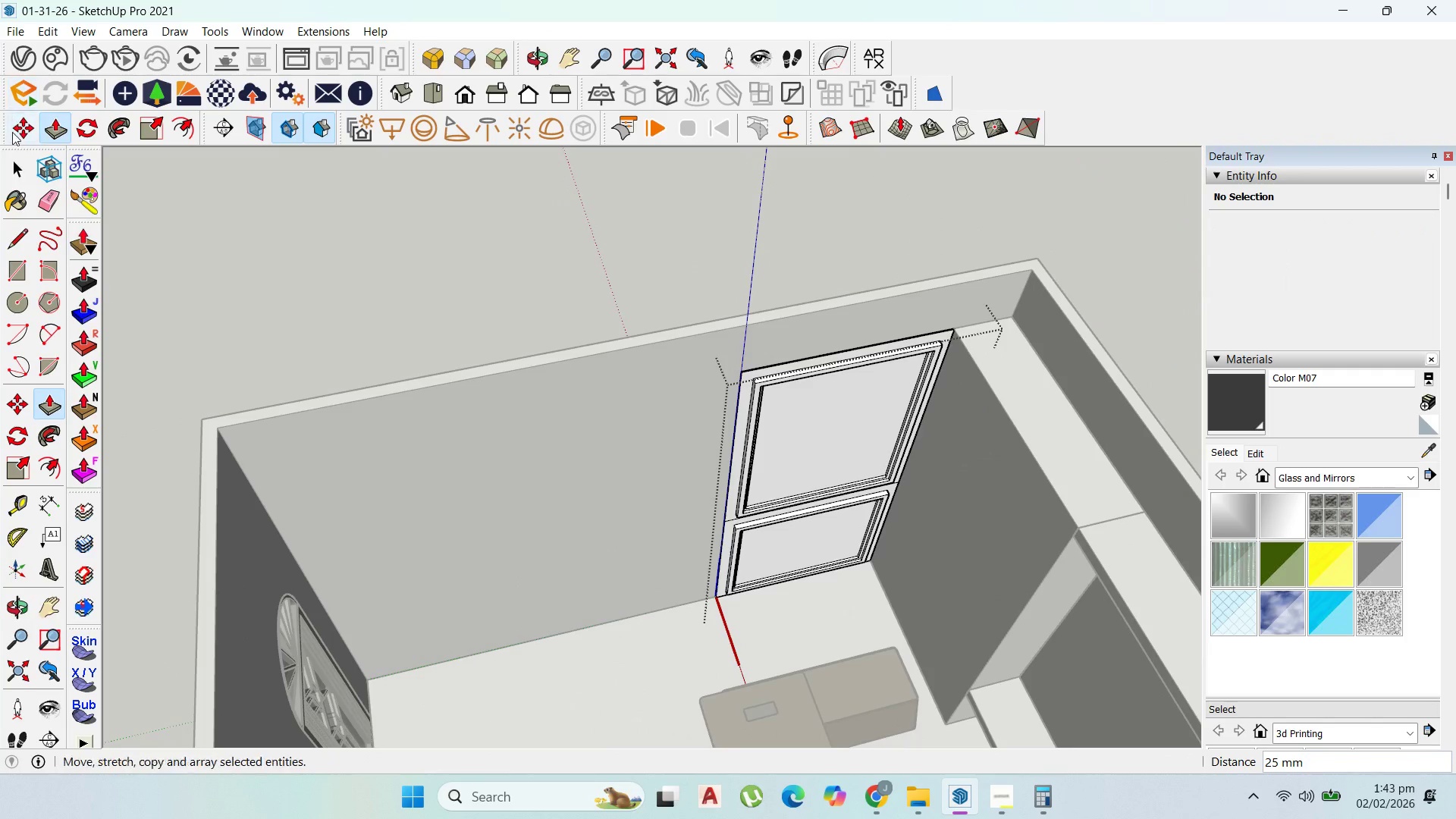 
left_click([15, 161])
 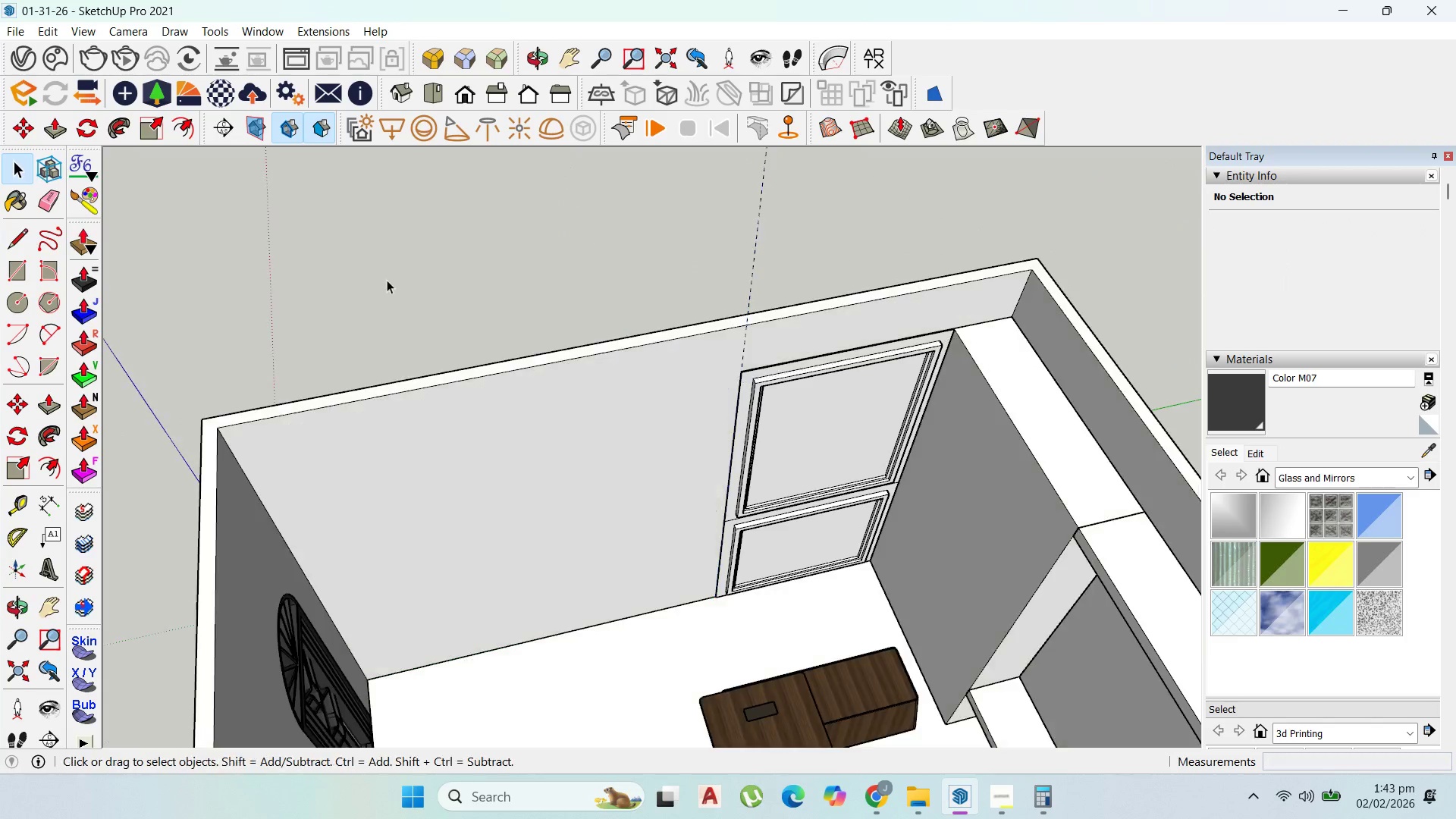 
key(Escape)
 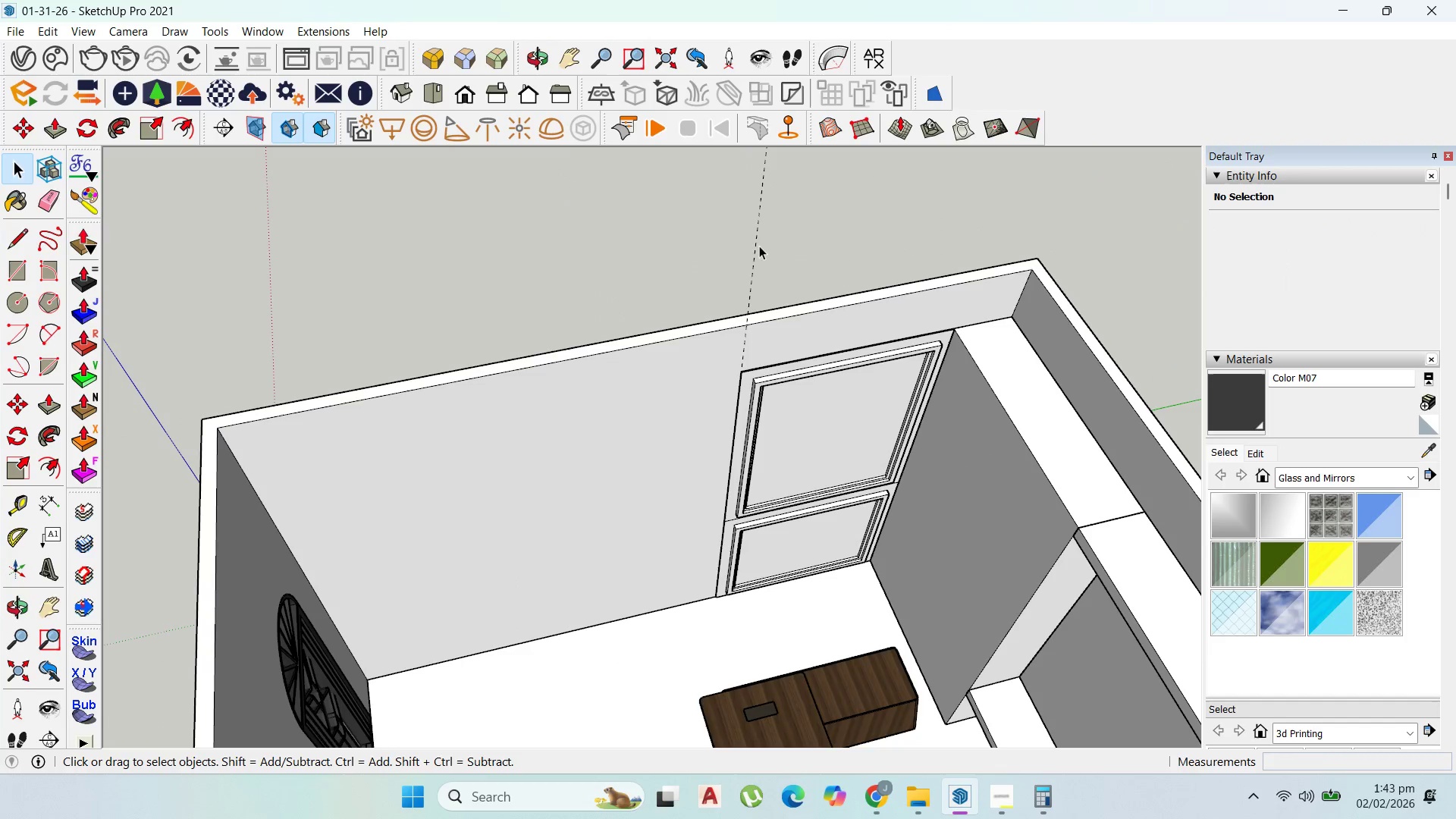 
double_click([755, 243])
 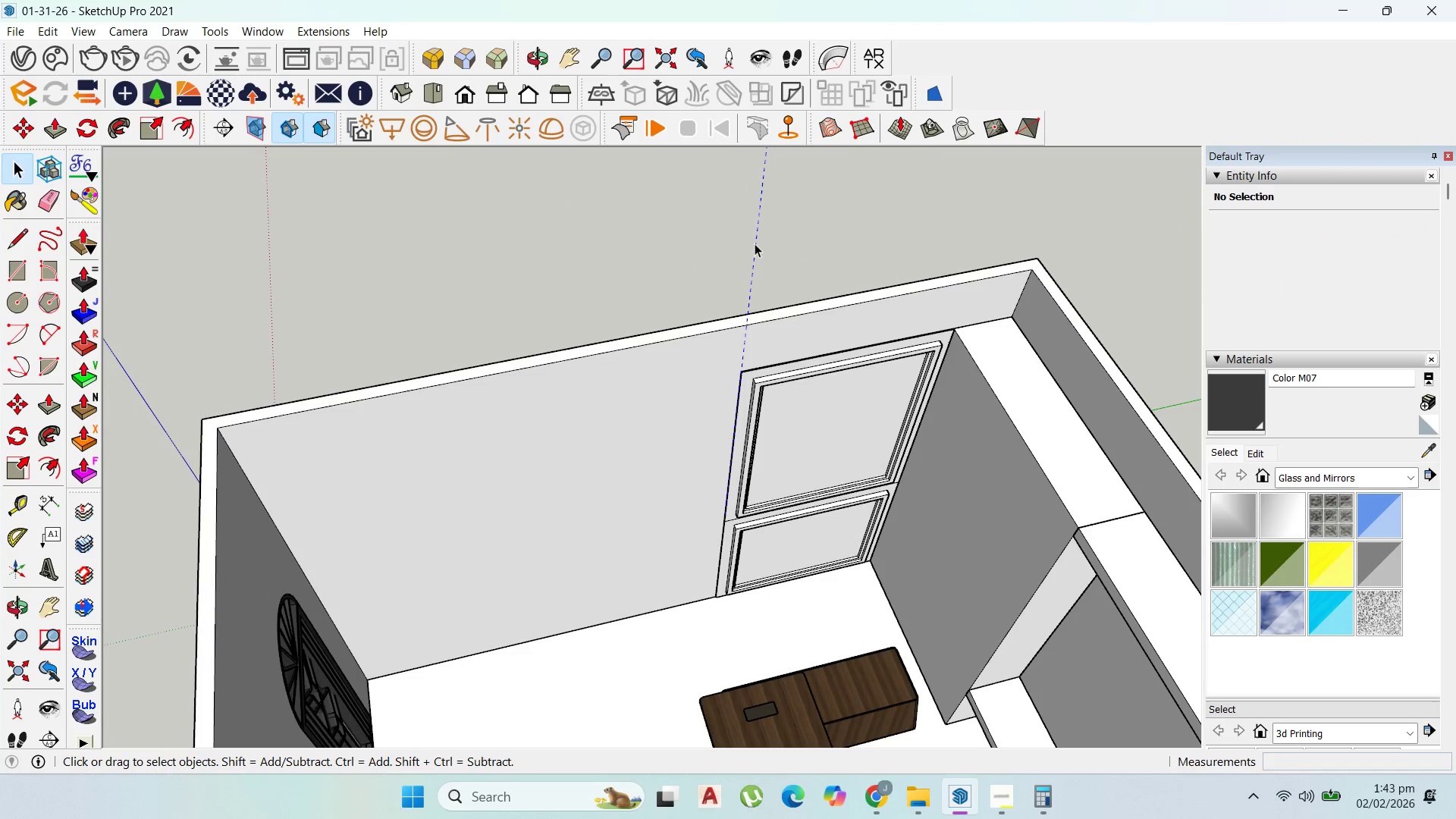 
triple_click([755, 243])
 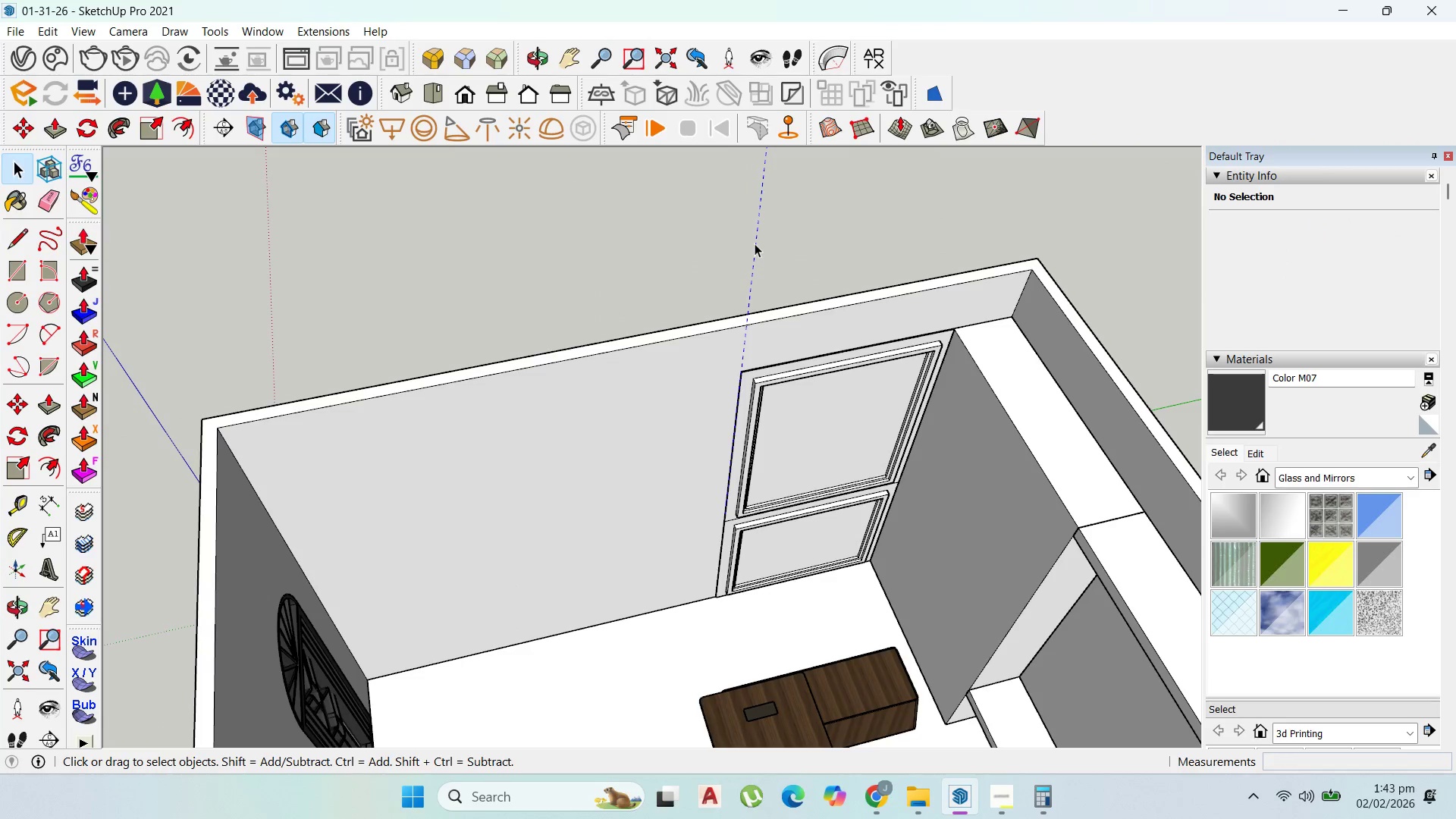 
triple_click([755, 243])
 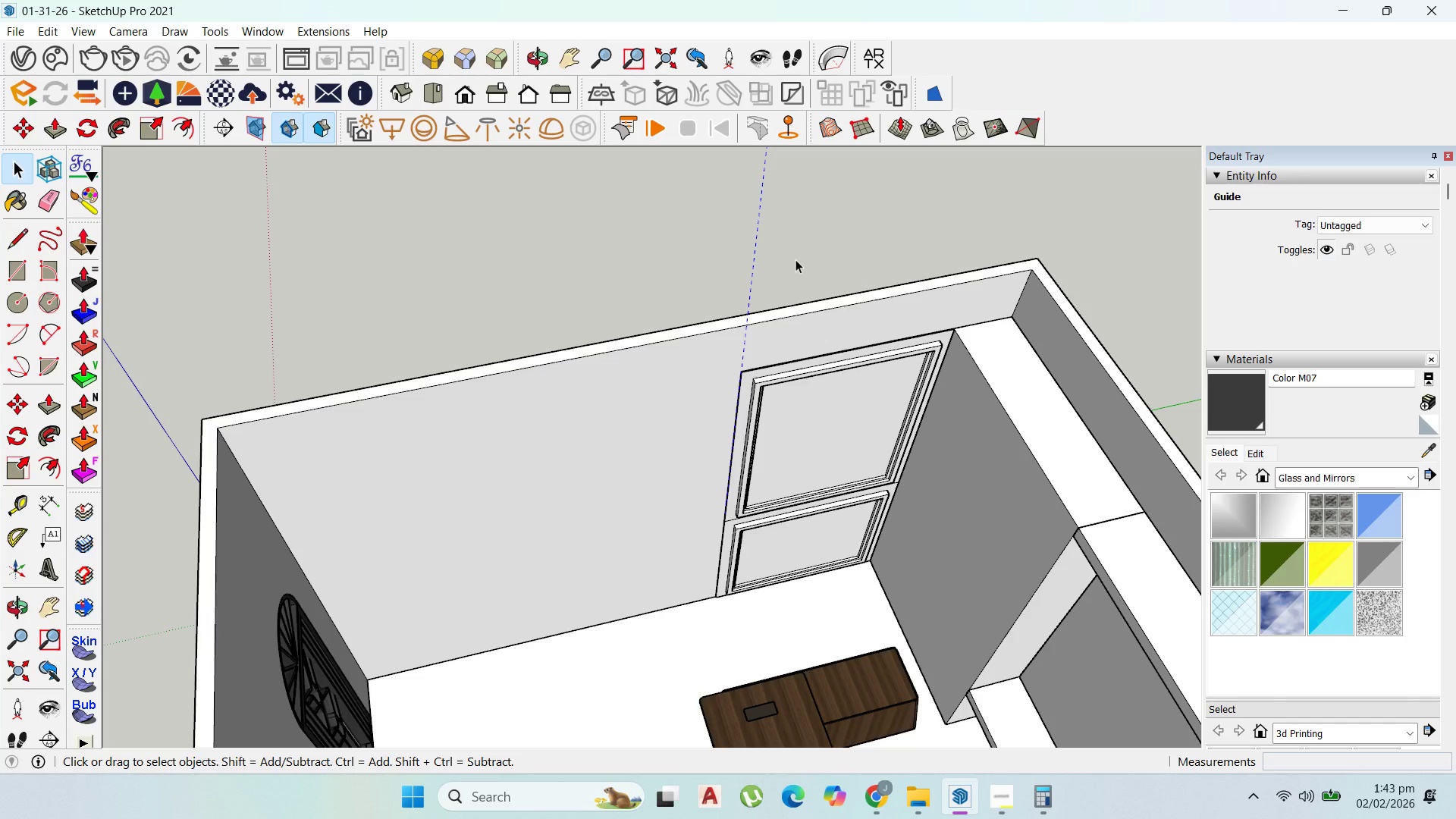 
key(Delete)
 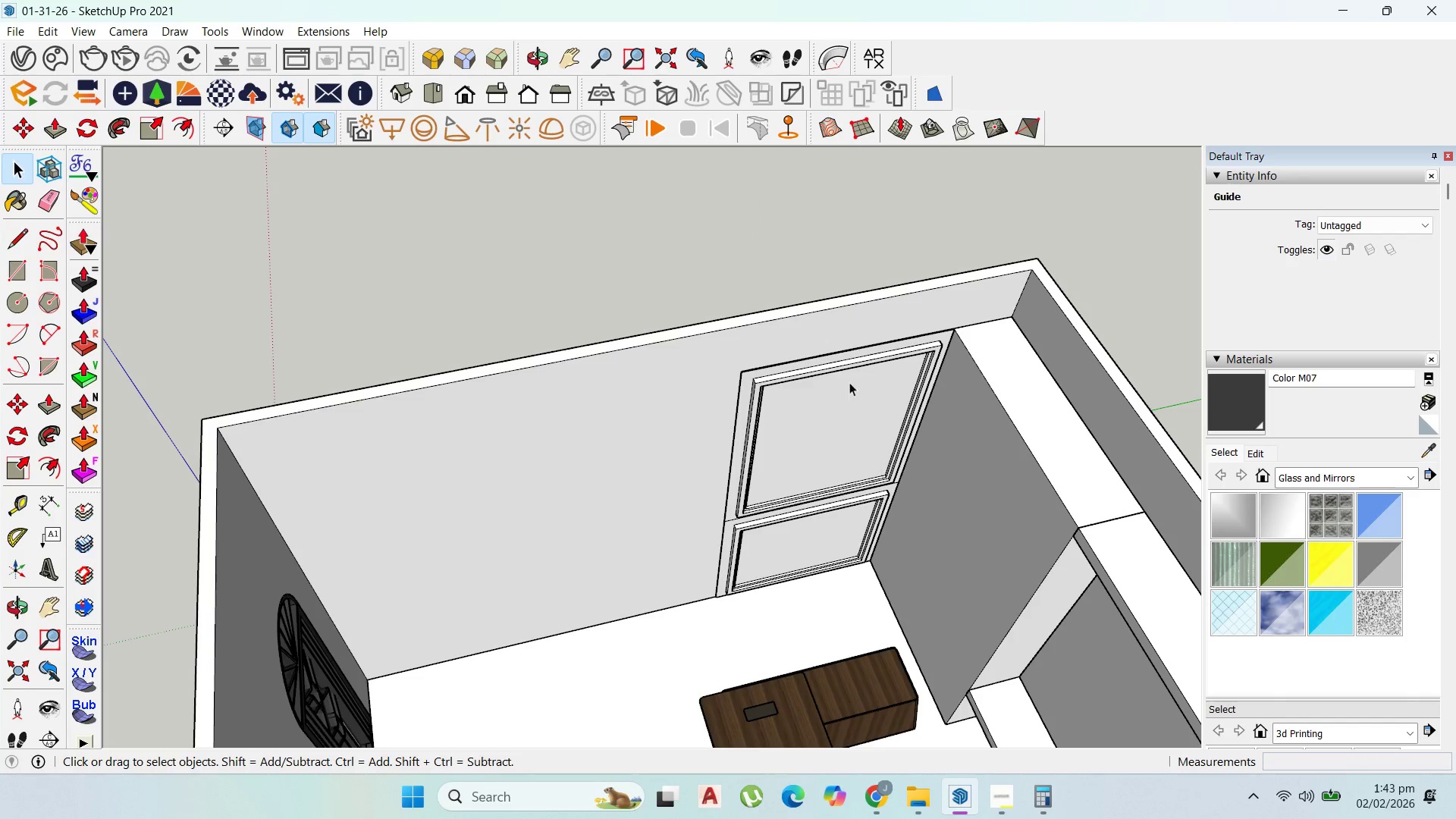 
left_click([849, 363])
 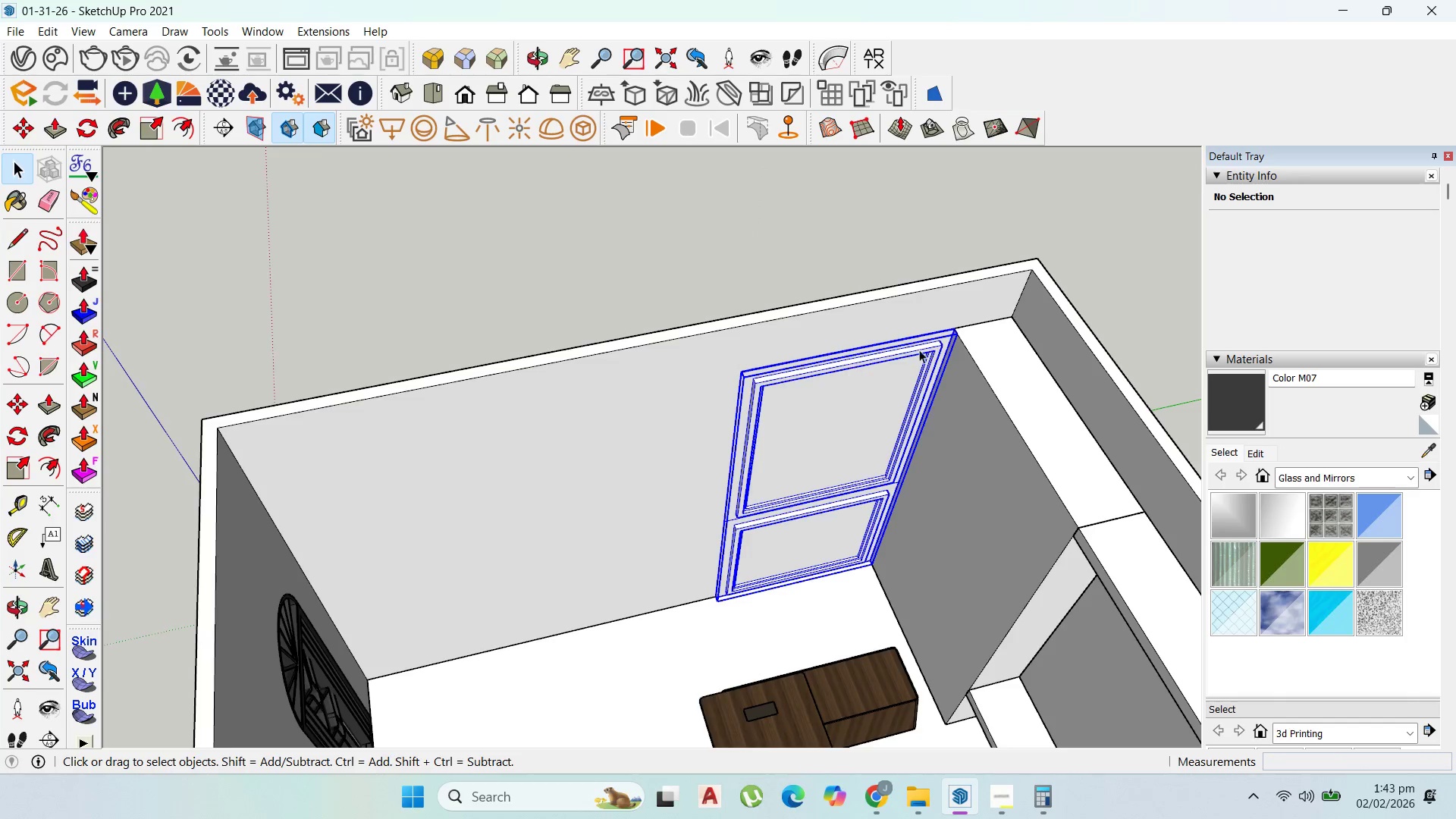 
scroll: coordinate [964, 340], scroll_direction: up, amount: 25.0
 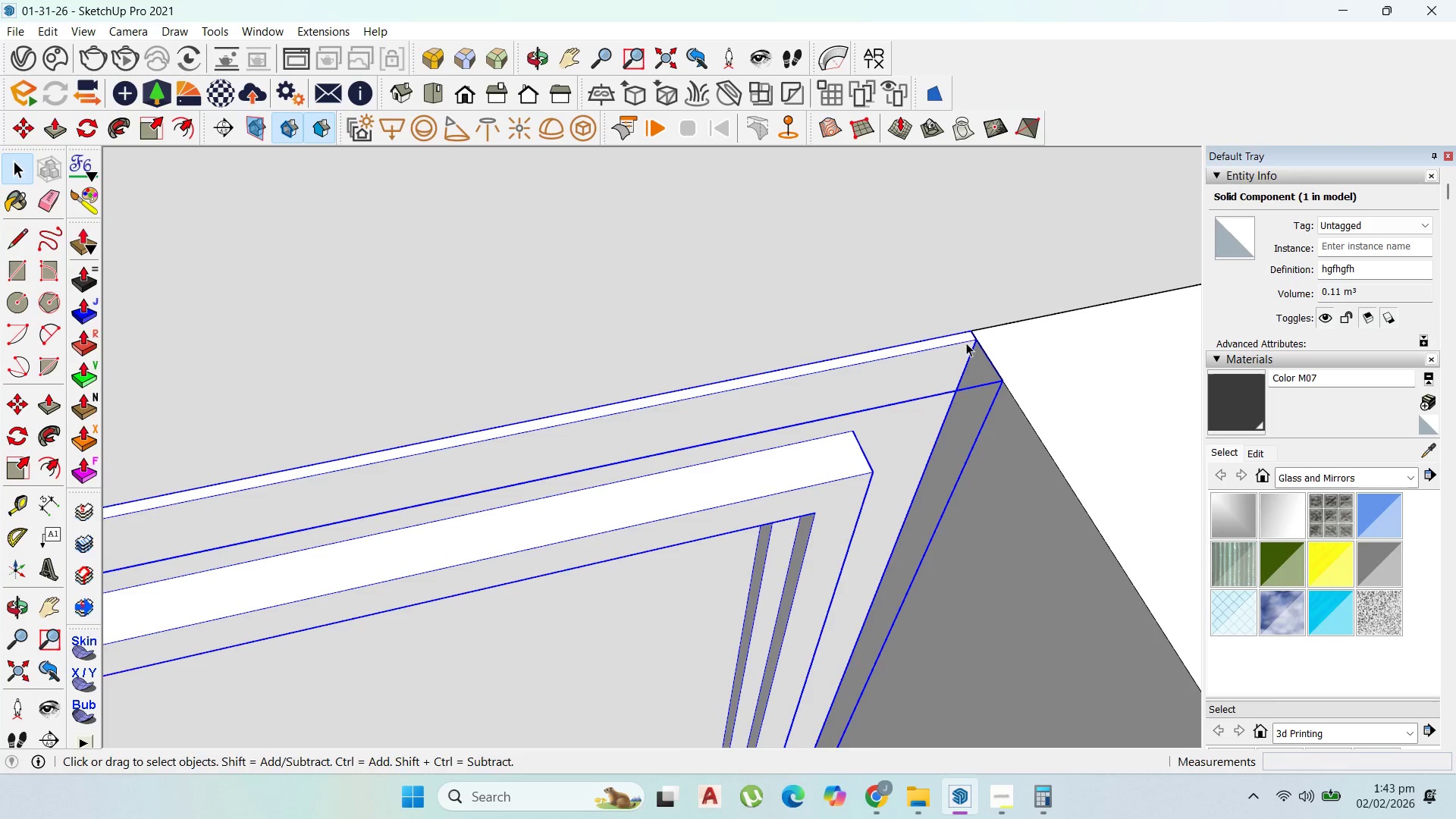 
key(M)
 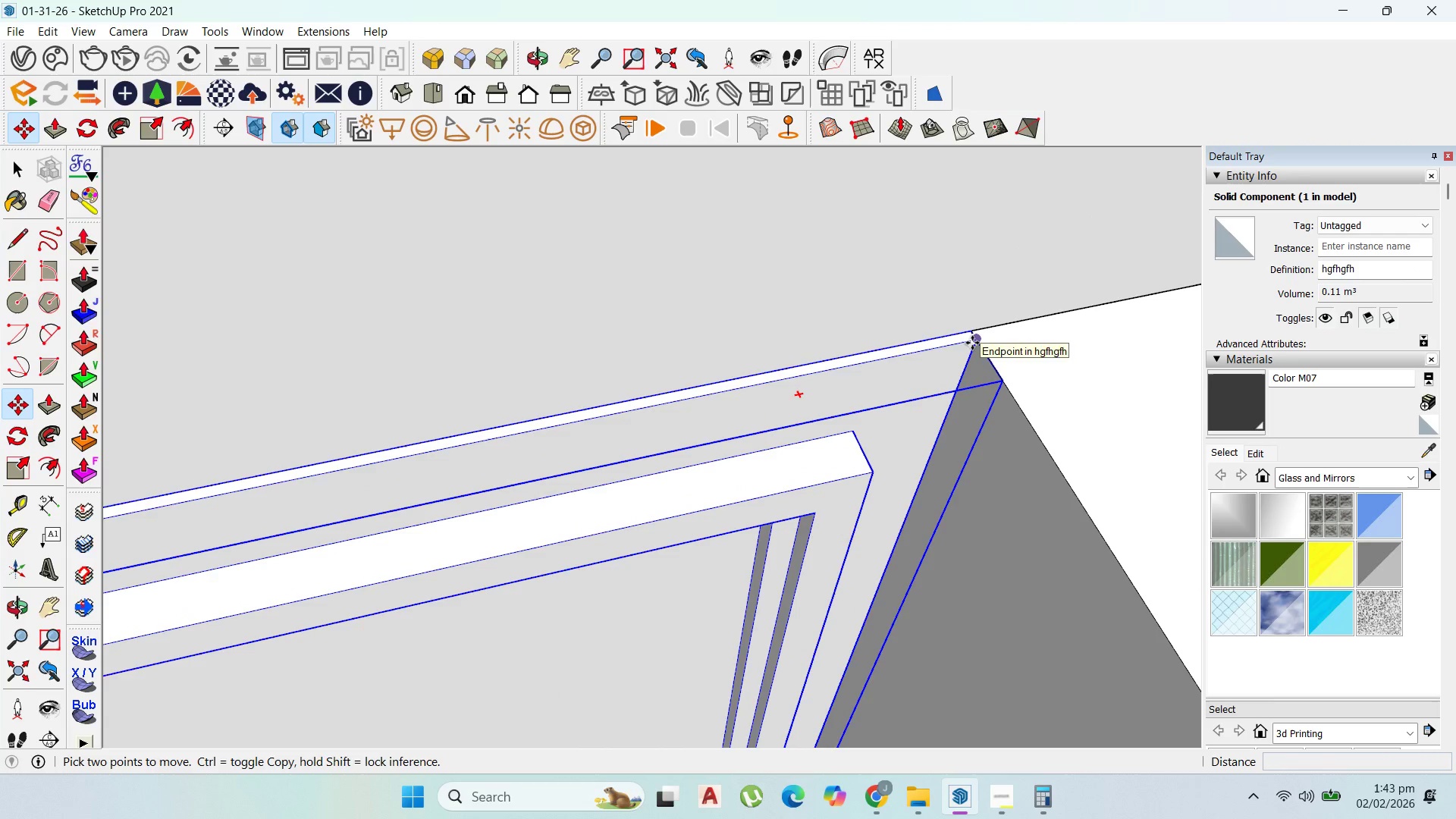 
left_click([972, 343])
 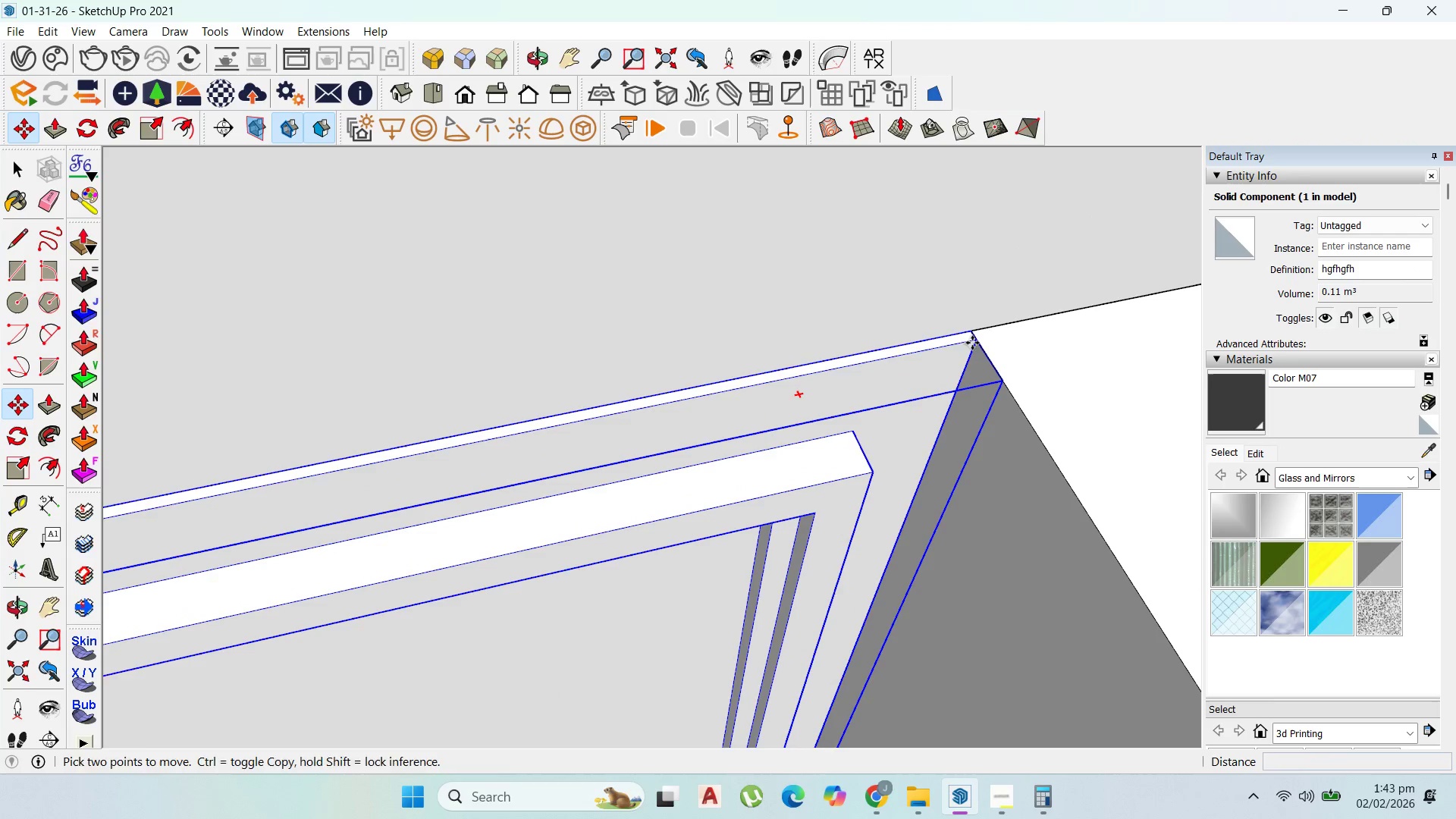 
key(Control+ControlLeft)
 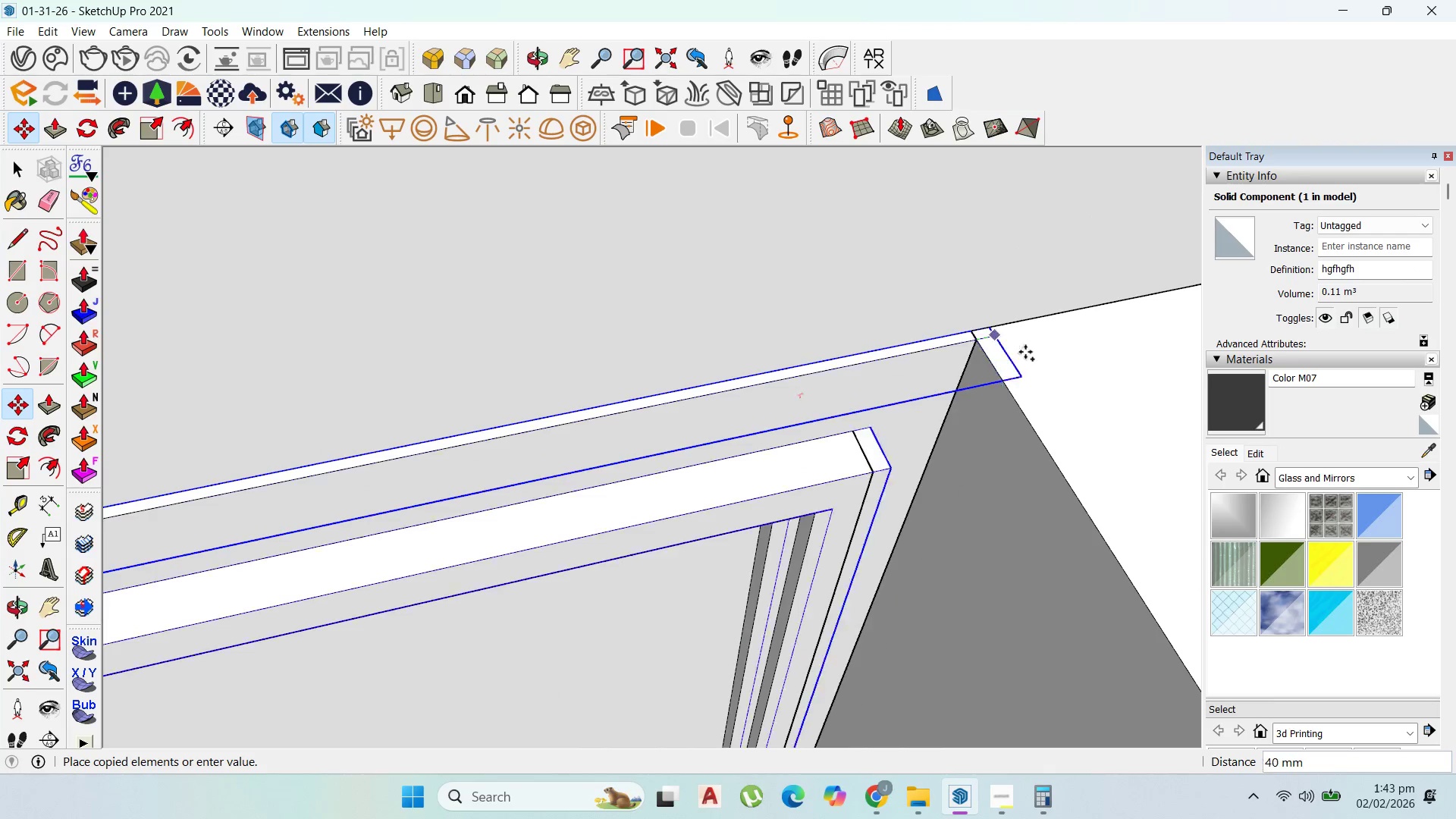 
scroll: coordinate [340, 544], scroll_direction: down, amount: 7.0
 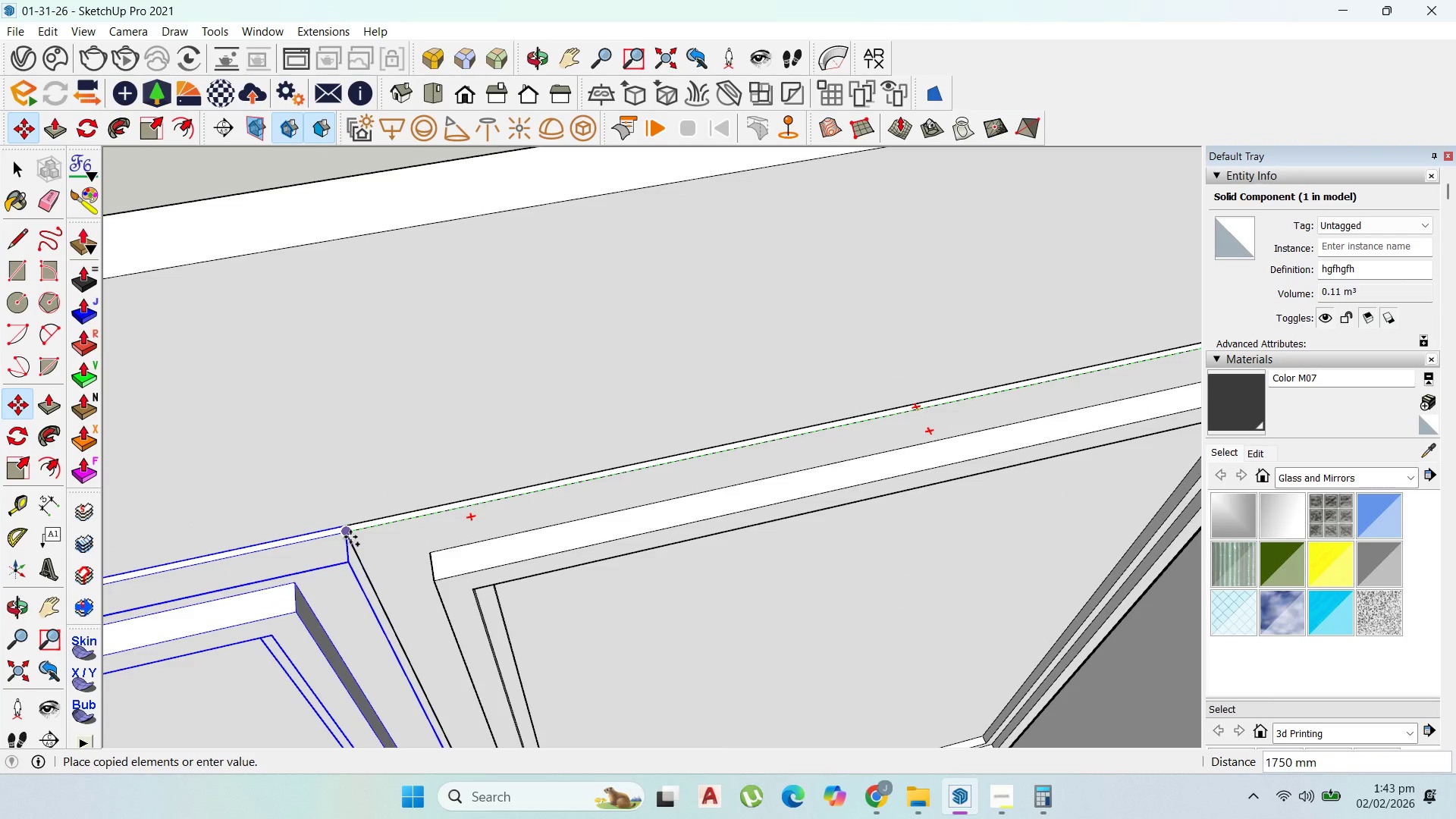 
left_click([350, 537])
 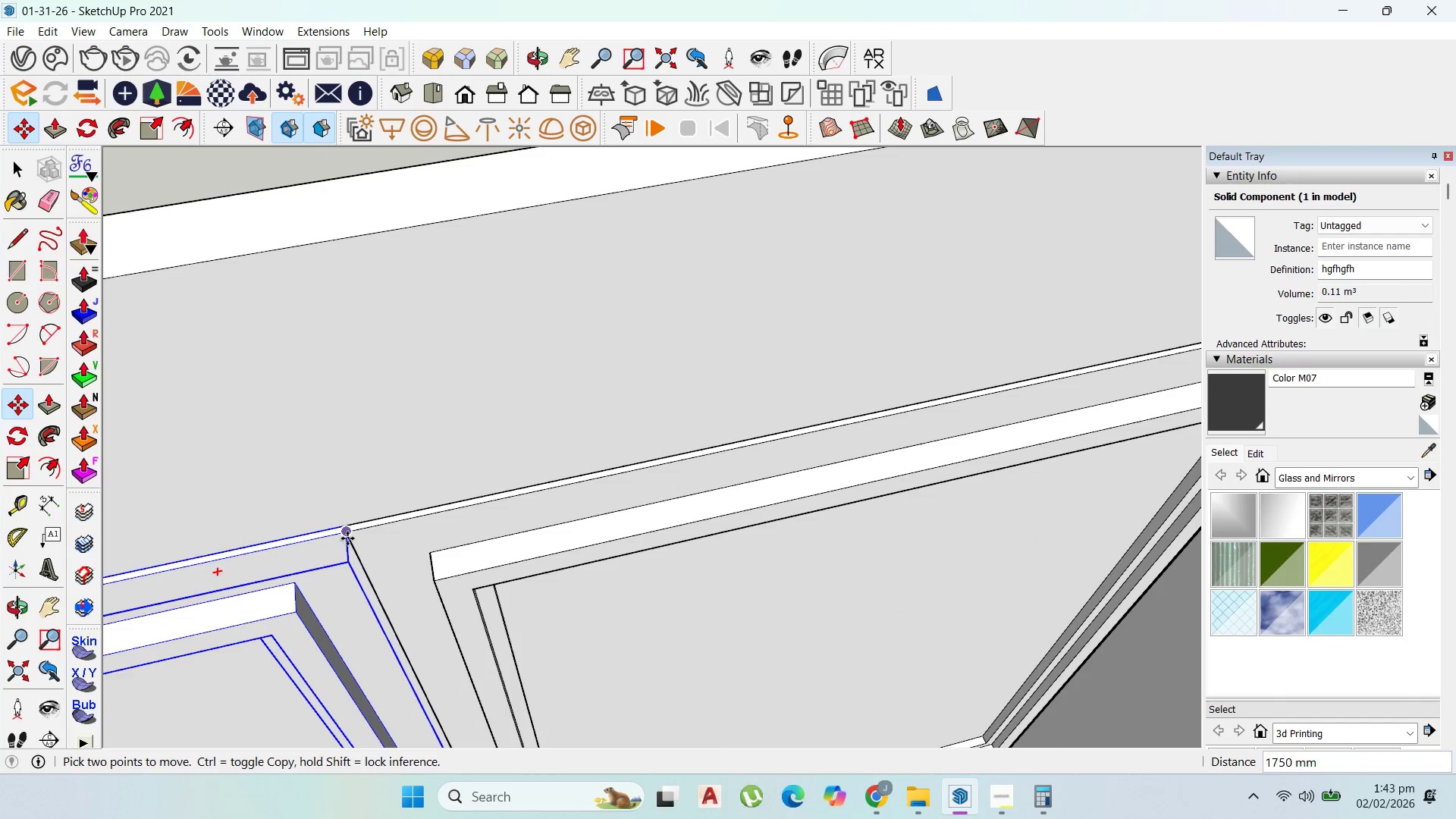 
left_click([347, 538])
 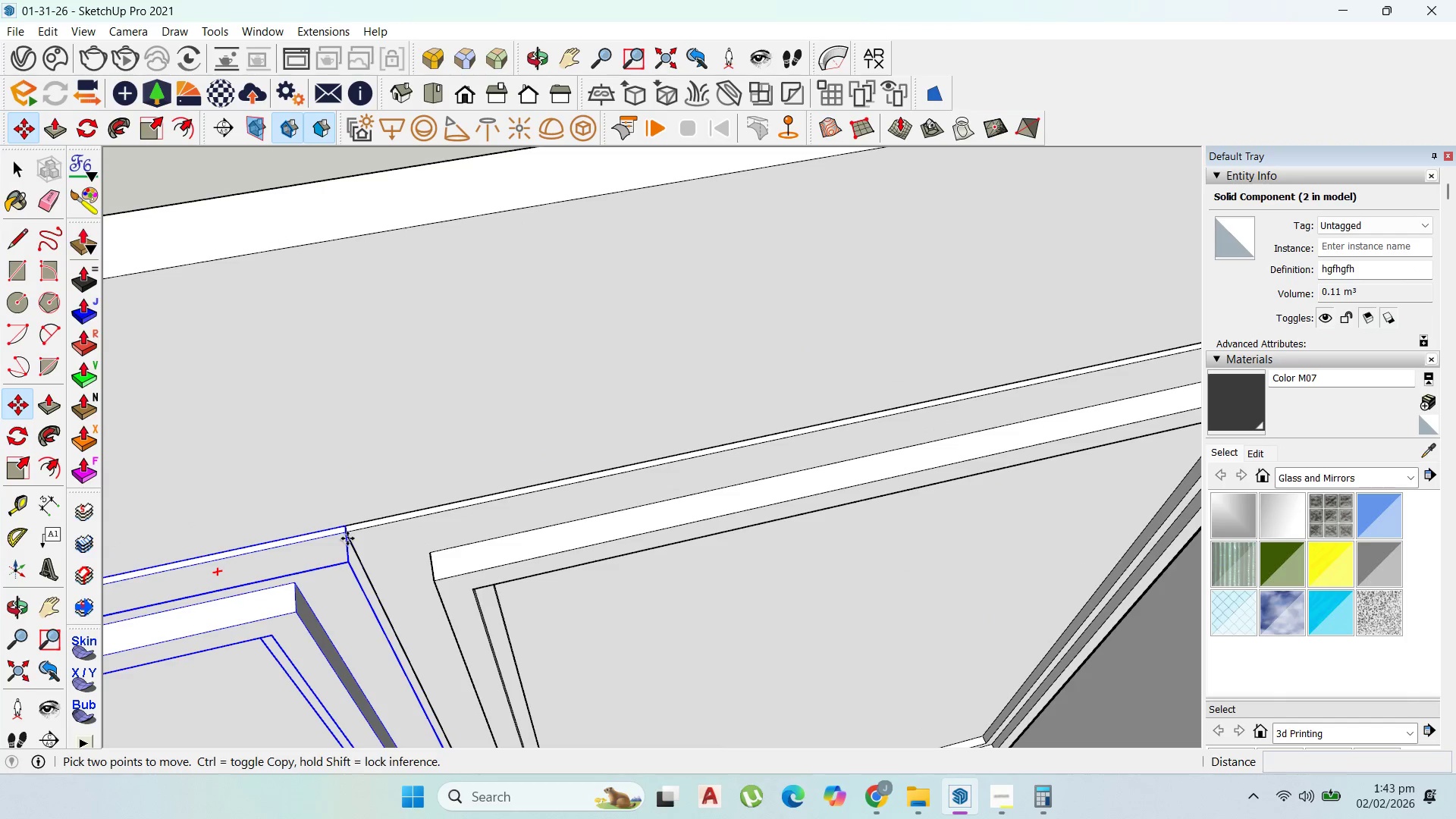 
key(Control+ControlLeft)
 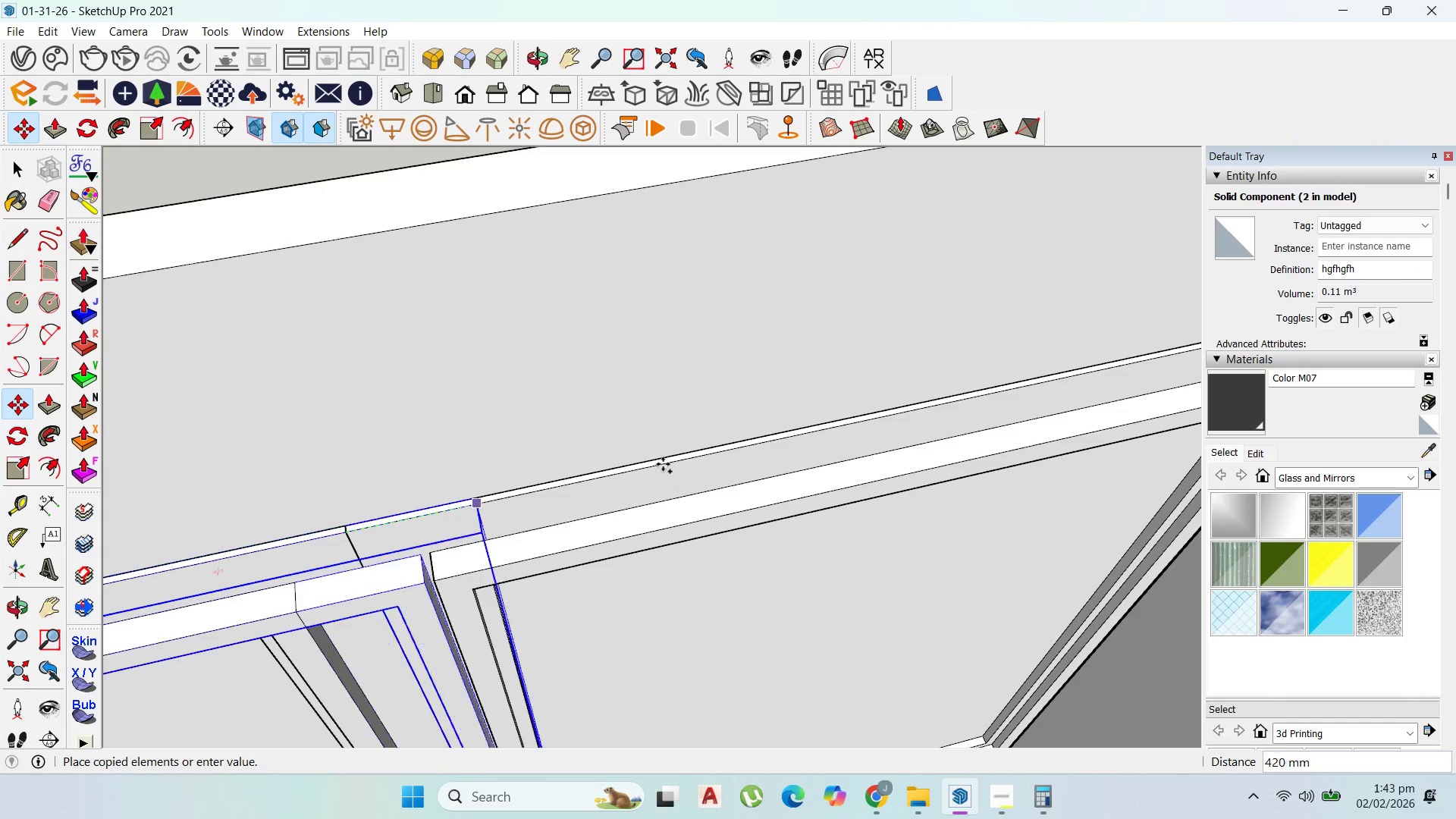 
scroll: coordinate [526, 510], scroll_direction: down, amount: 9.0
 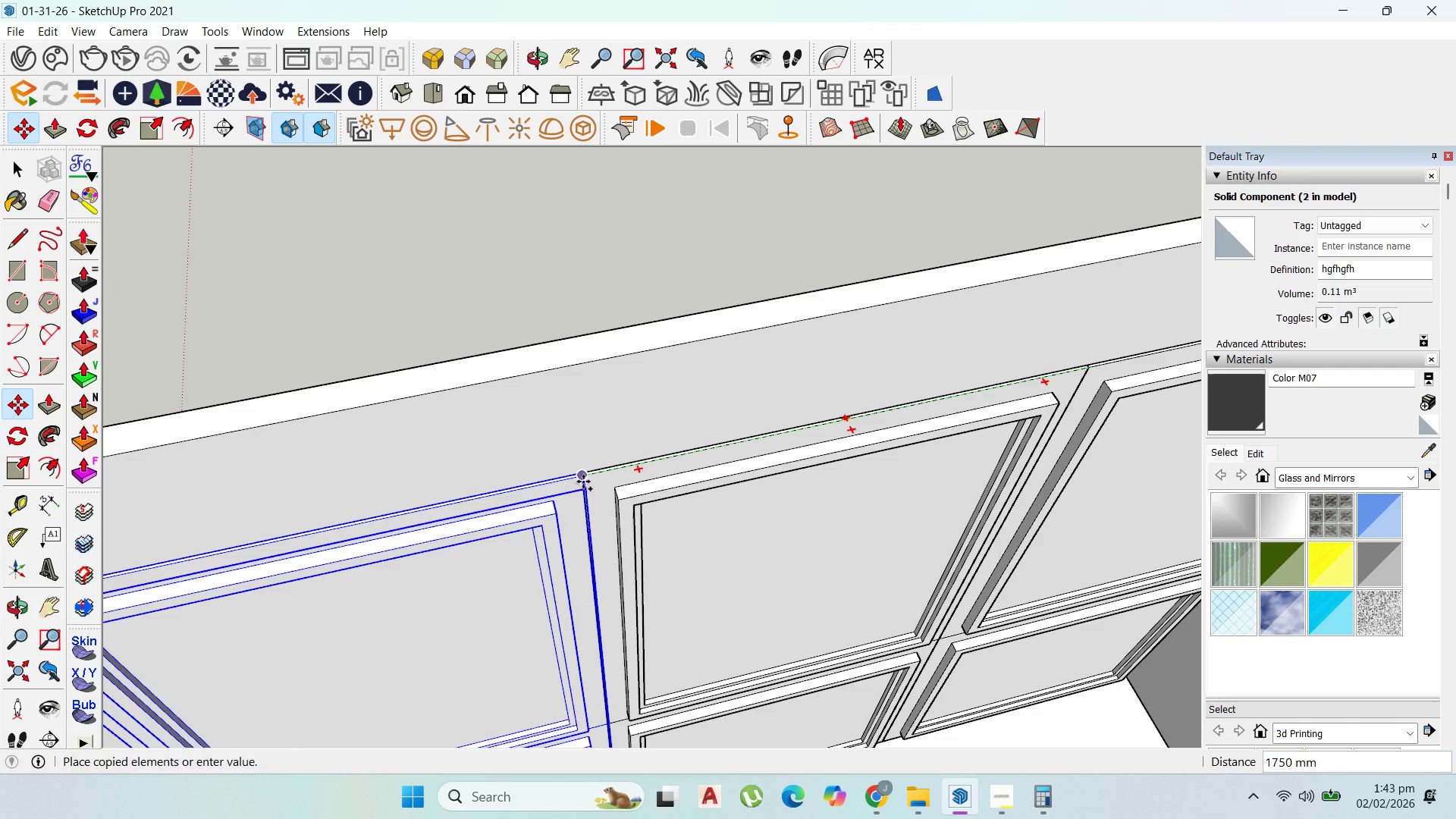 
hold_key(key=ShiftLeft, duration=1.51)
 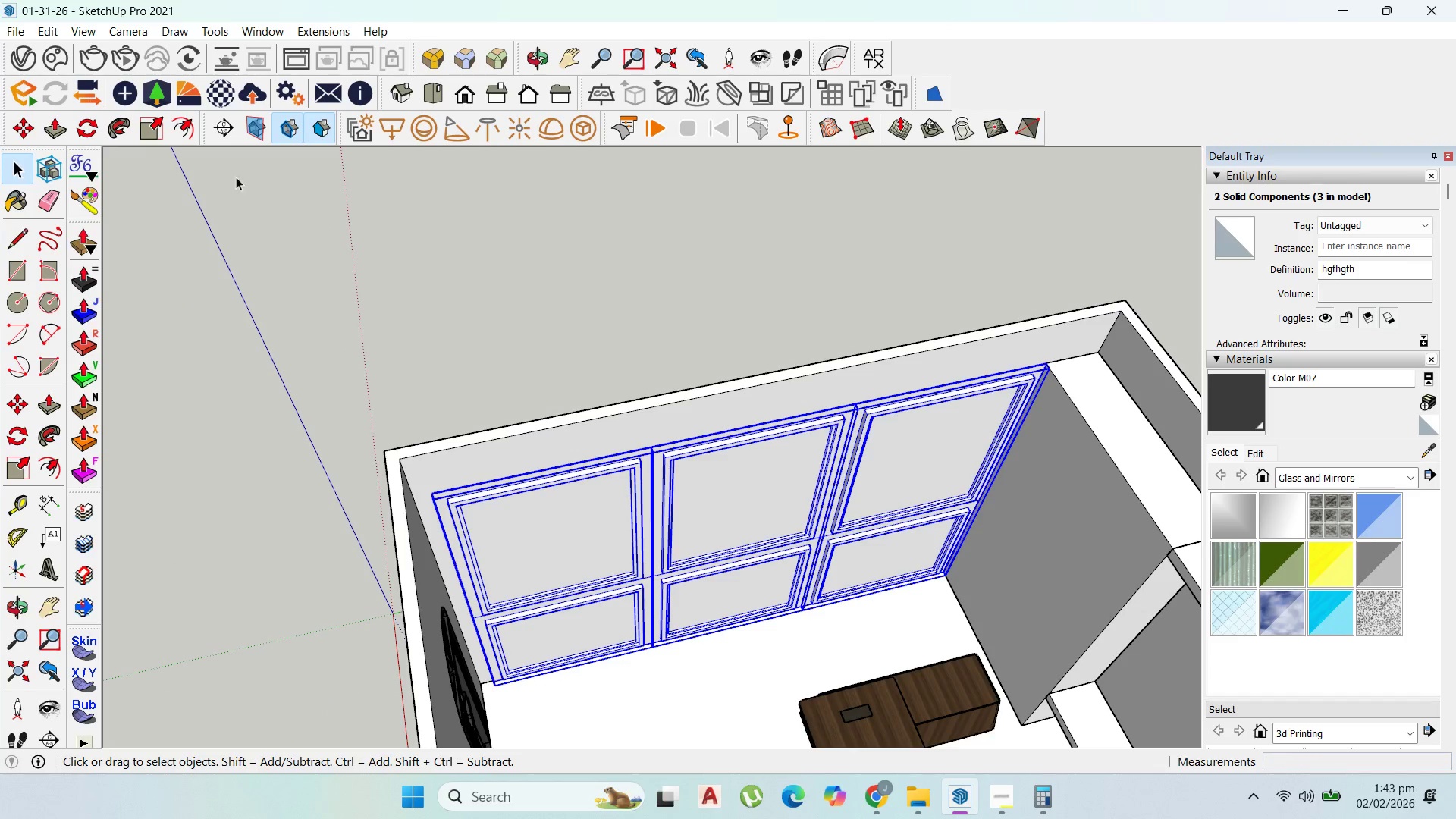 
scroll: coordinate [703, 423], scroll_direction: down, amount: 10.0
 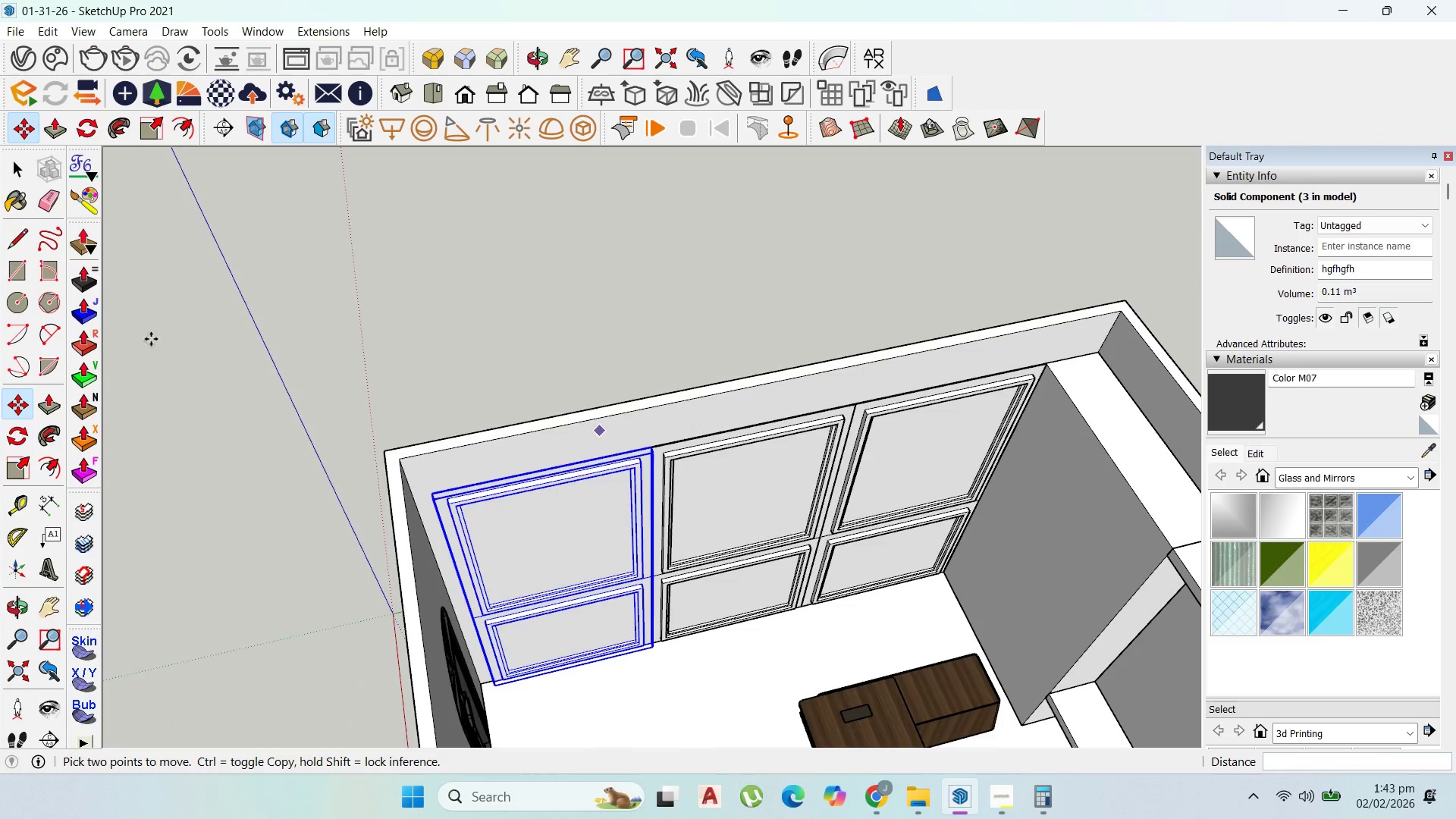 
left_click([707, 522])
 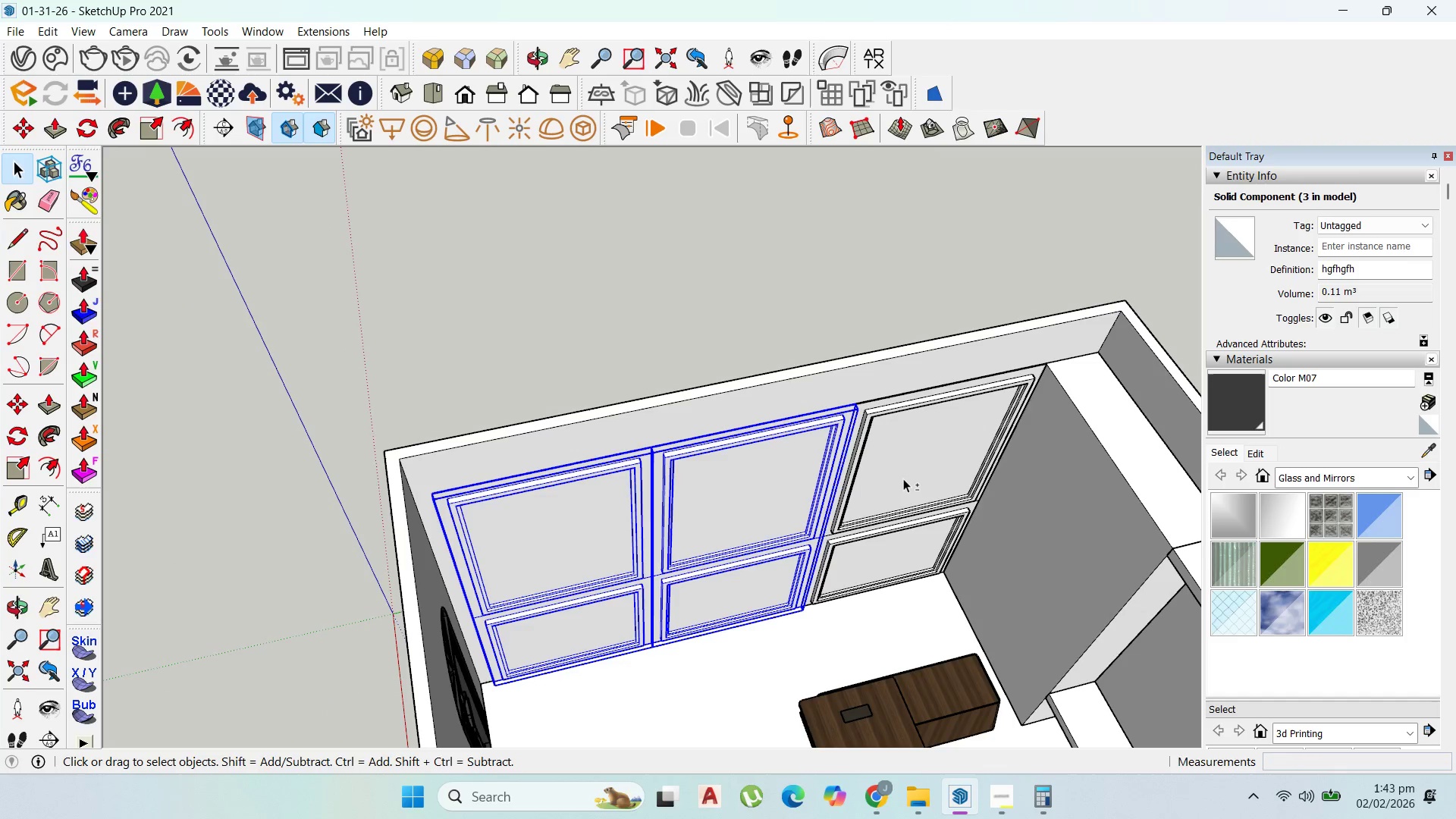 
hold_key(key=ShiftLeft, duration=0.38)
left_click([905, 479])
 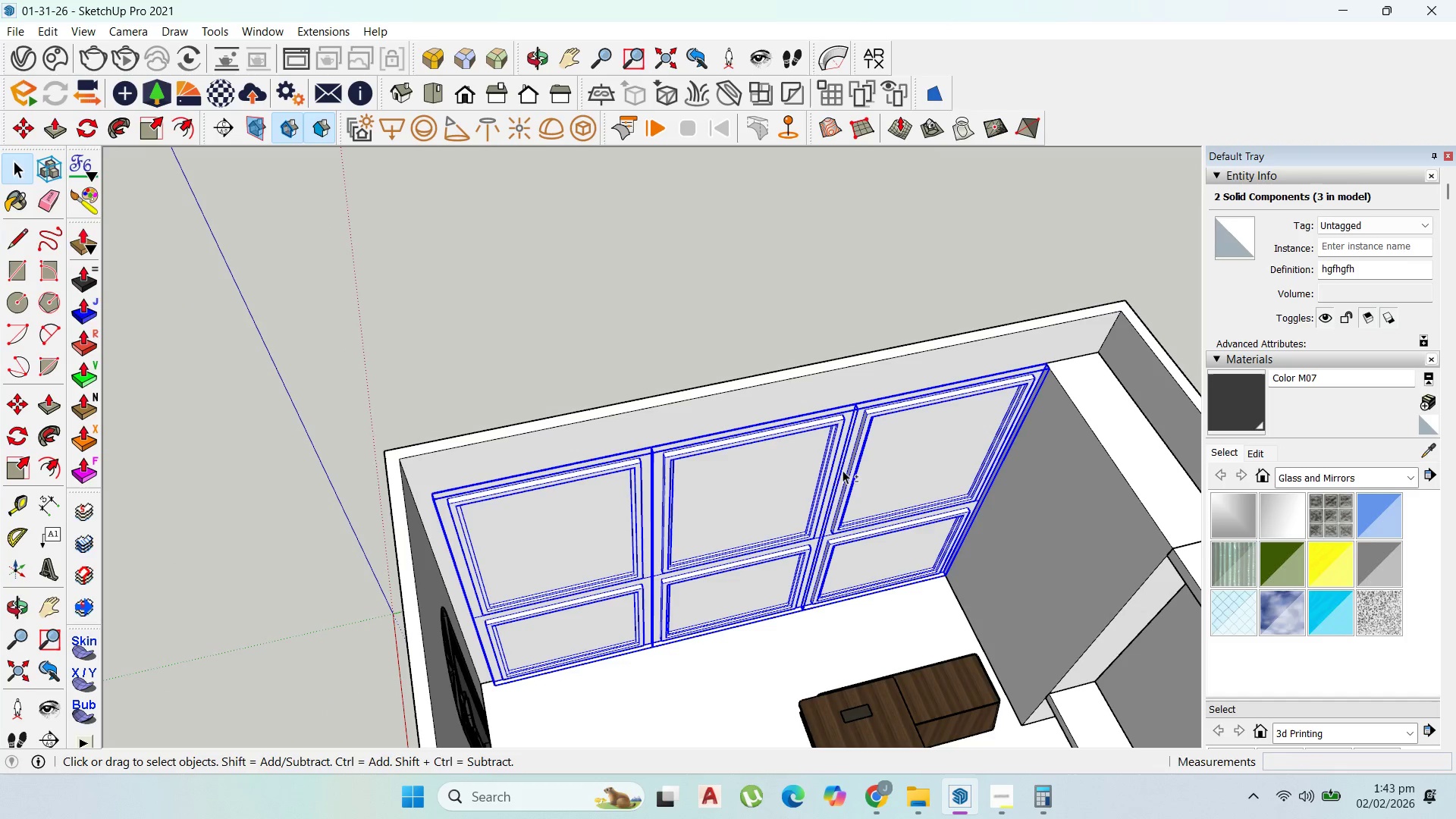 
hold_key(key=ShiftLeft, duration=8.95)
left_click([146, 129])
 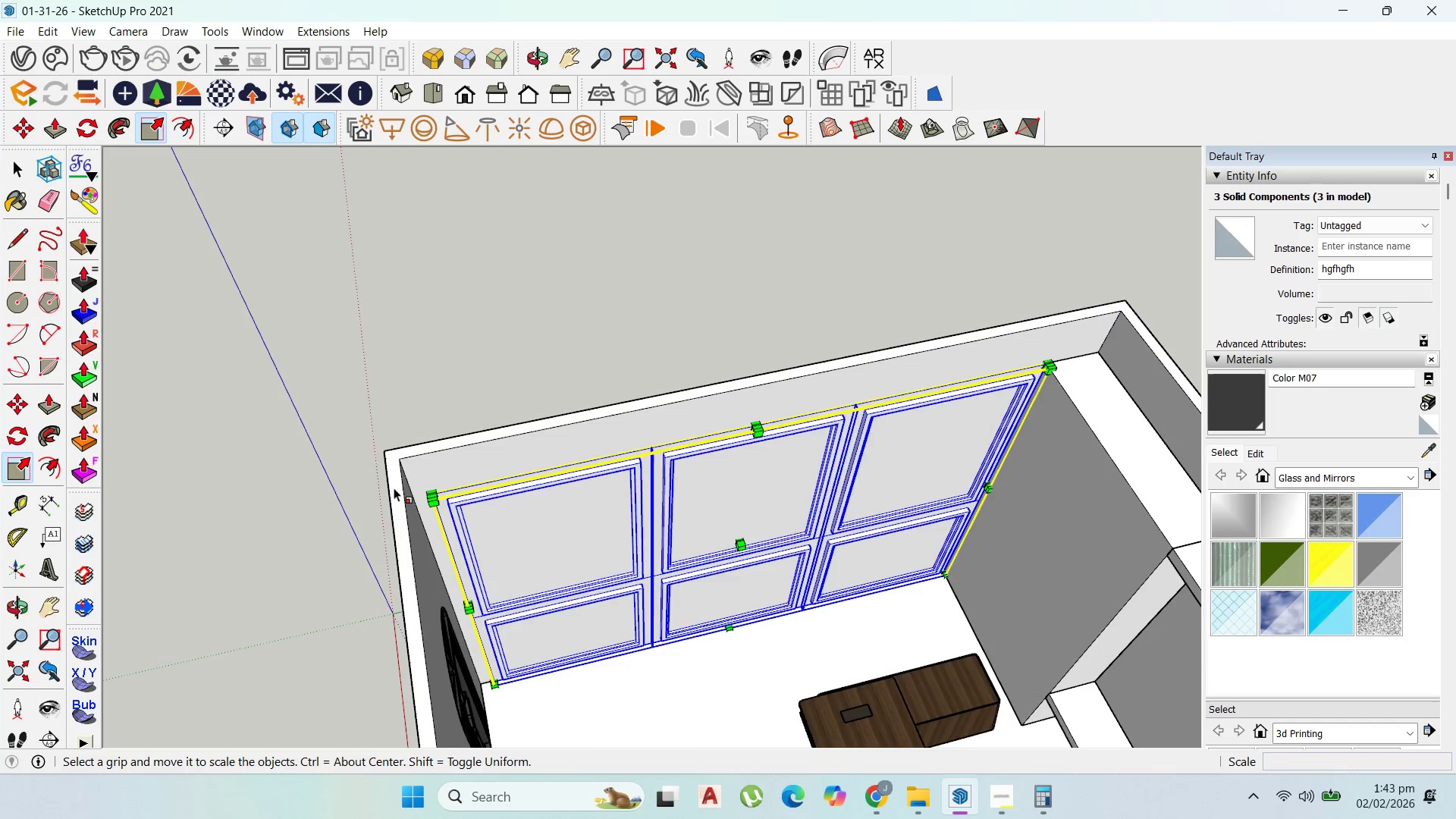 
scroll: coordinate [494, 613], scroll_direction: up, amount: 8.0
 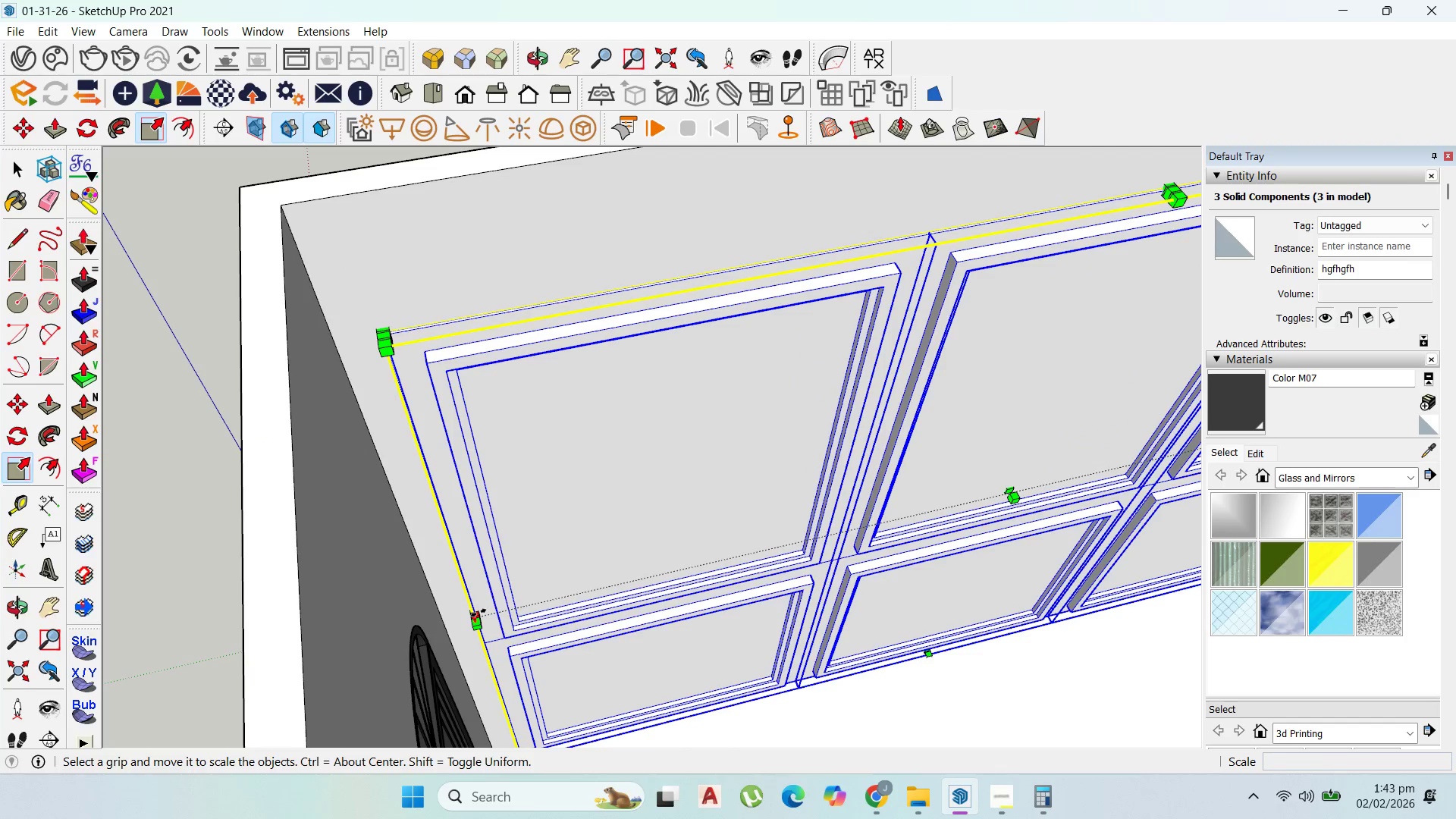 
left_click([479, 613])
 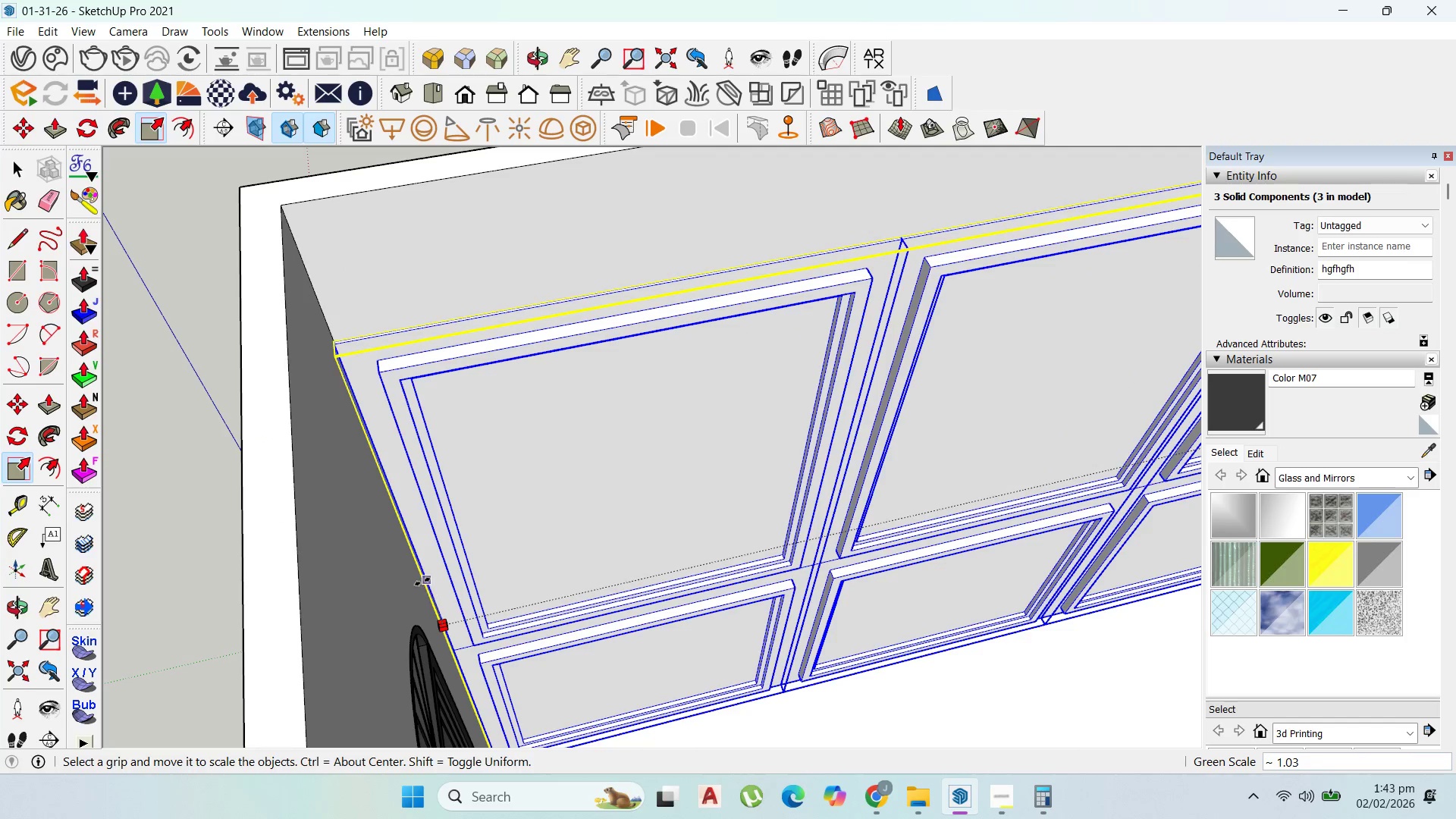 
left_click([421, 581])
 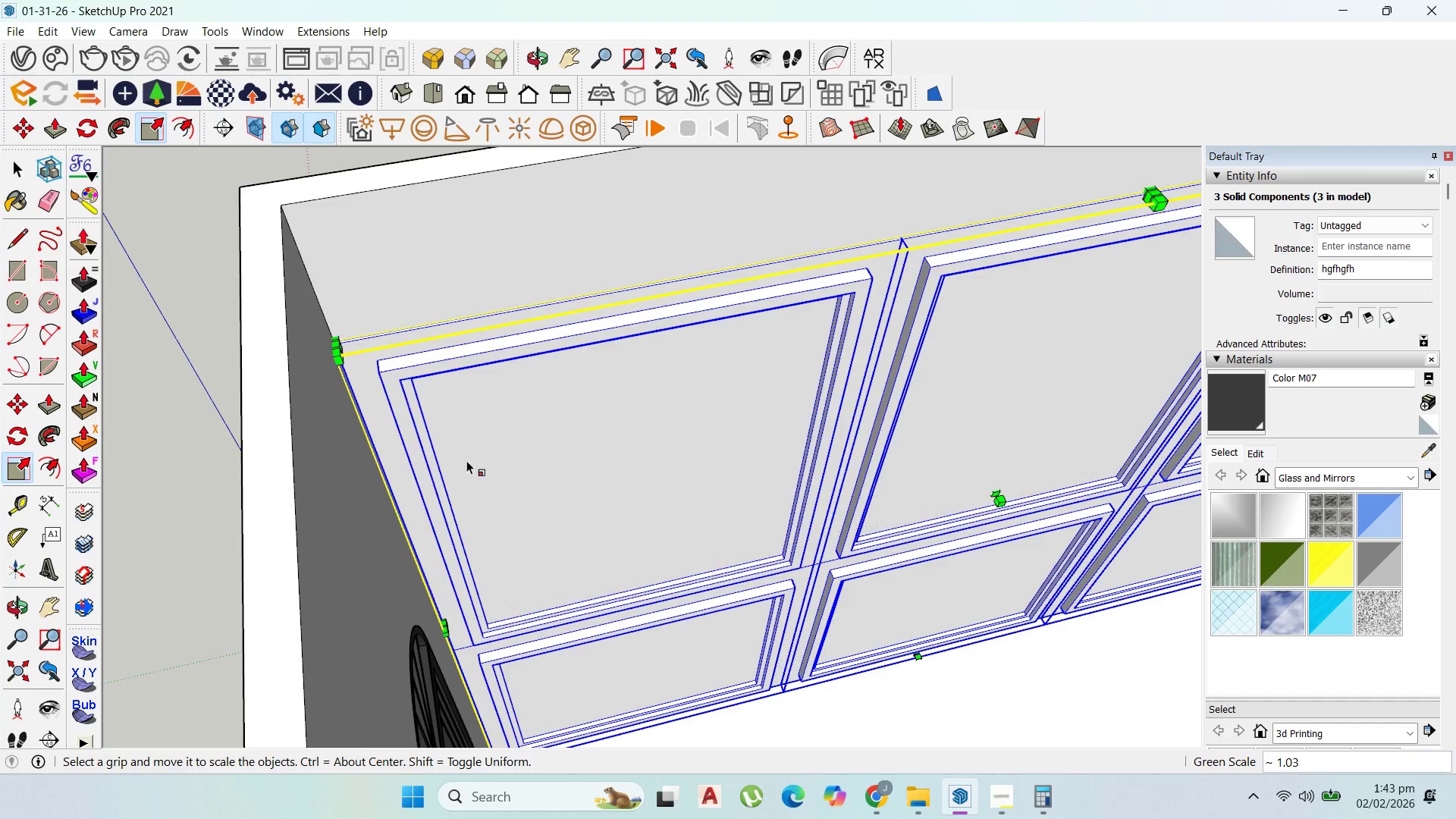 
scroll: coordinate [504, 323], scroll_direction: down, amount: 14.0
 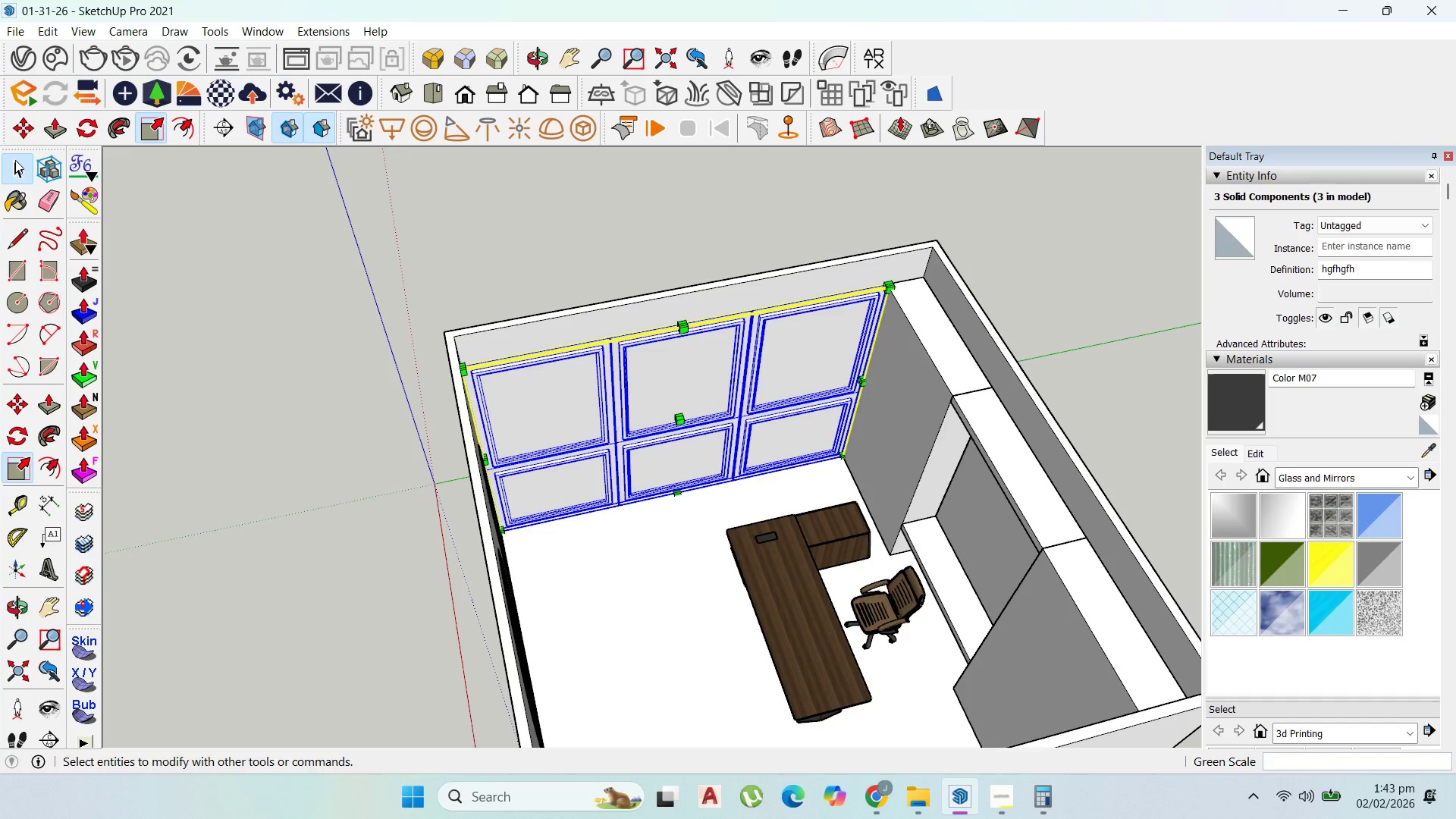 
double_click([418, 243])
 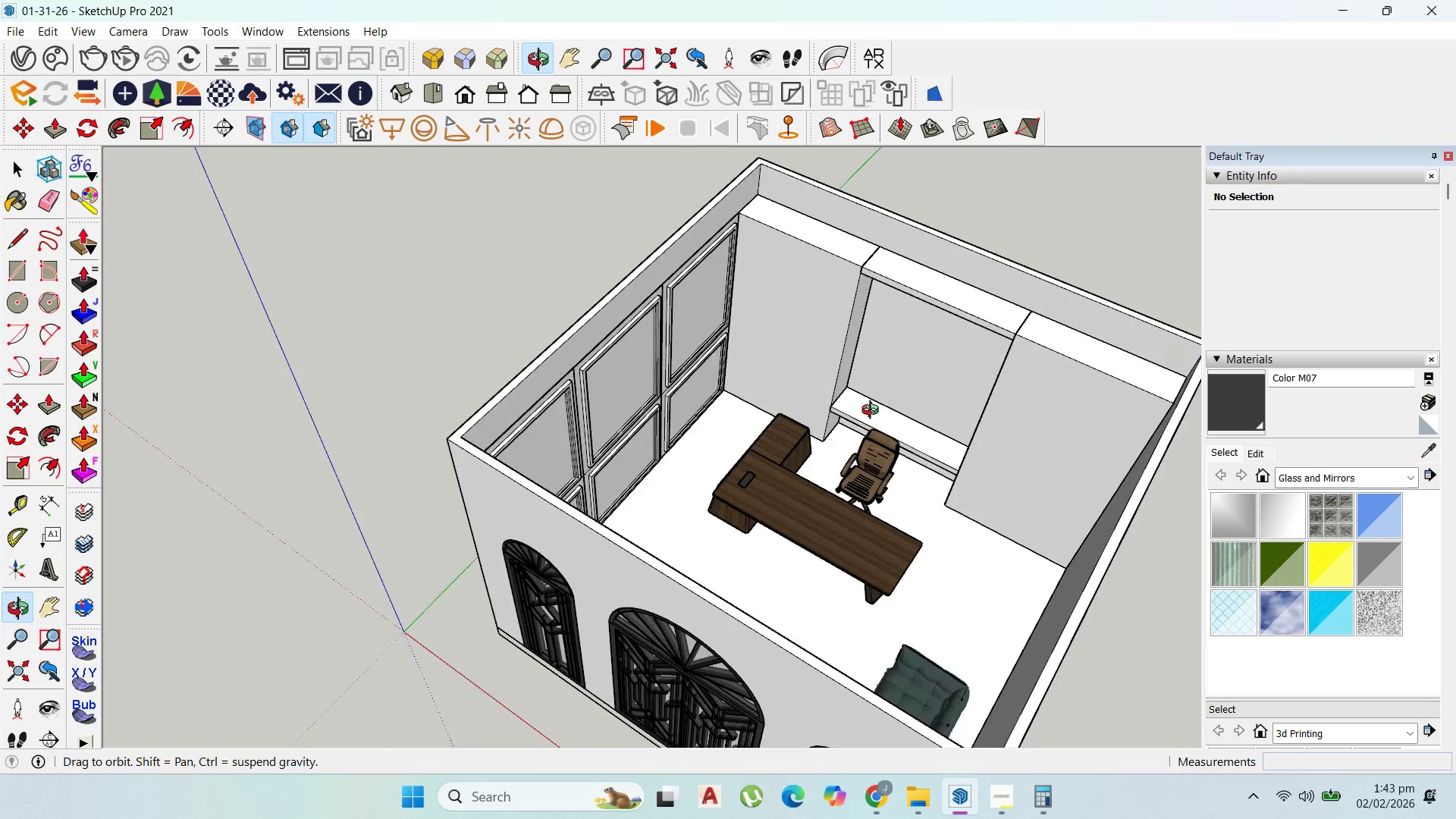 
left_click_drag(start_coordinate=[715, 321], to_coordinate=[711, 321])
 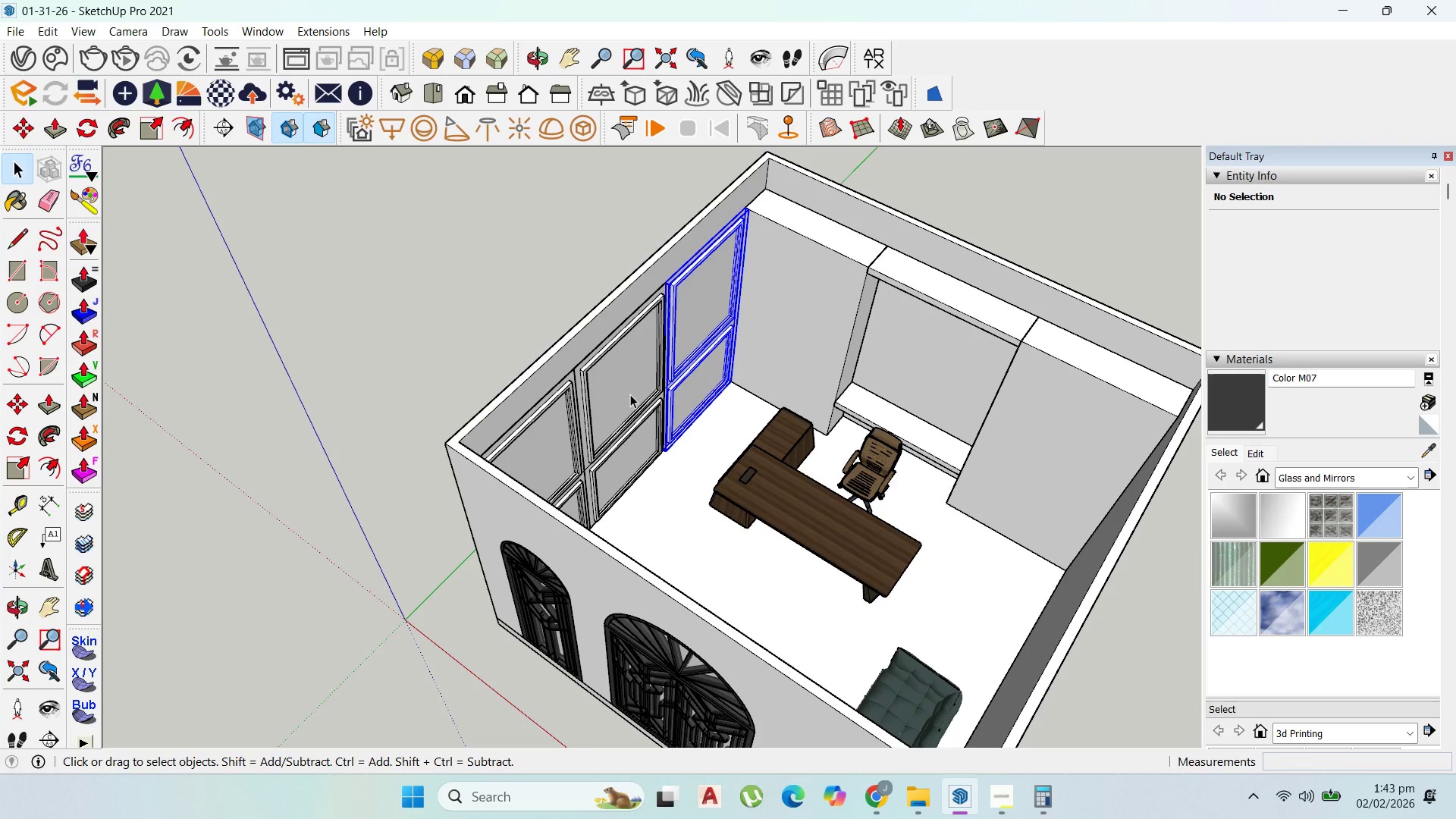 
hold_key(key=ShiftLeft, duration=1.39)
left_click([616, 400])
 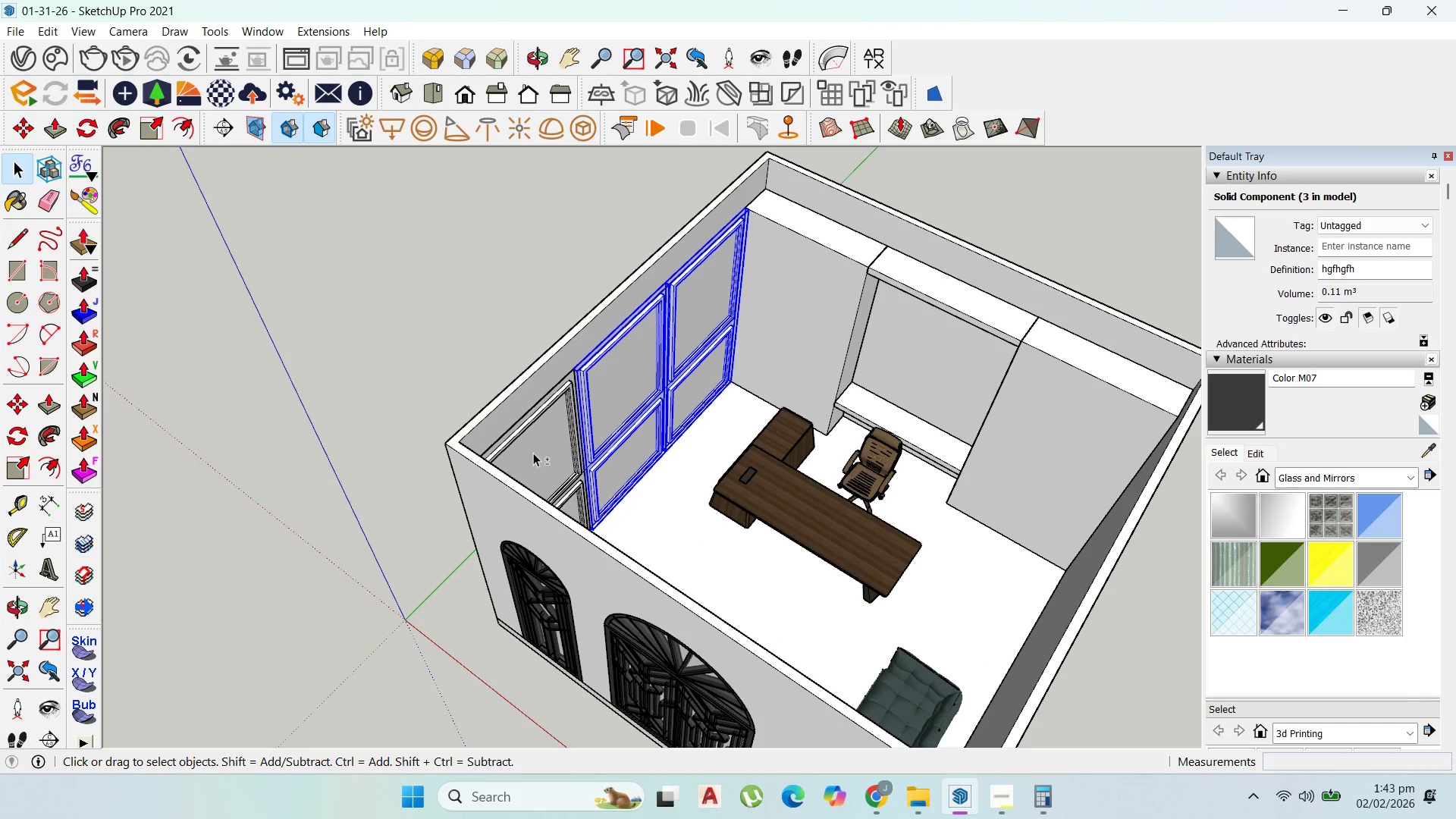 
left_click([533, 453])
 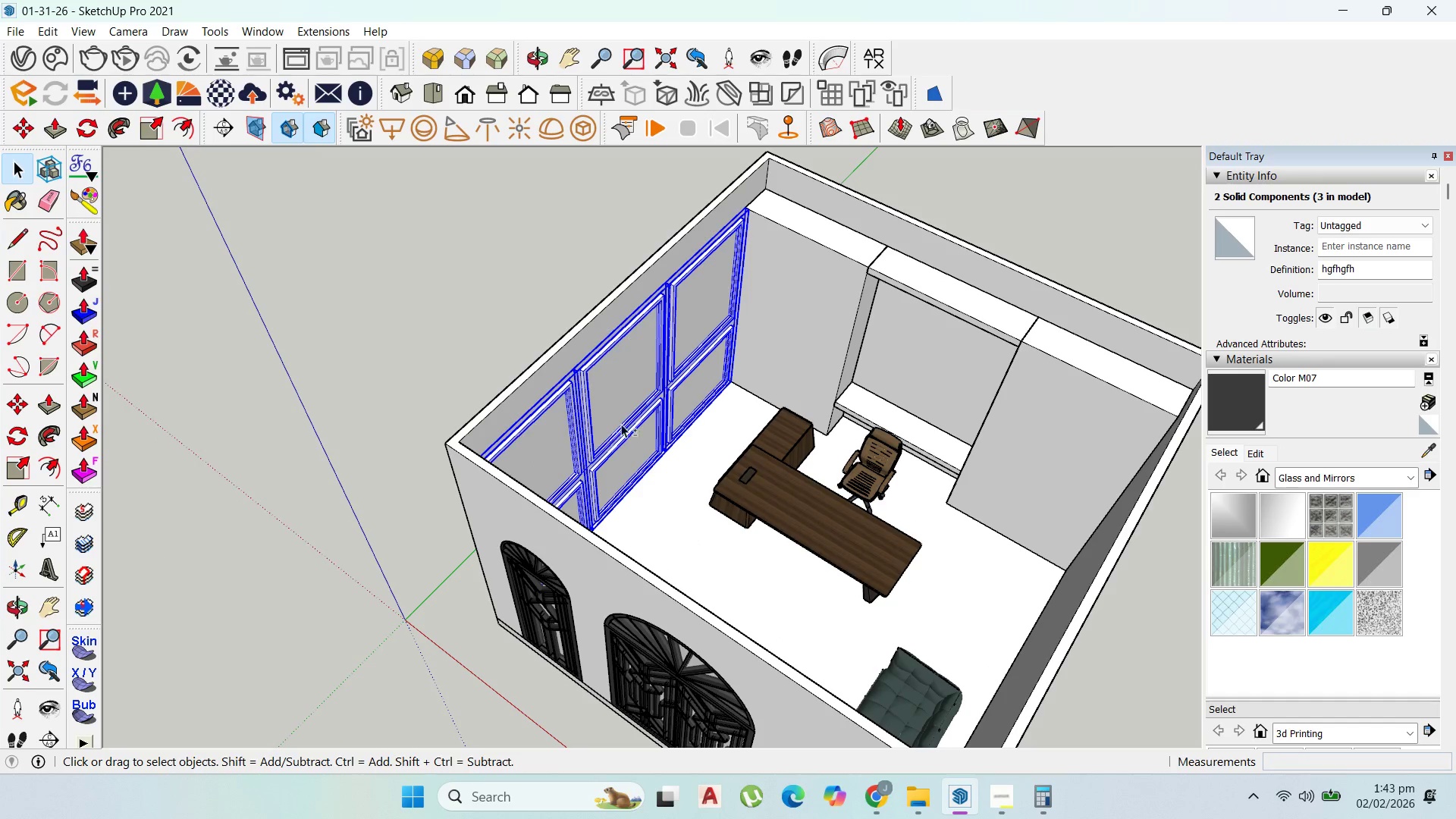 
right_click([638, 438])
 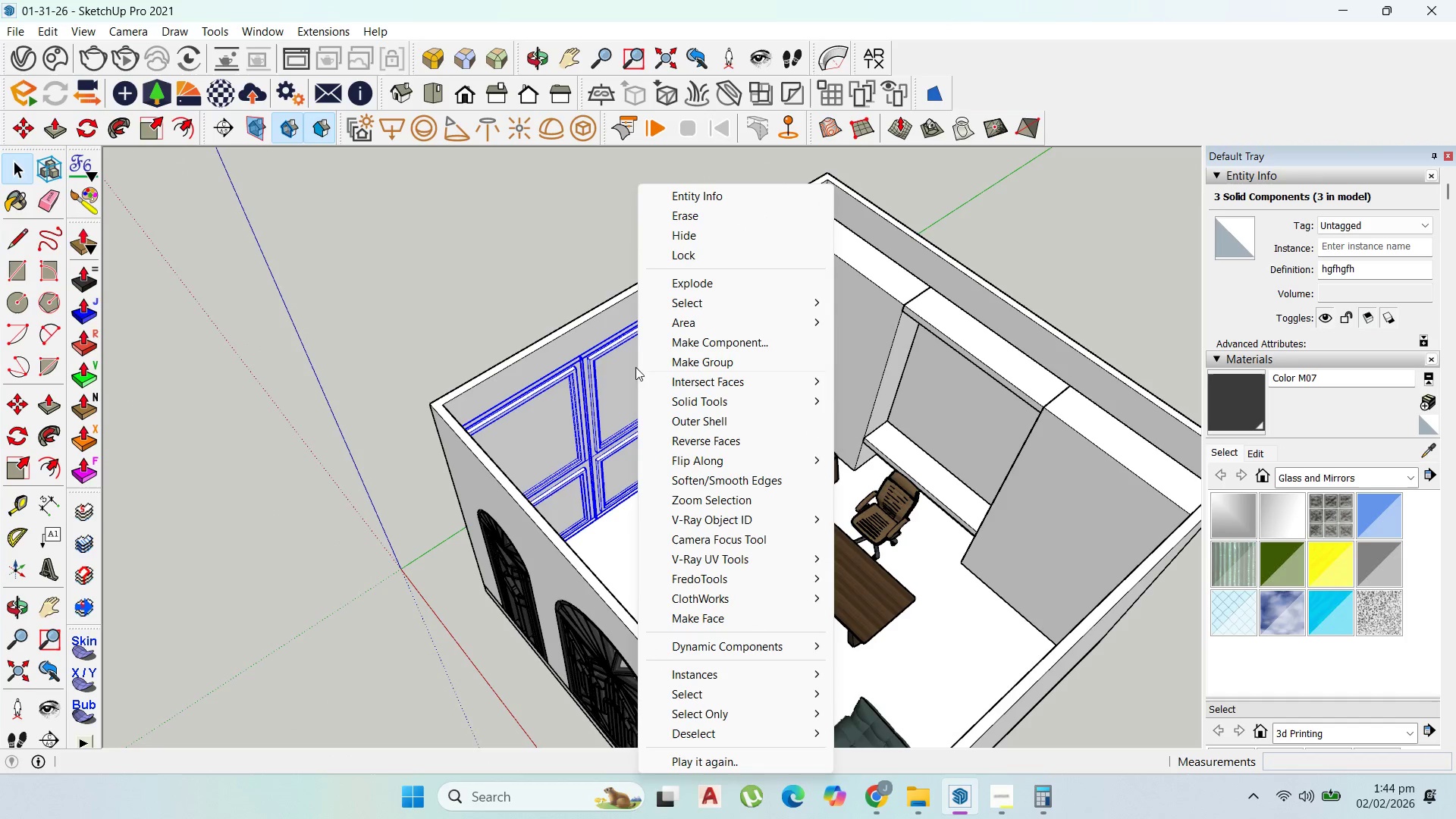 
double_click([601, 362])
 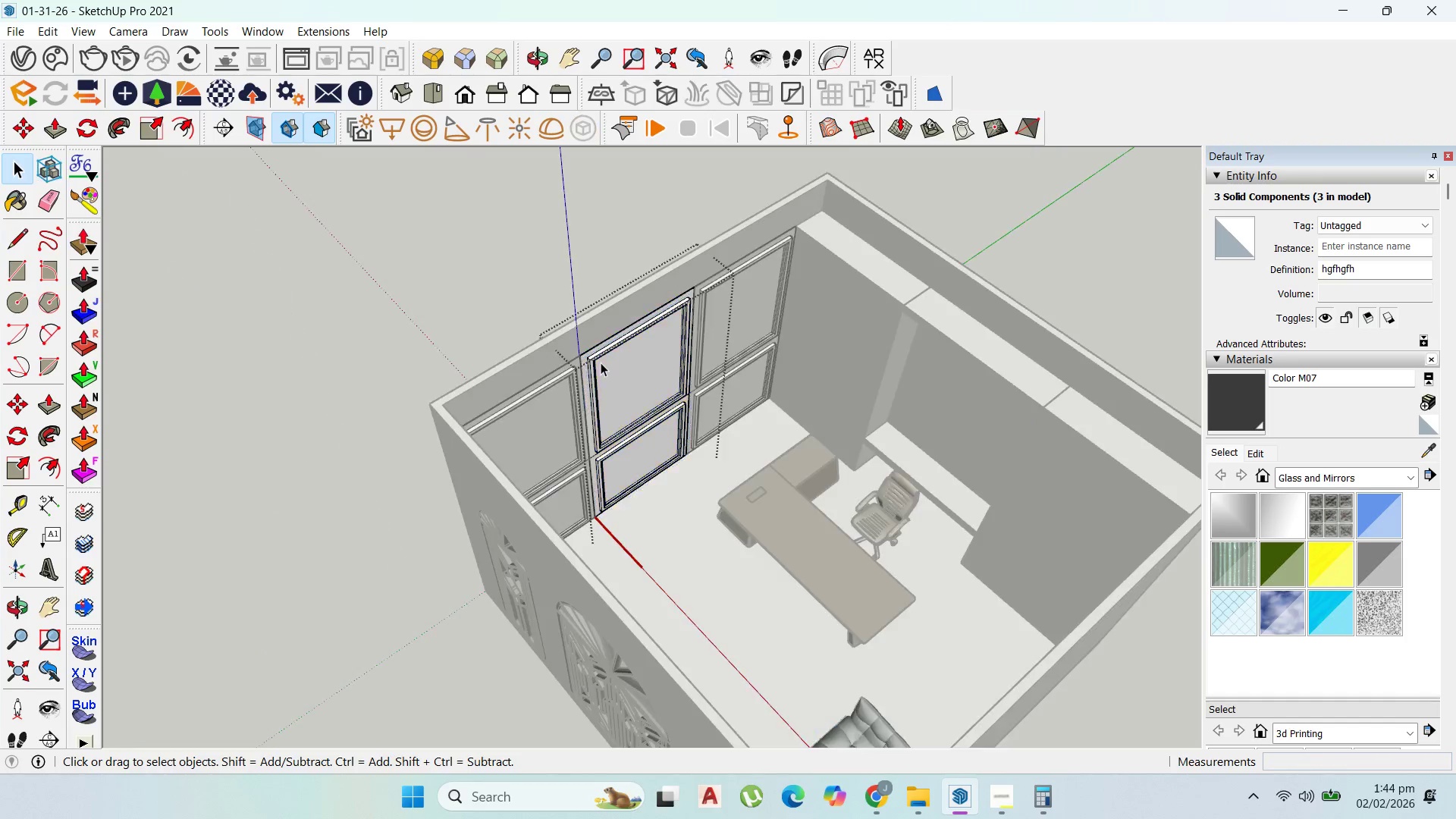 
triple_click([601, 362])
 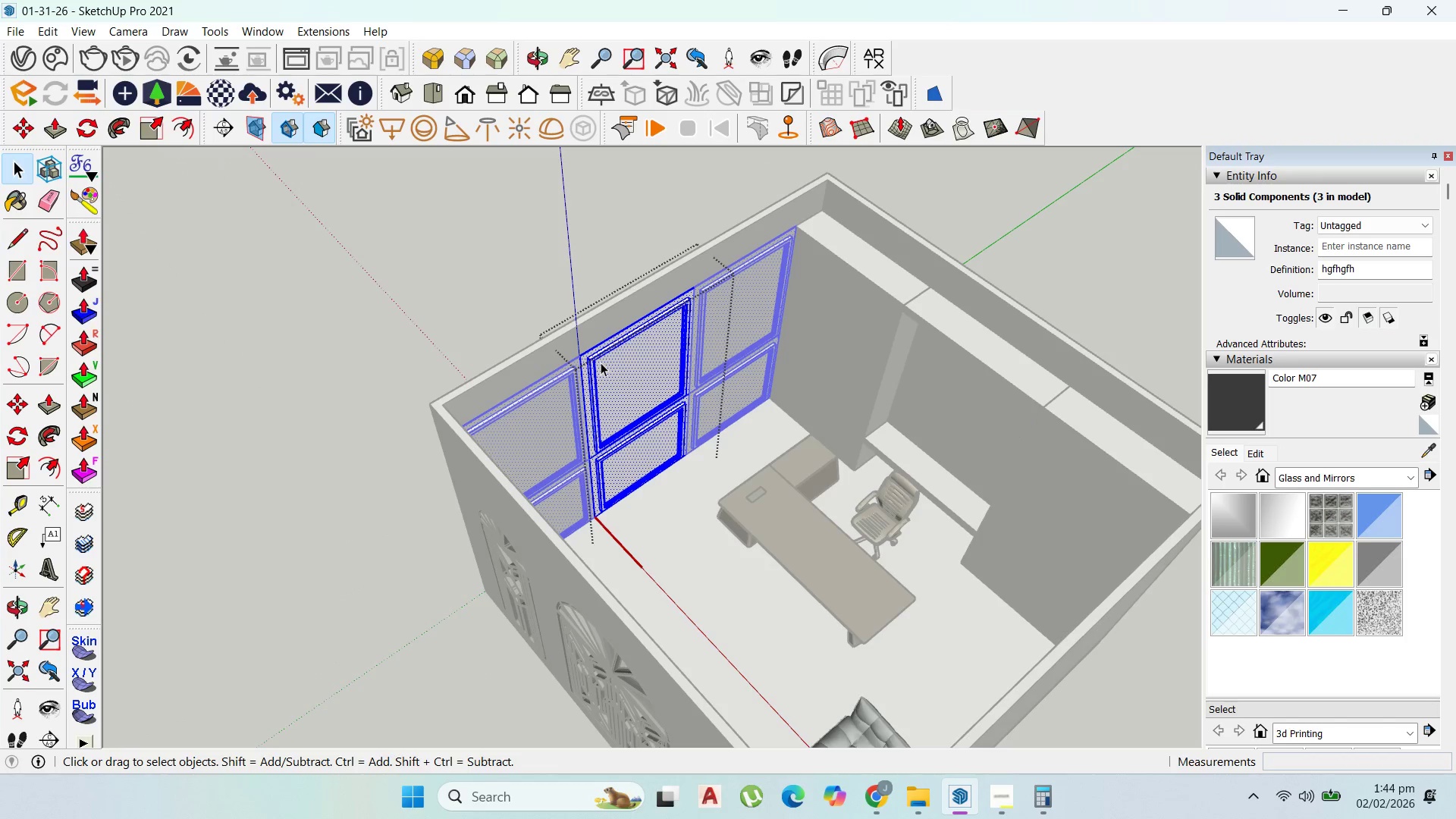 
triple_click([601, 362])
 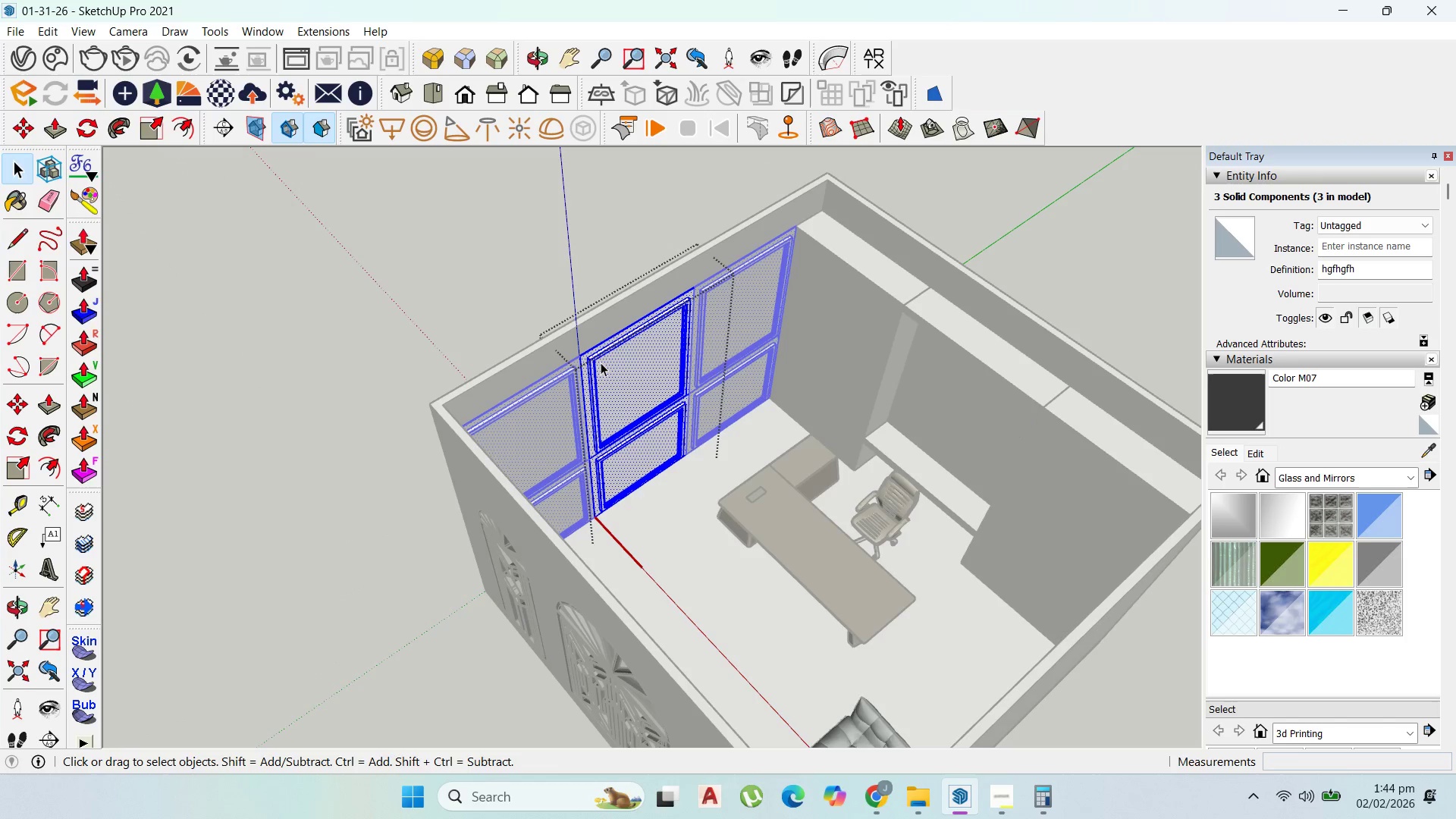 
triple_click([601, 362])
 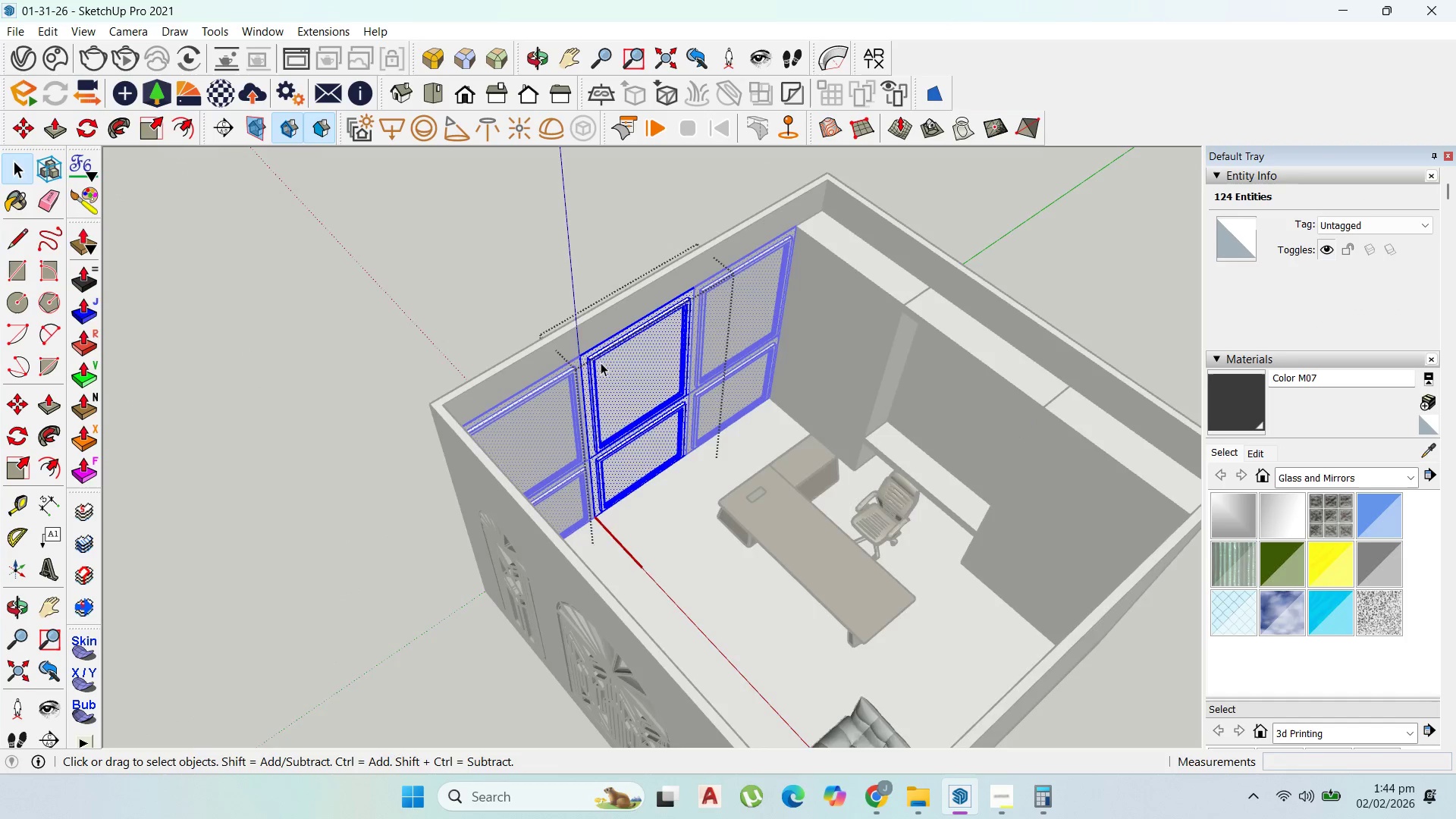 
key(Escape)
 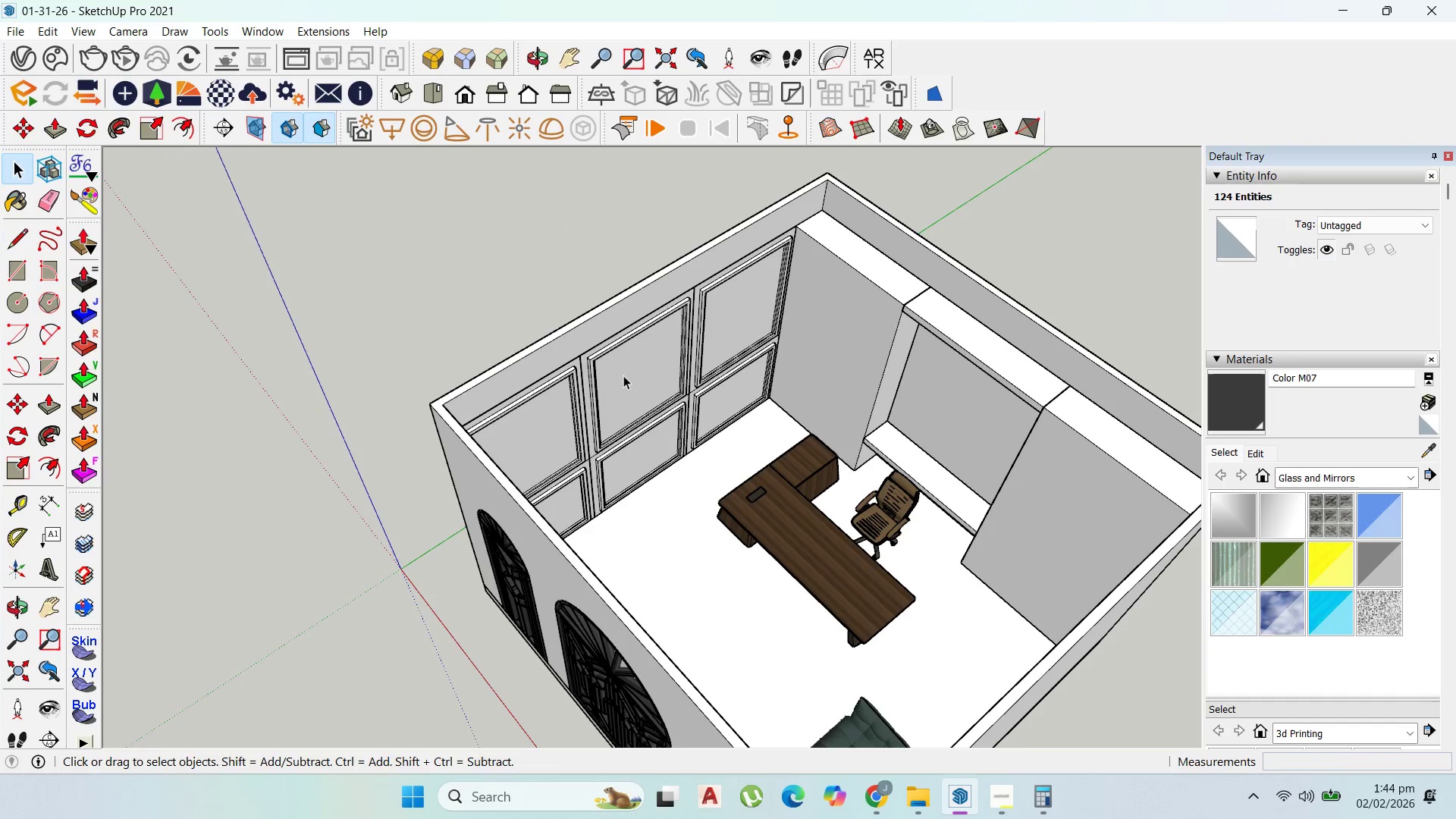 
key(Escape)
 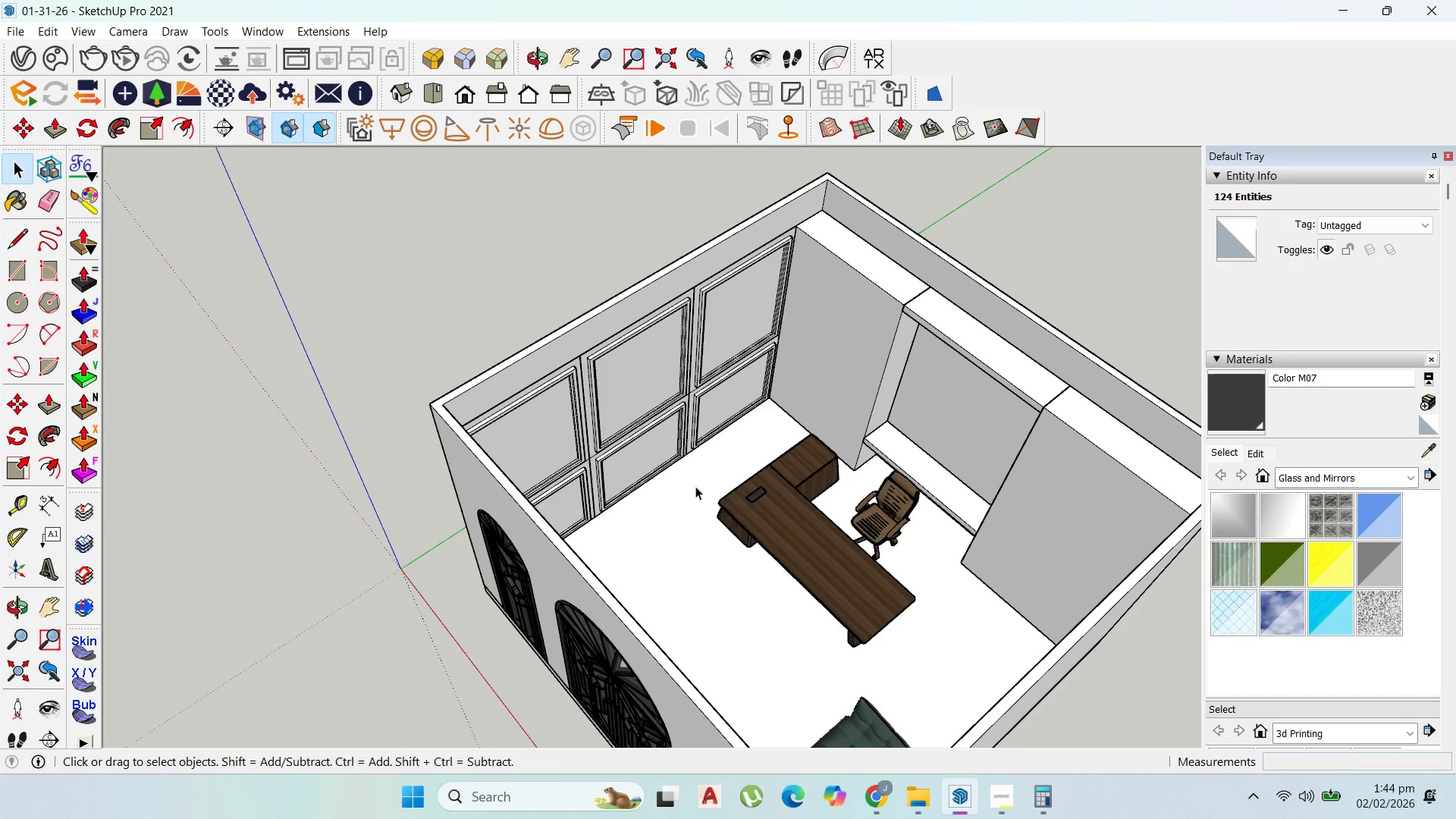 
key(Escape)
 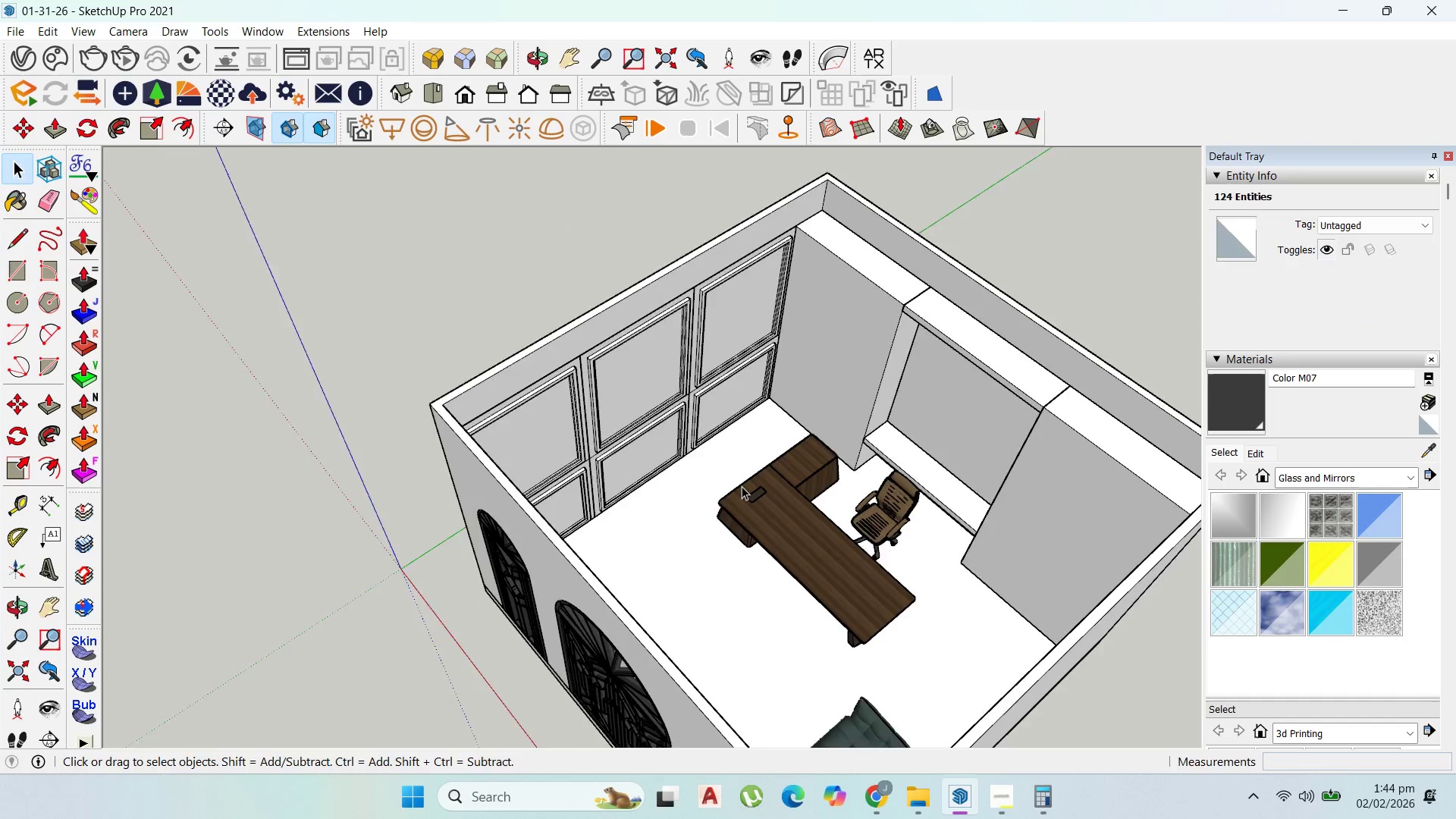 
scroll: coordinate [673, 485], scroll_direction: down, amount: 1.0
 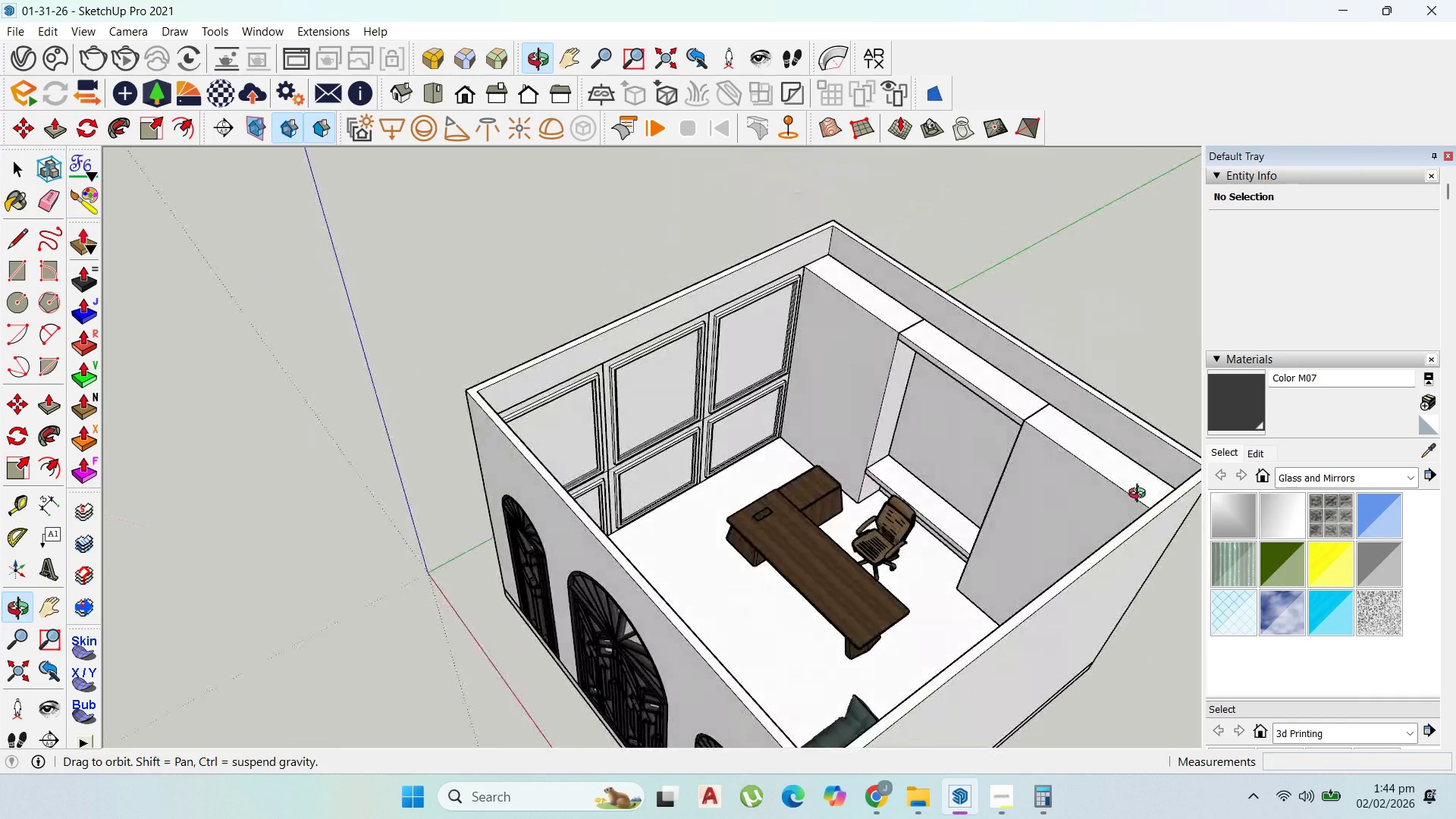 
scroll: coordinate [705, 335], scroll_direction: up, amount: 9.0
 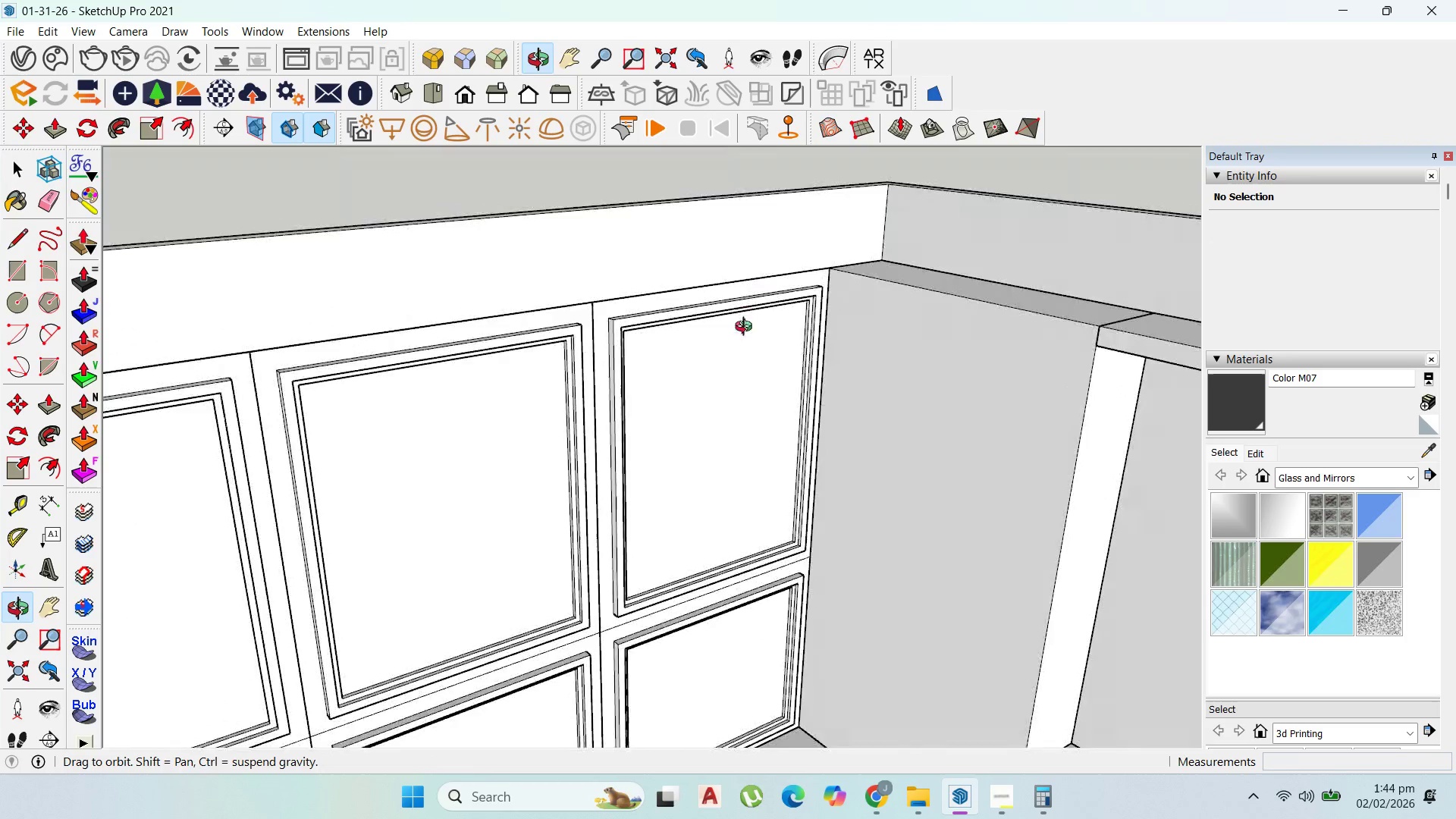 
scroll: coordinate [788, 334], scroll_direction: down, amount: 9.0
 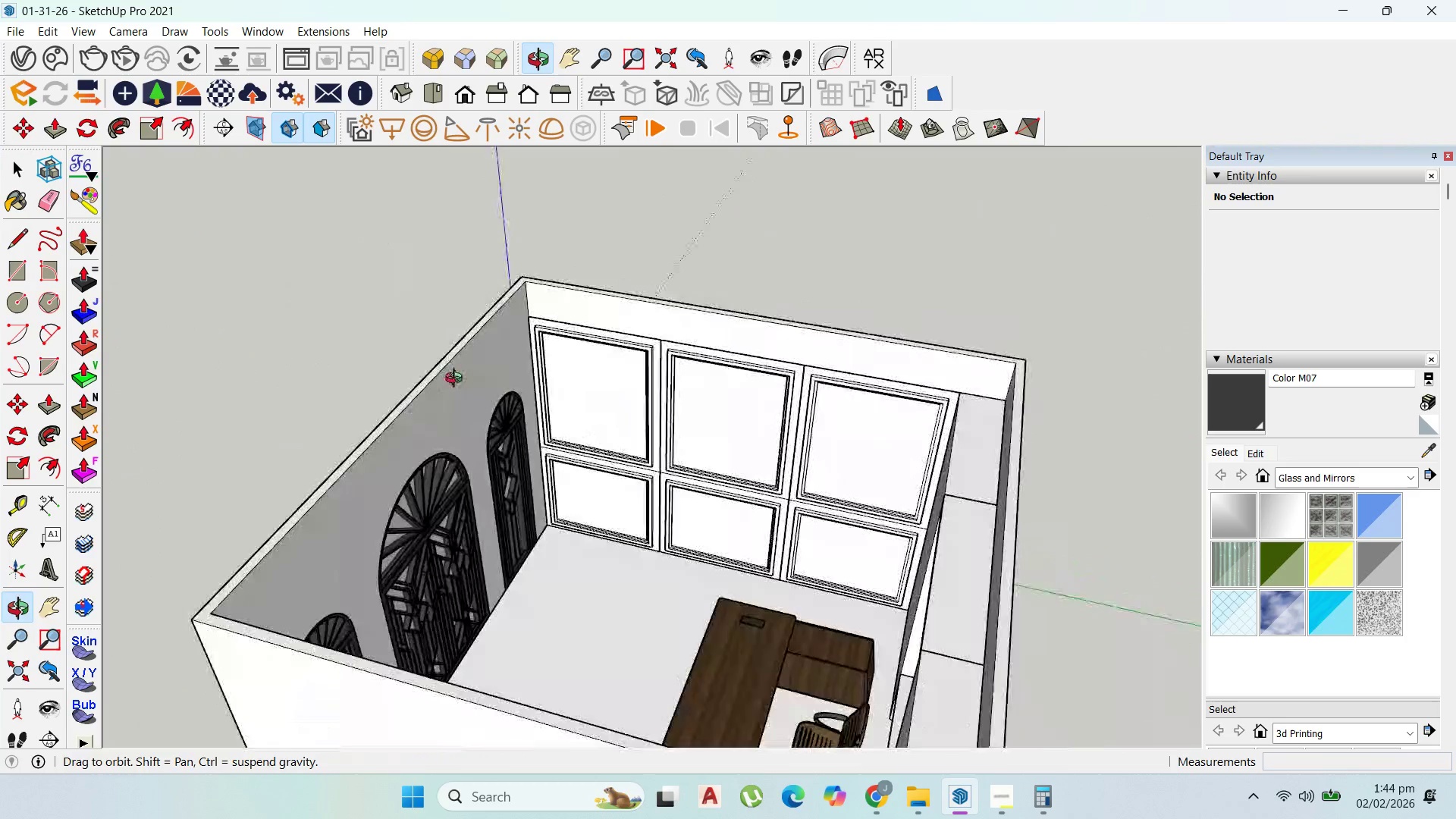 
scroll: coordinate [937, 556], scroll_direction: up, amount: 9.0
 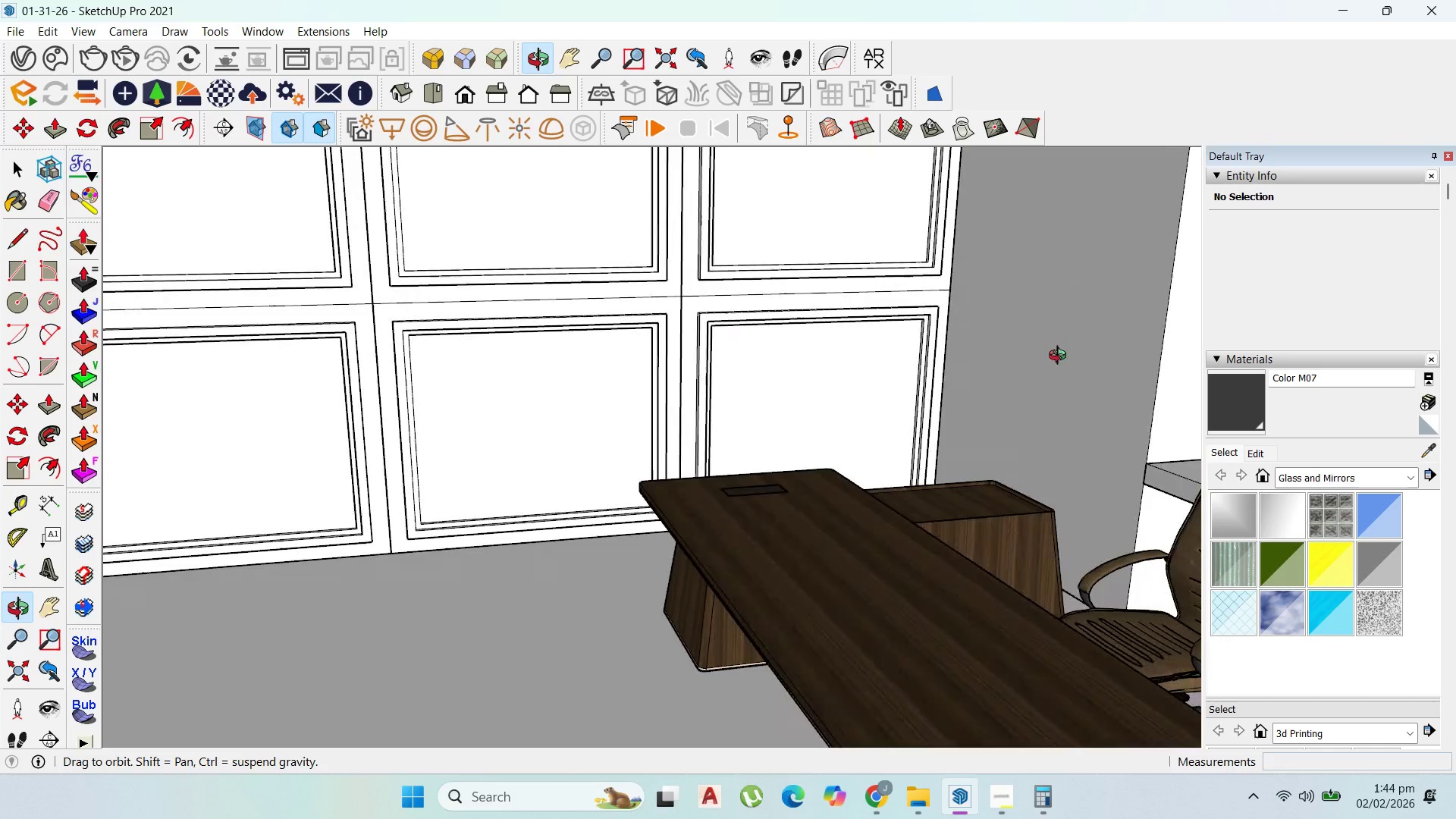 
scroll: coordinate [943, 526], scroll_direction: down, amount: 11.0
 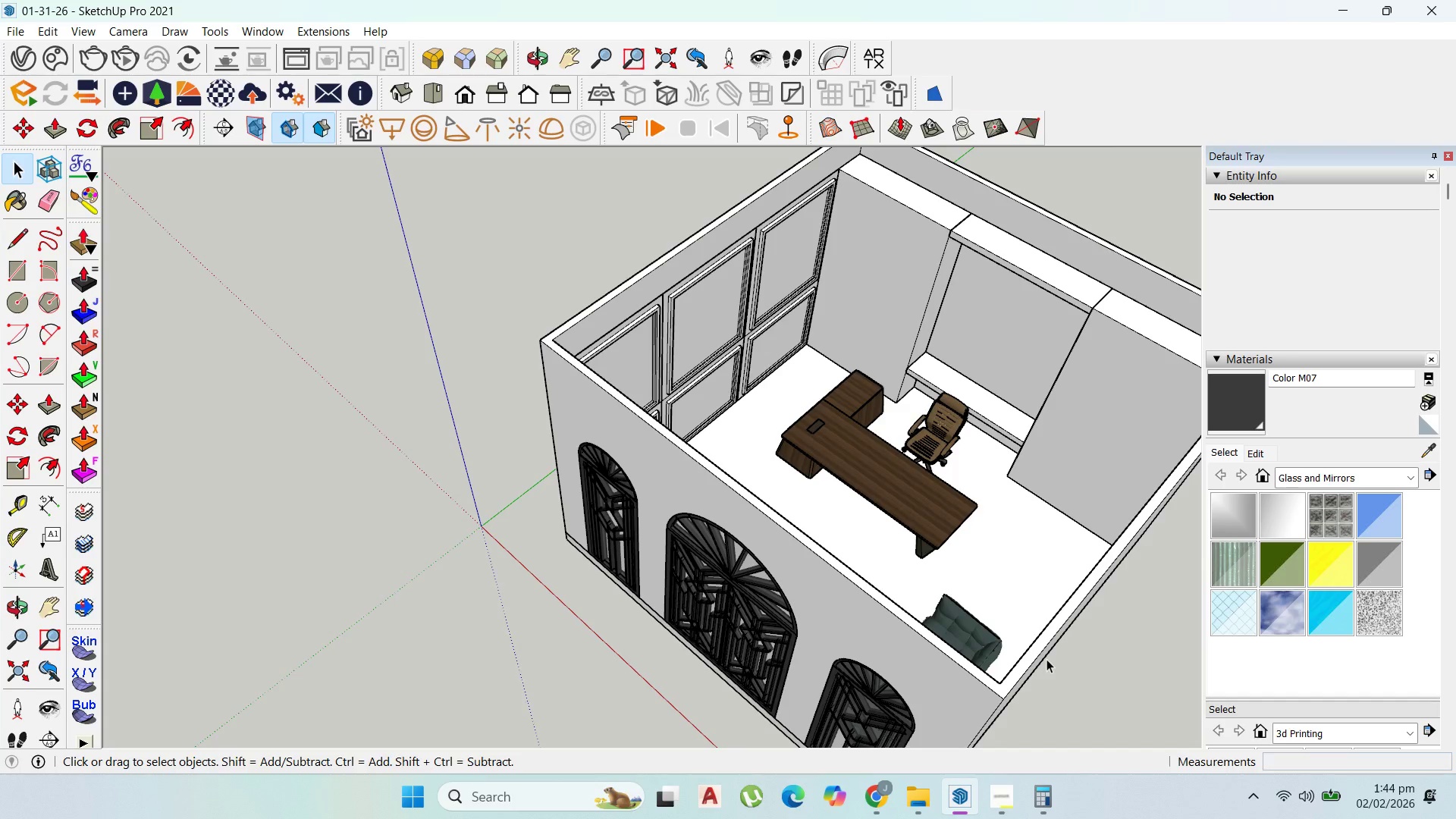 
wait(39.78)
 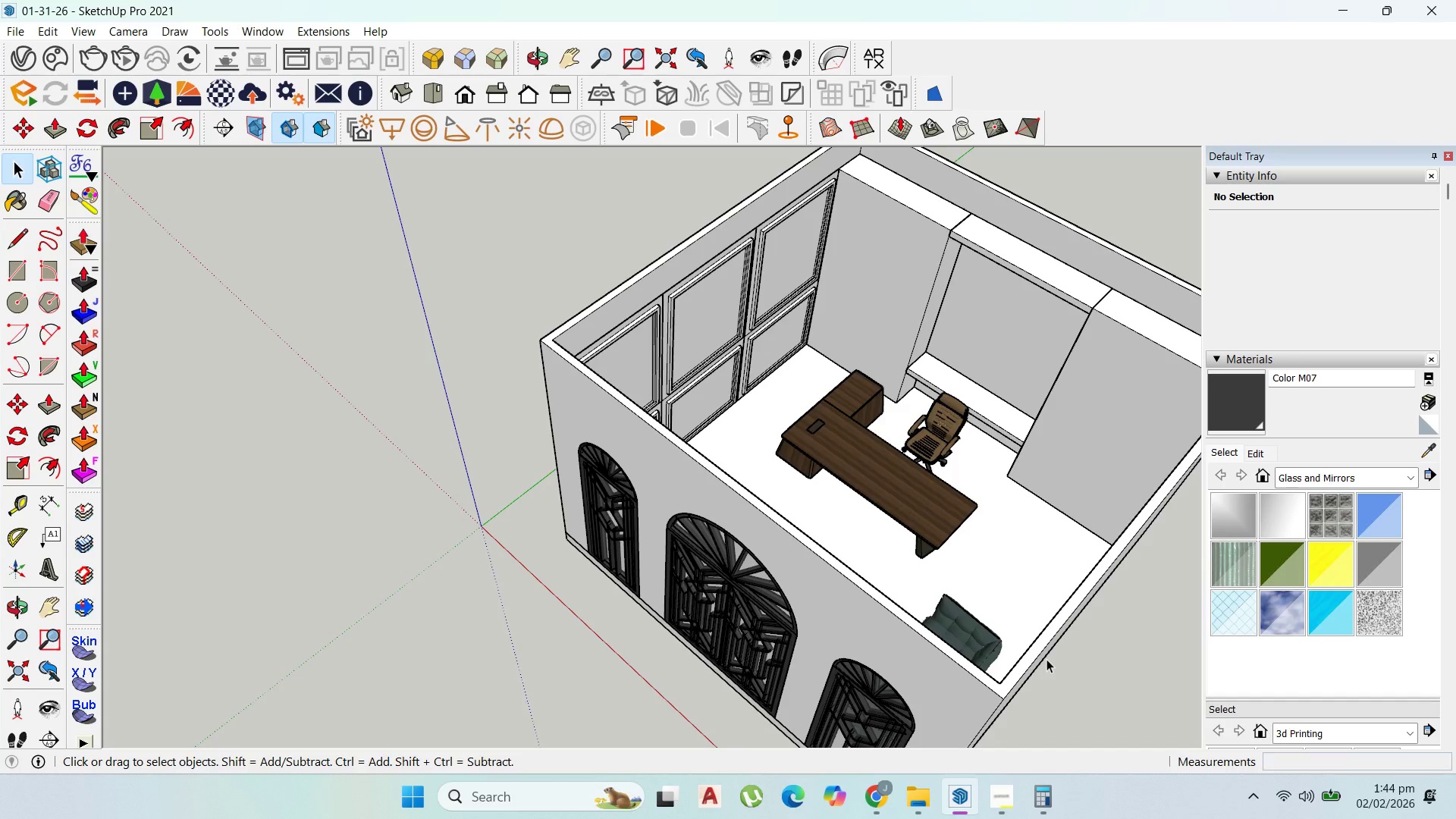 
scroll: coordinate [924, 548], scroll_direction: down, amount: 4.0
 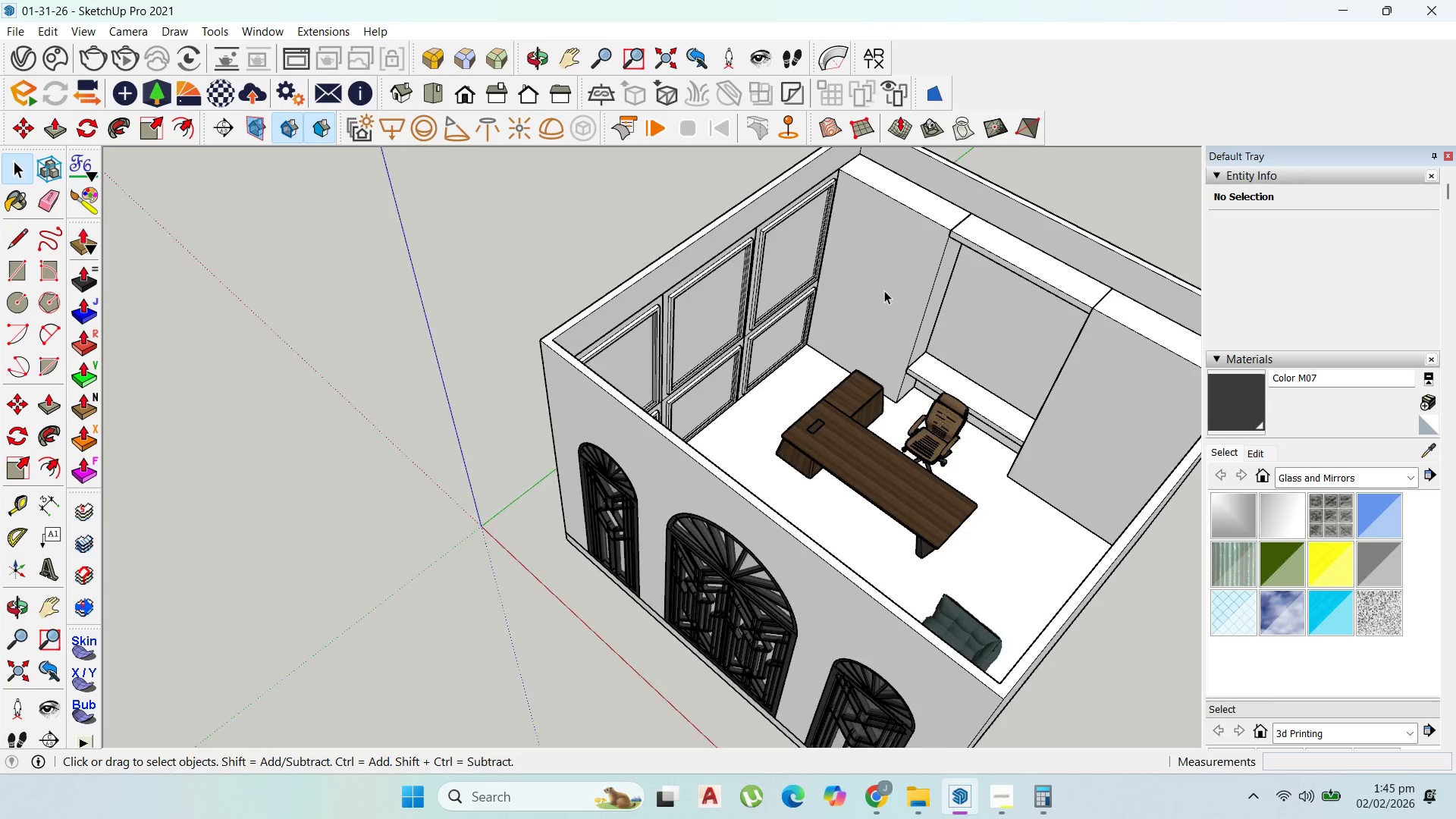 
scroll: coordinate [886, 300], scroll_direction: none, amount: 0.0
 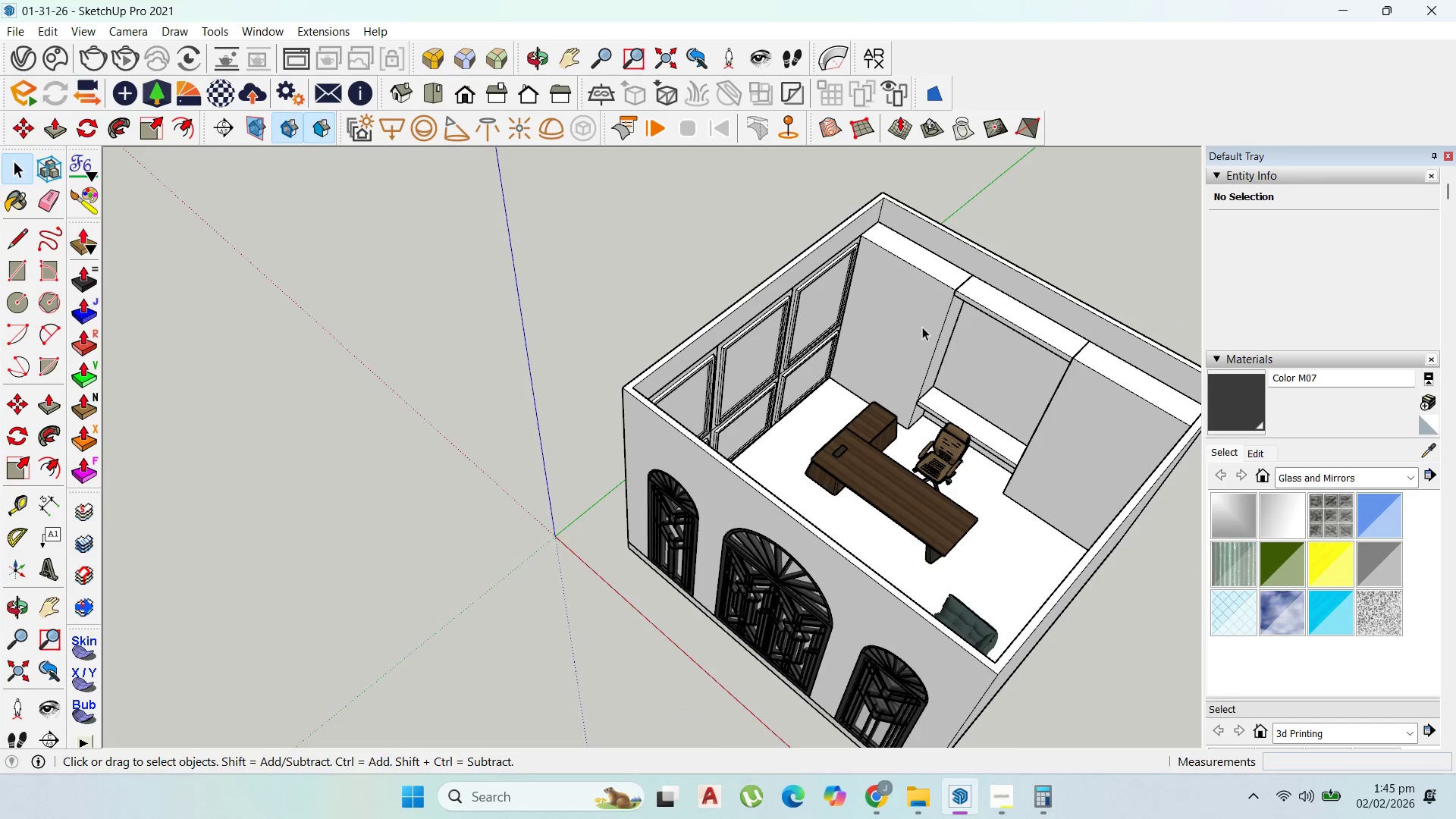 
scroll: coordinate [952, 382], scroll_direction: up, amount: 7.0
 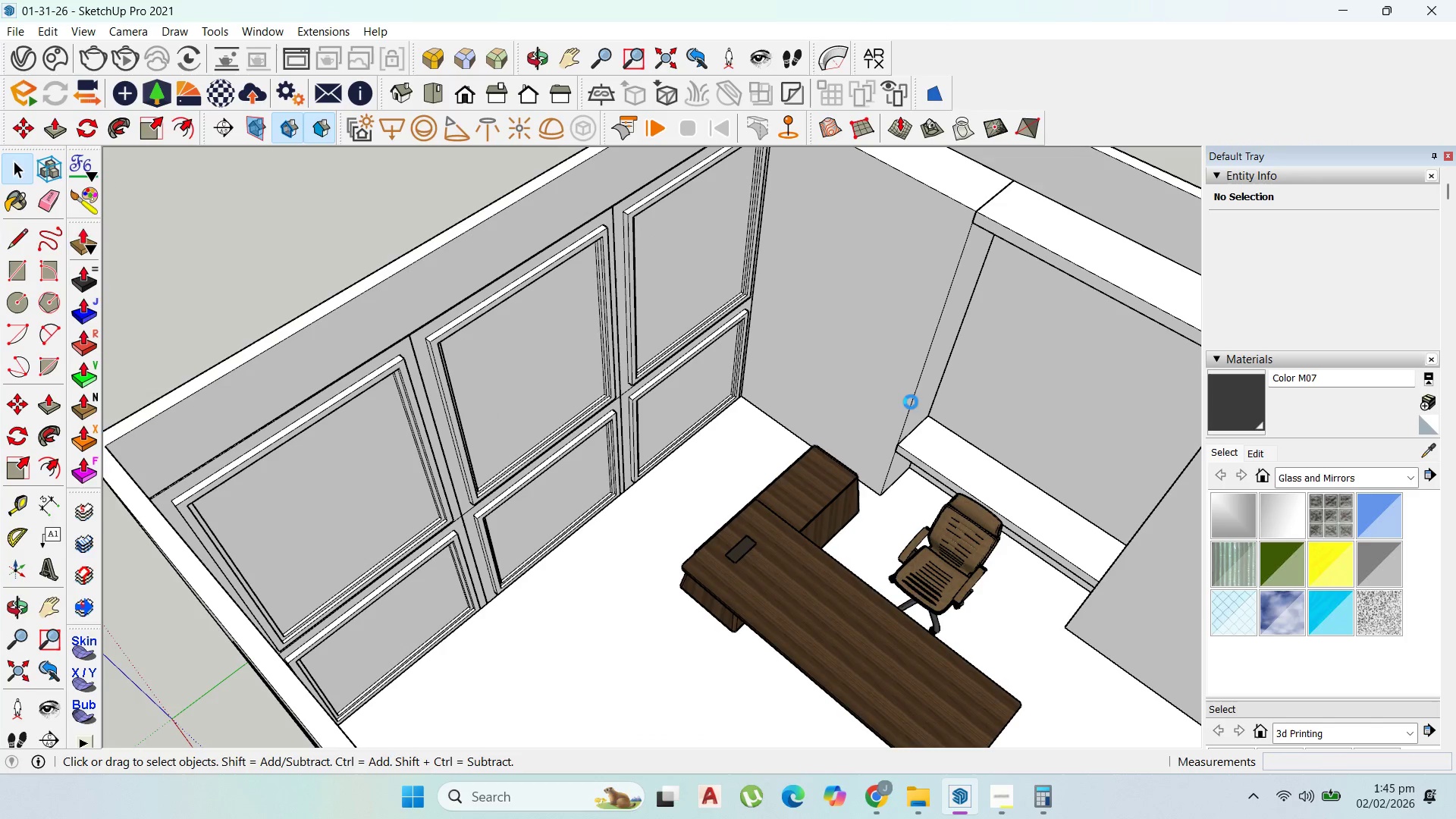 
scroll: coordinate [897, 403], scroll_direction: down, amount: 2.0
 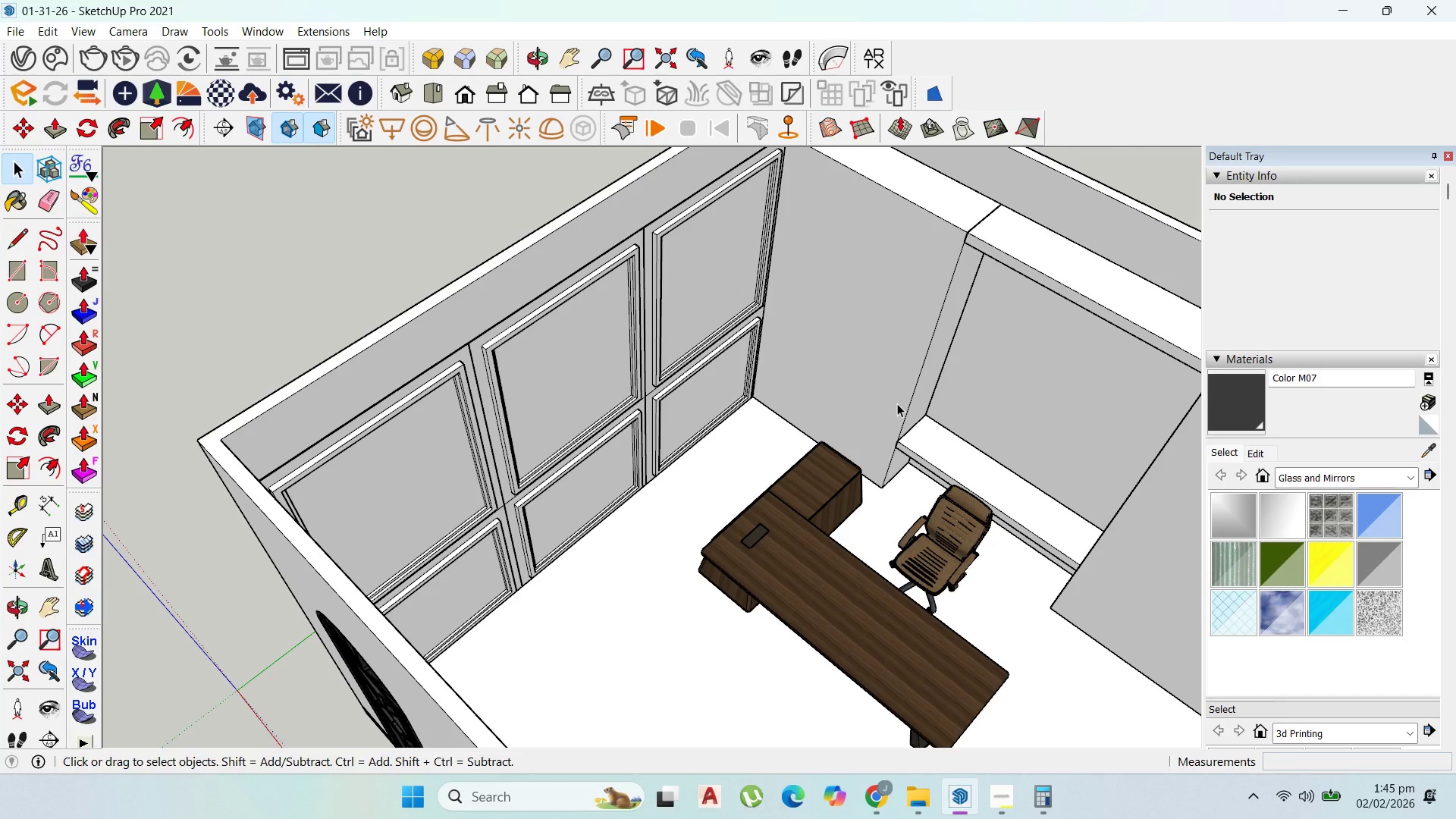 
wait(13.24)
 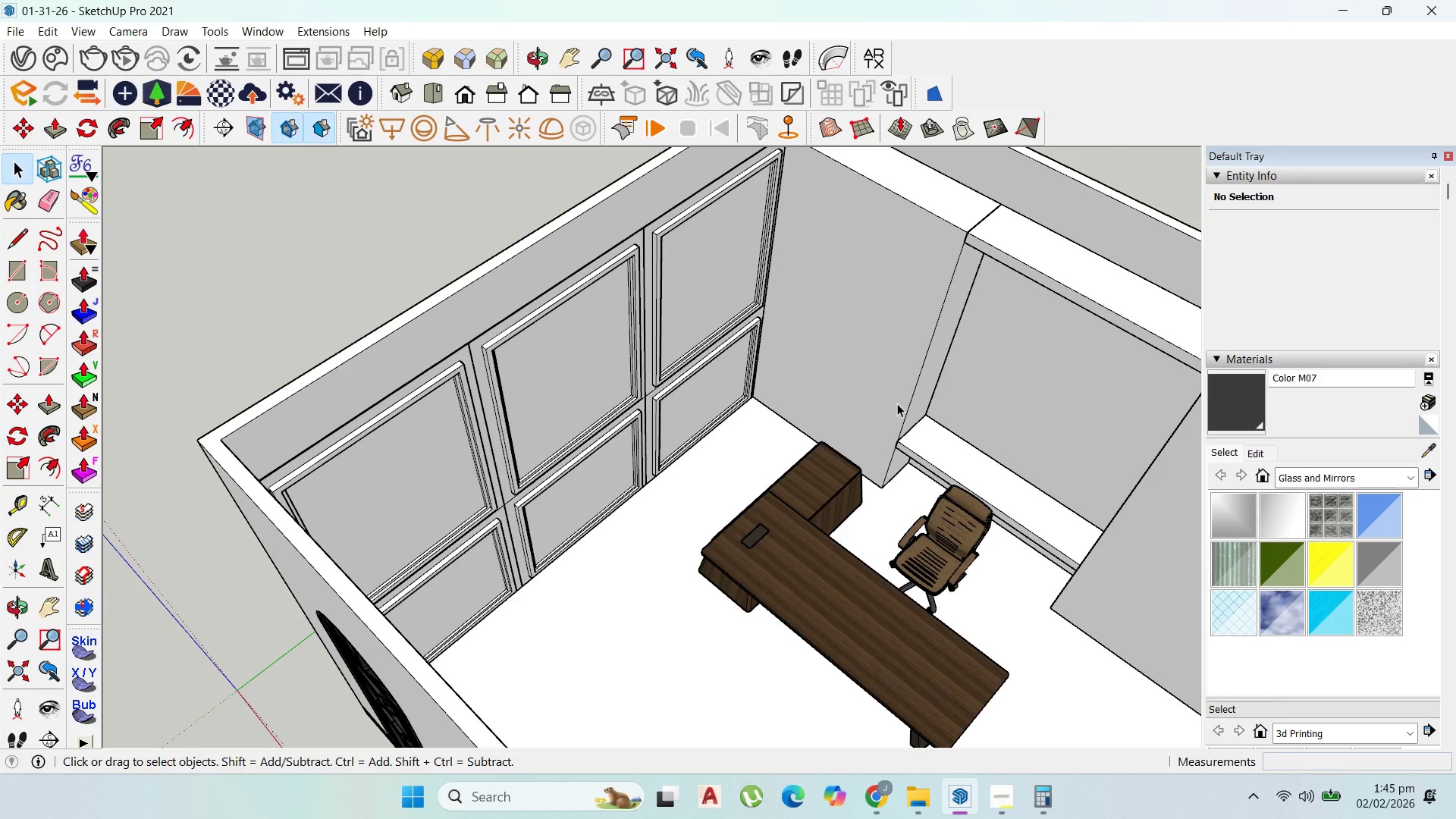 
scroll: coordinate [921, 410], scroll_direction: down, amount: 4.0
 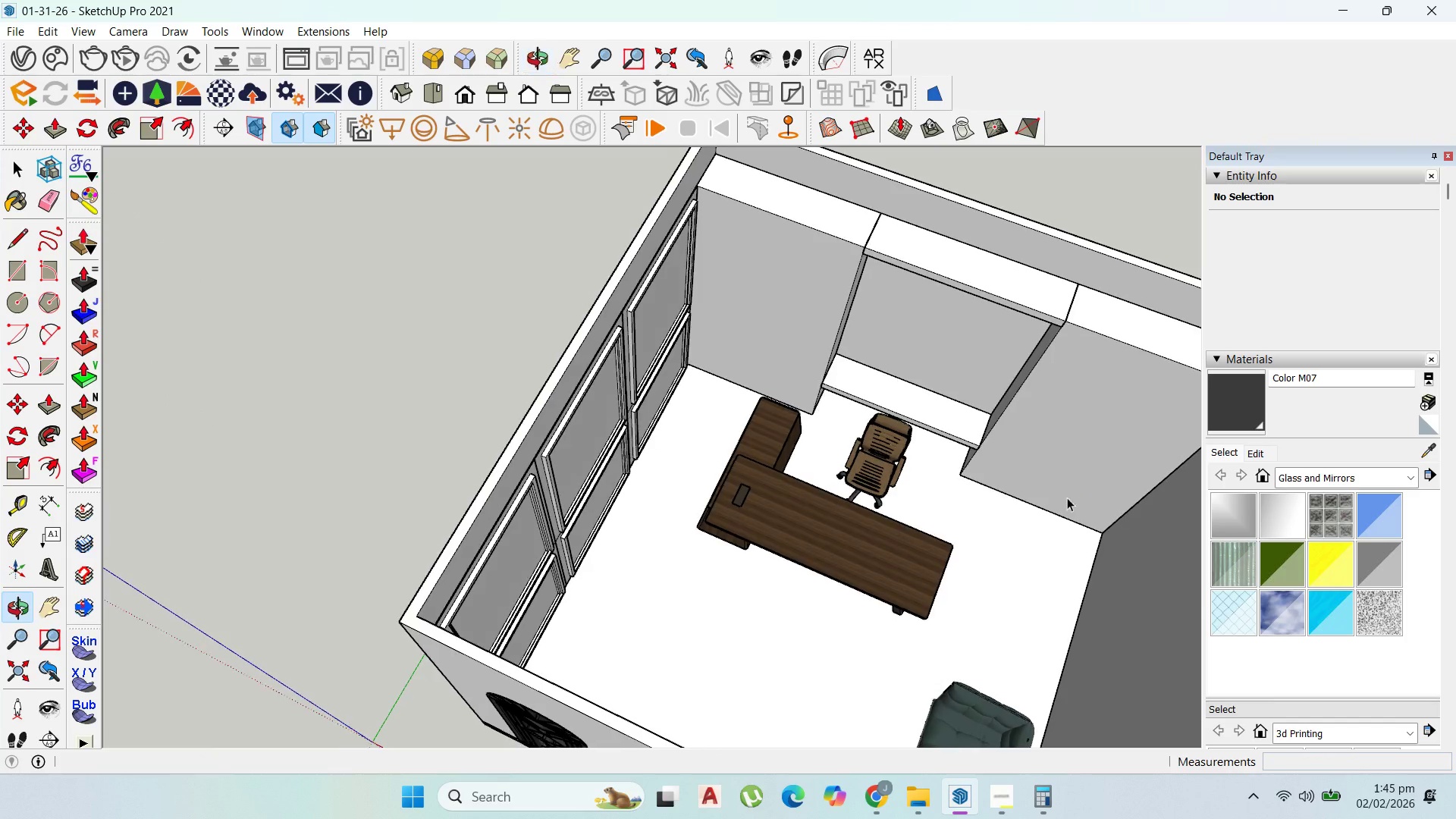 
scroll: coordinate [718, 396], scroll_direction: up, amount: 4.0
 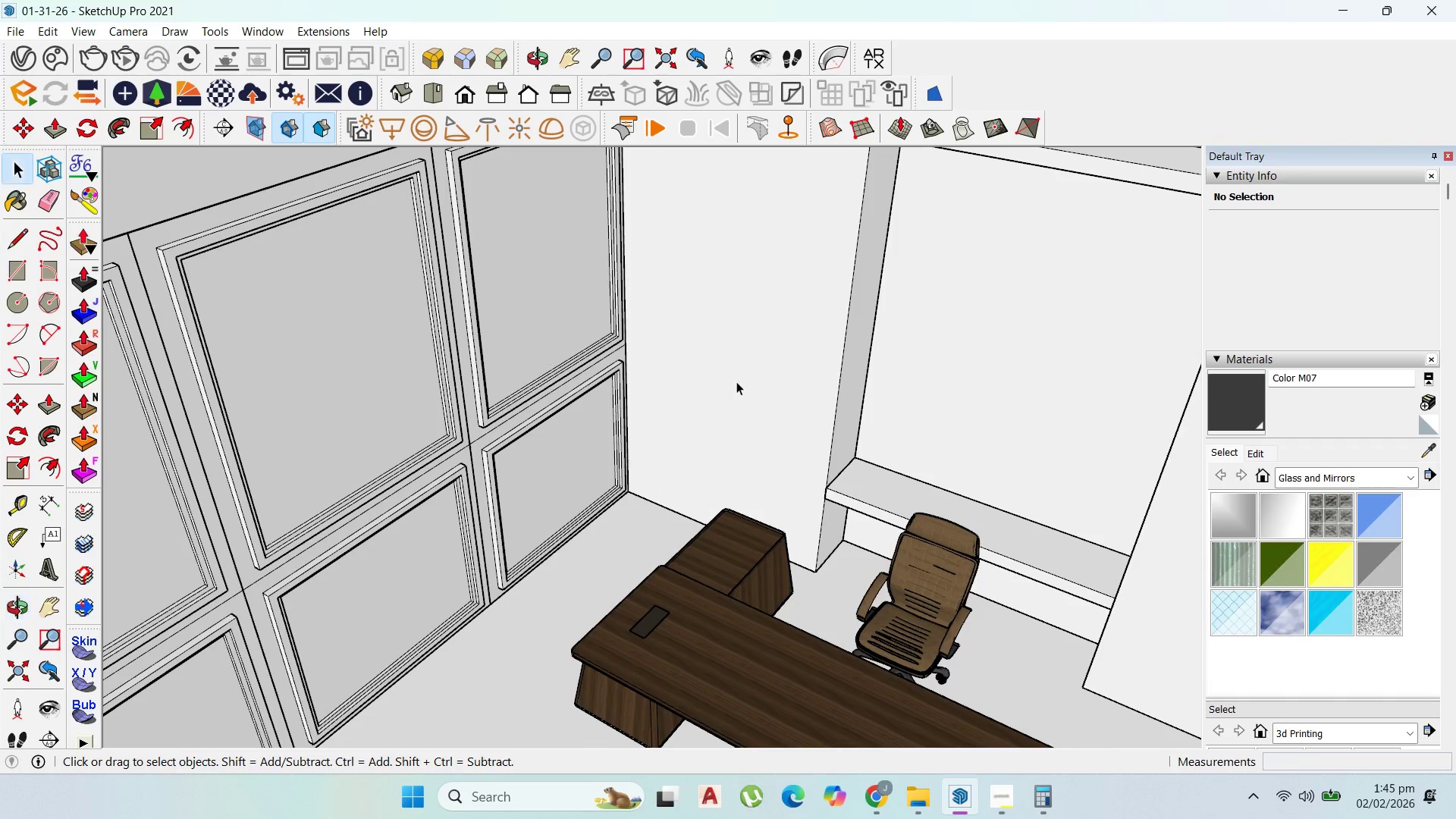 
double_click([736, 381])
 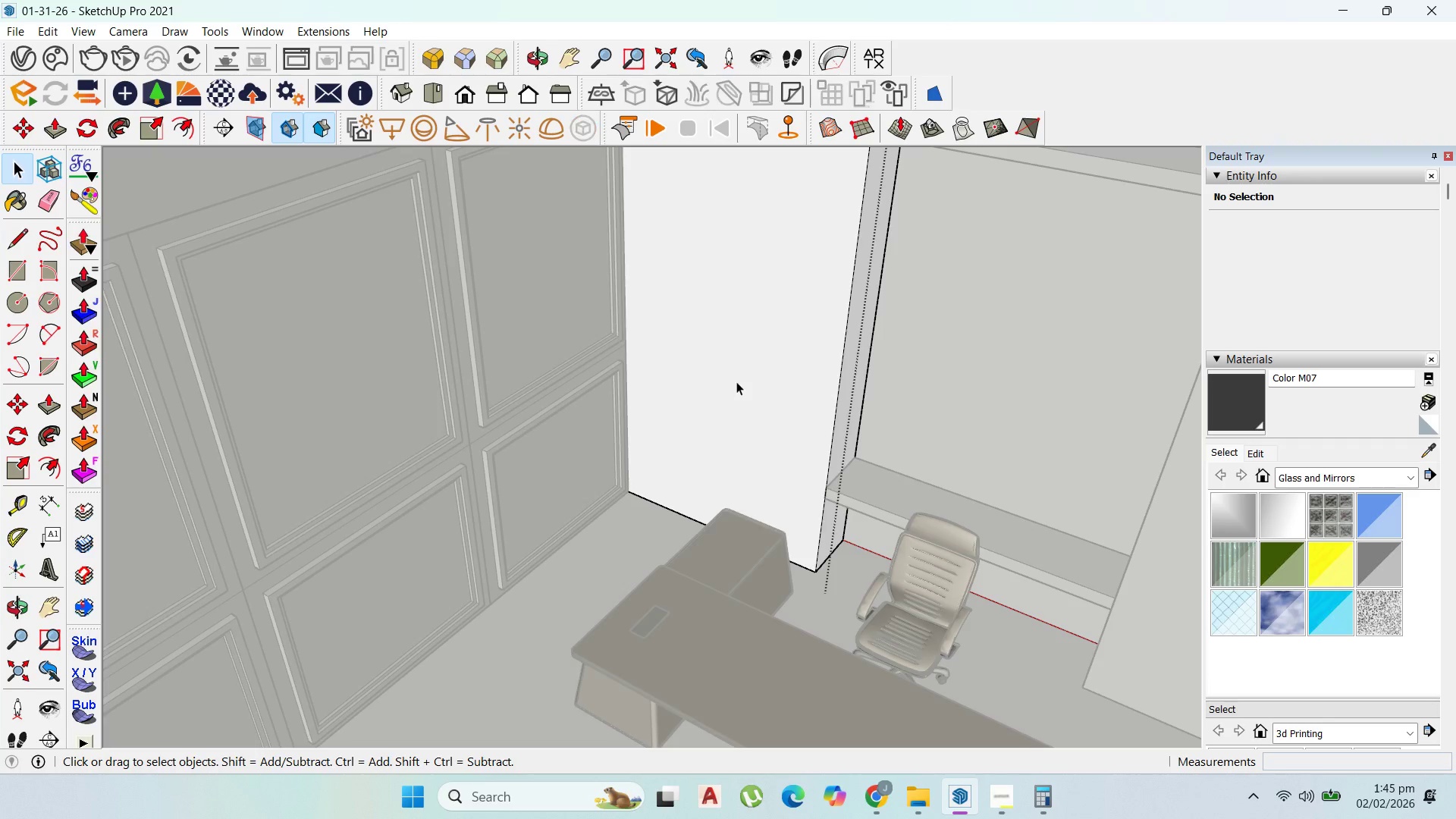 
triple_click([736, 381])
 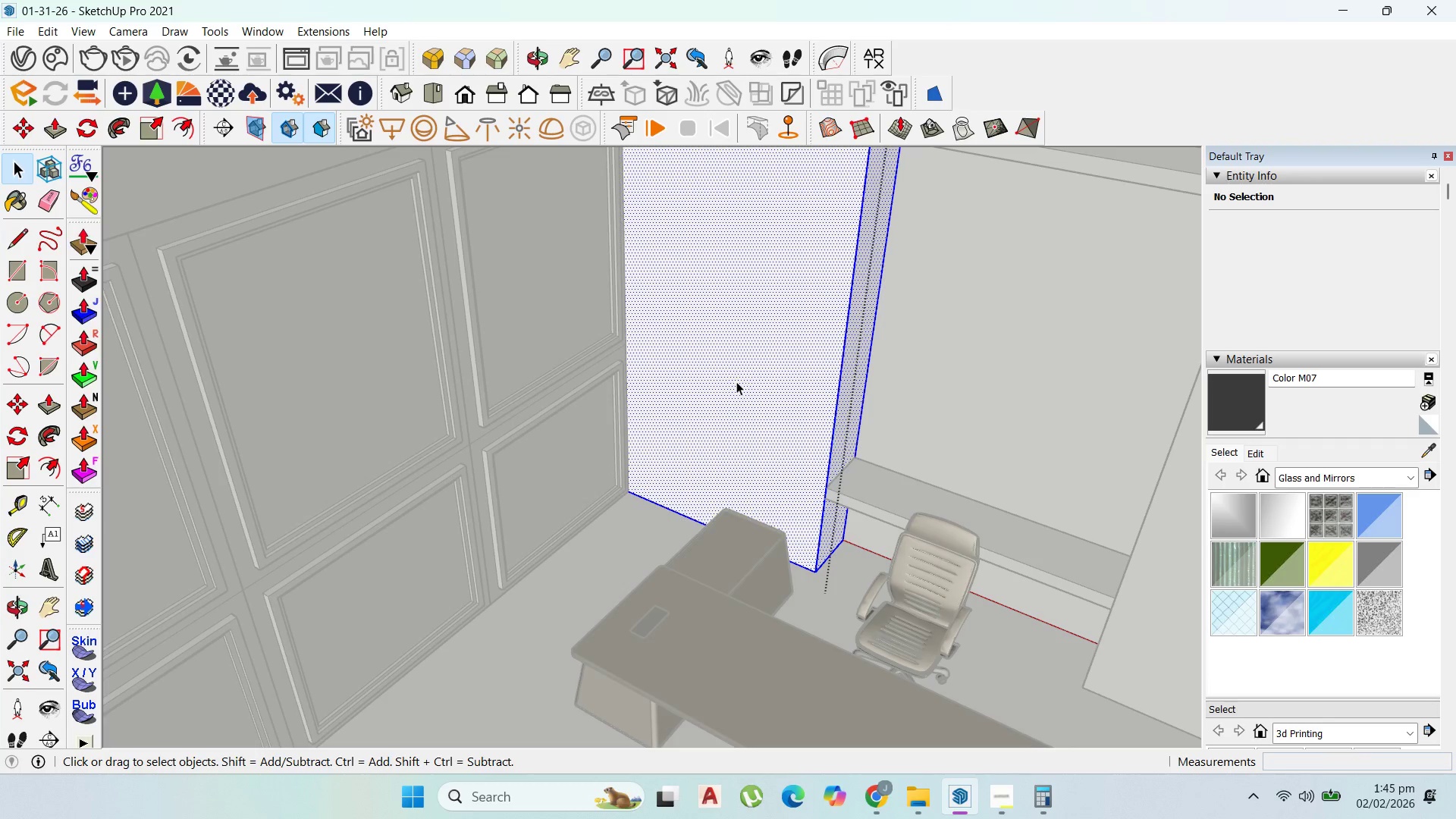 
triple_click([736, 381])
 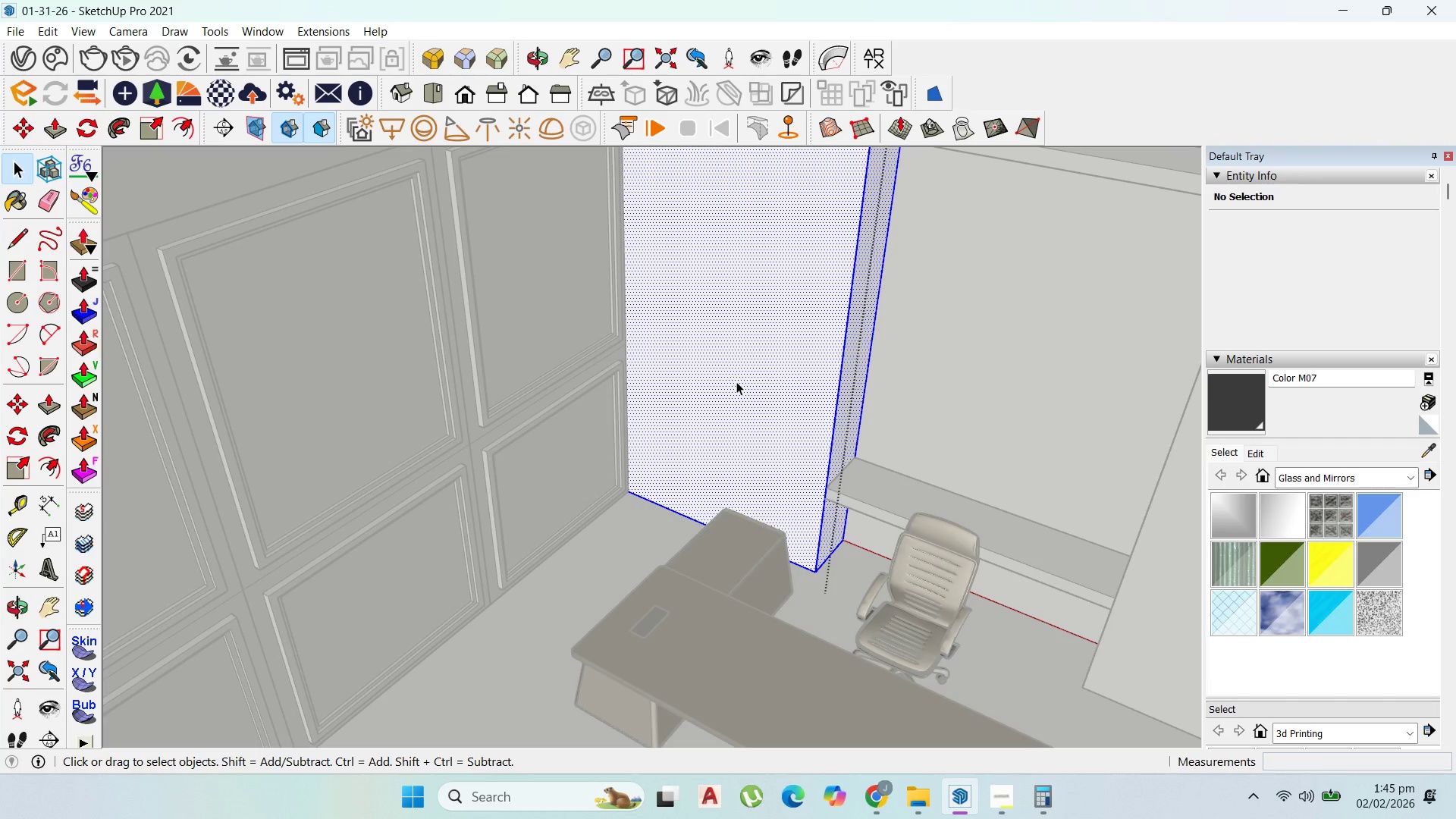 
triple_click([736, 381])
 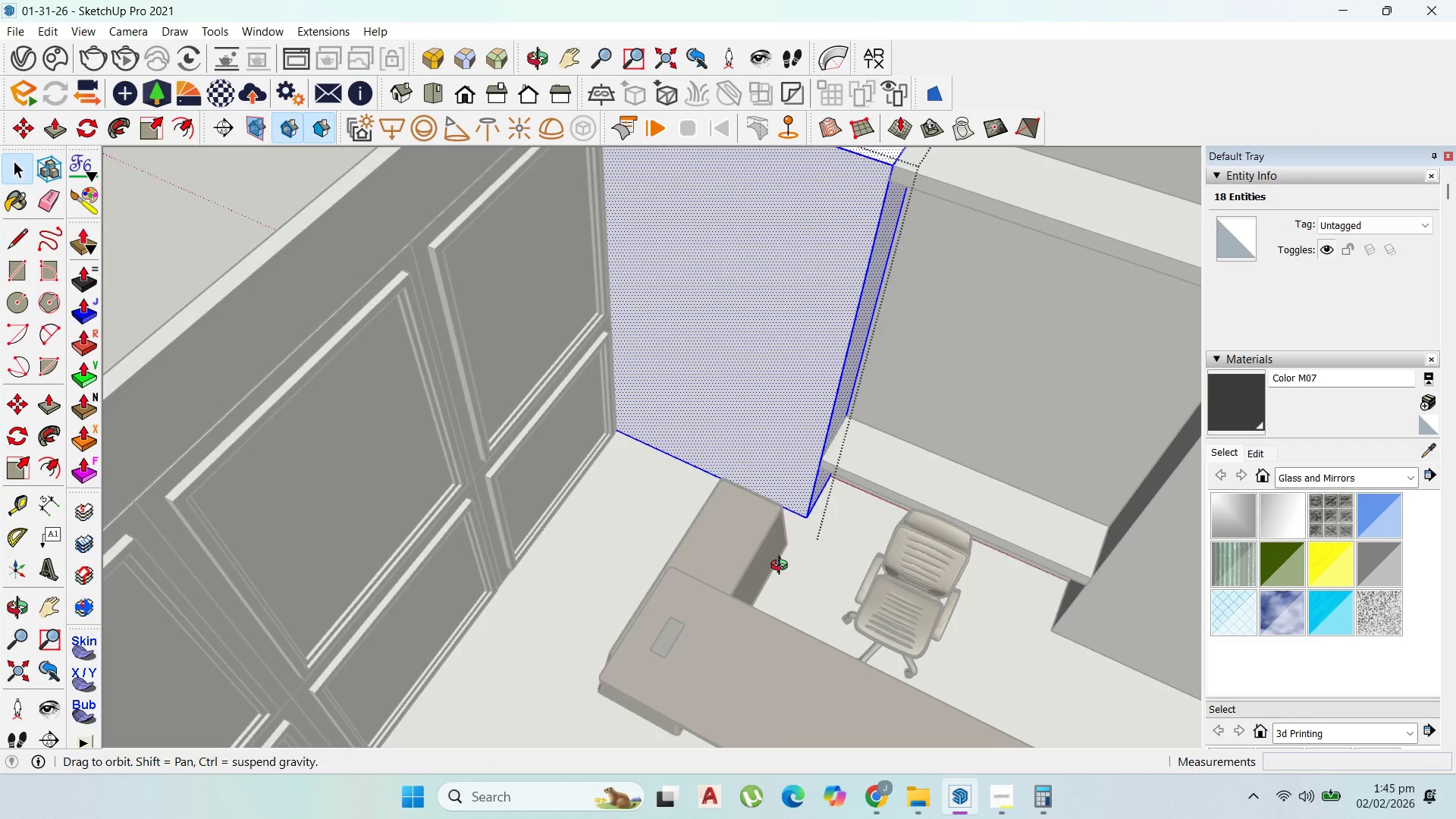 
scroll: coordinate [680, 388], scroll_direction: down, amount: 15.0
 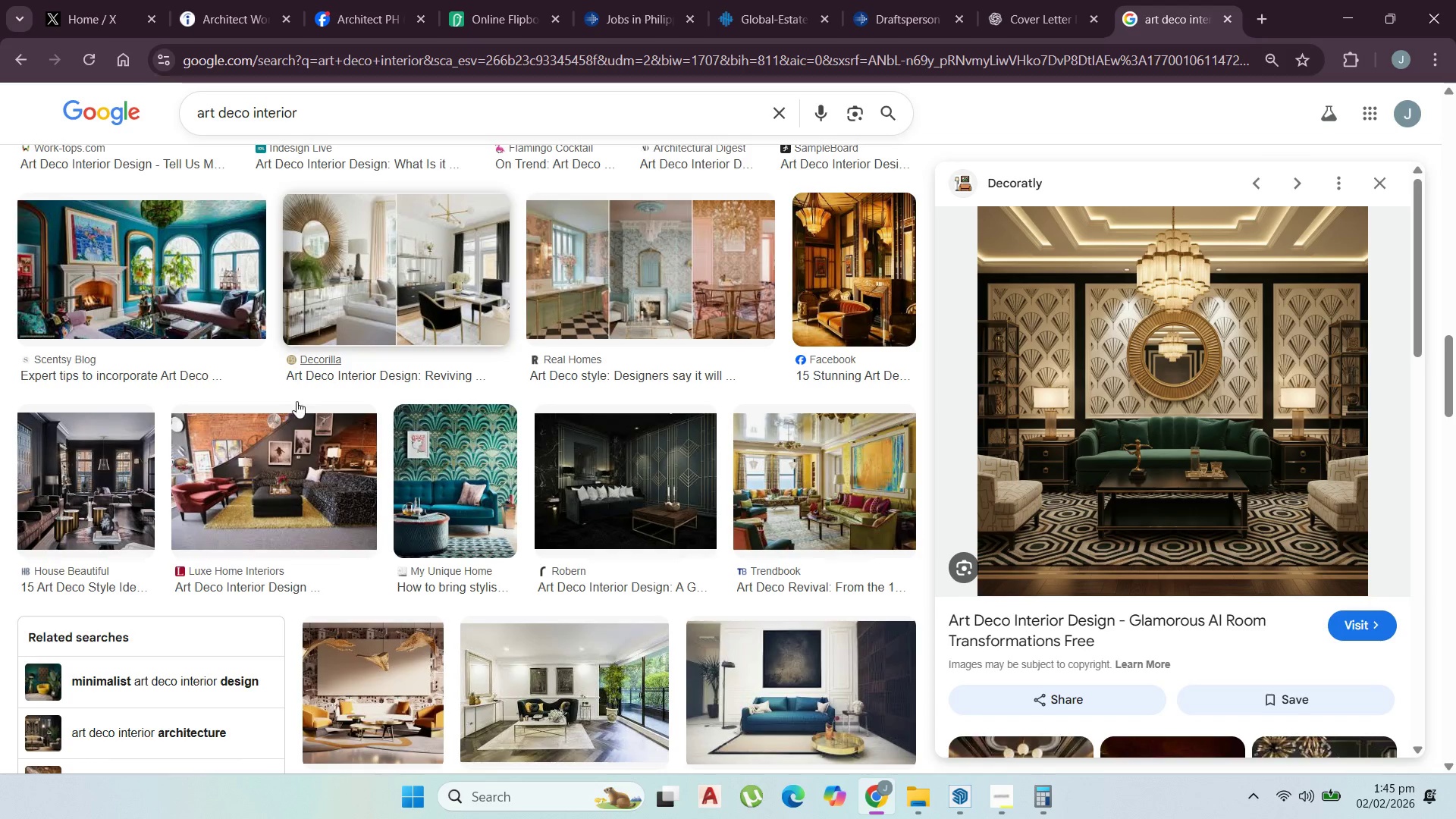 
left_click([93, 492])
 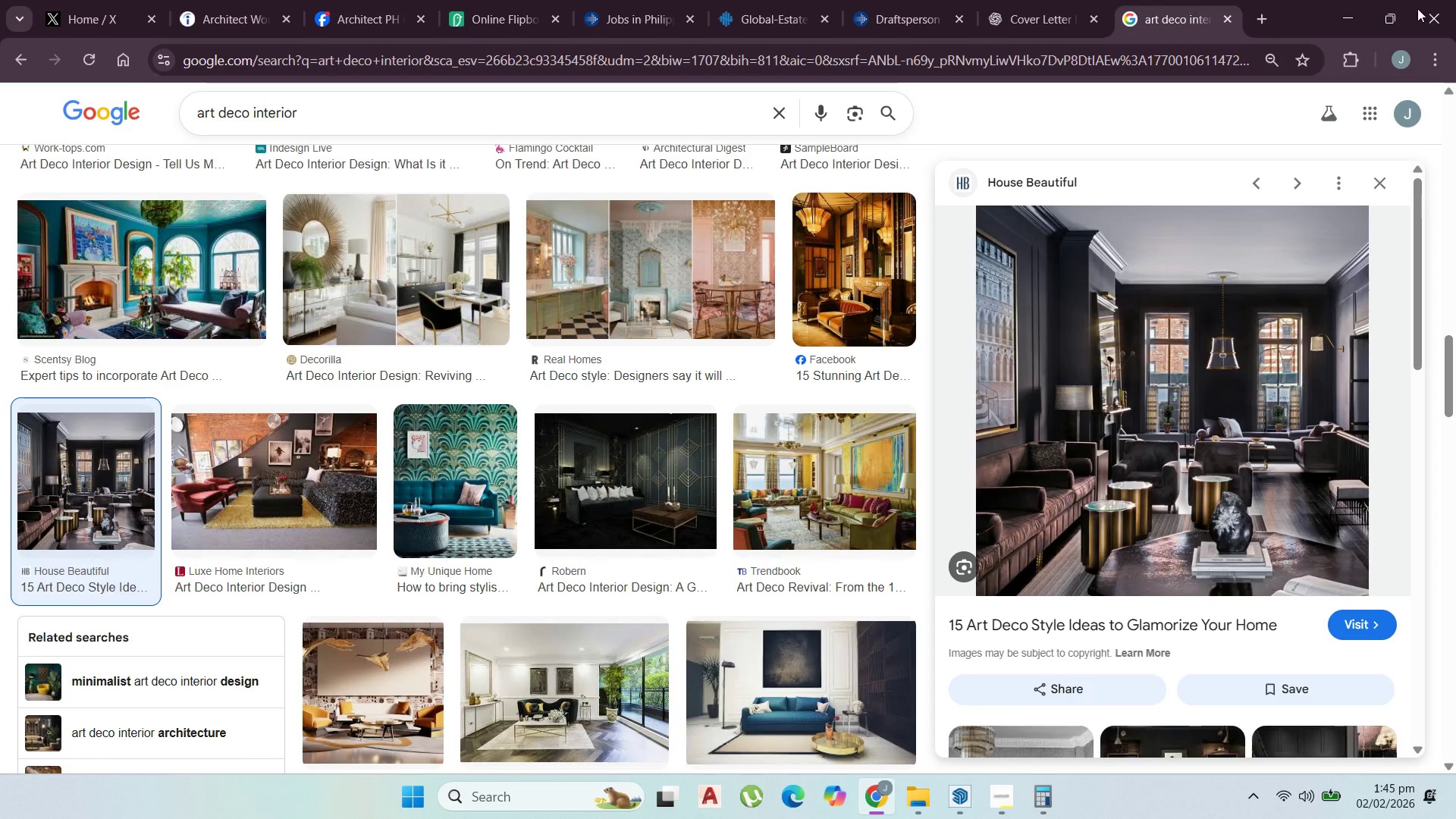 
wait(6.92)
 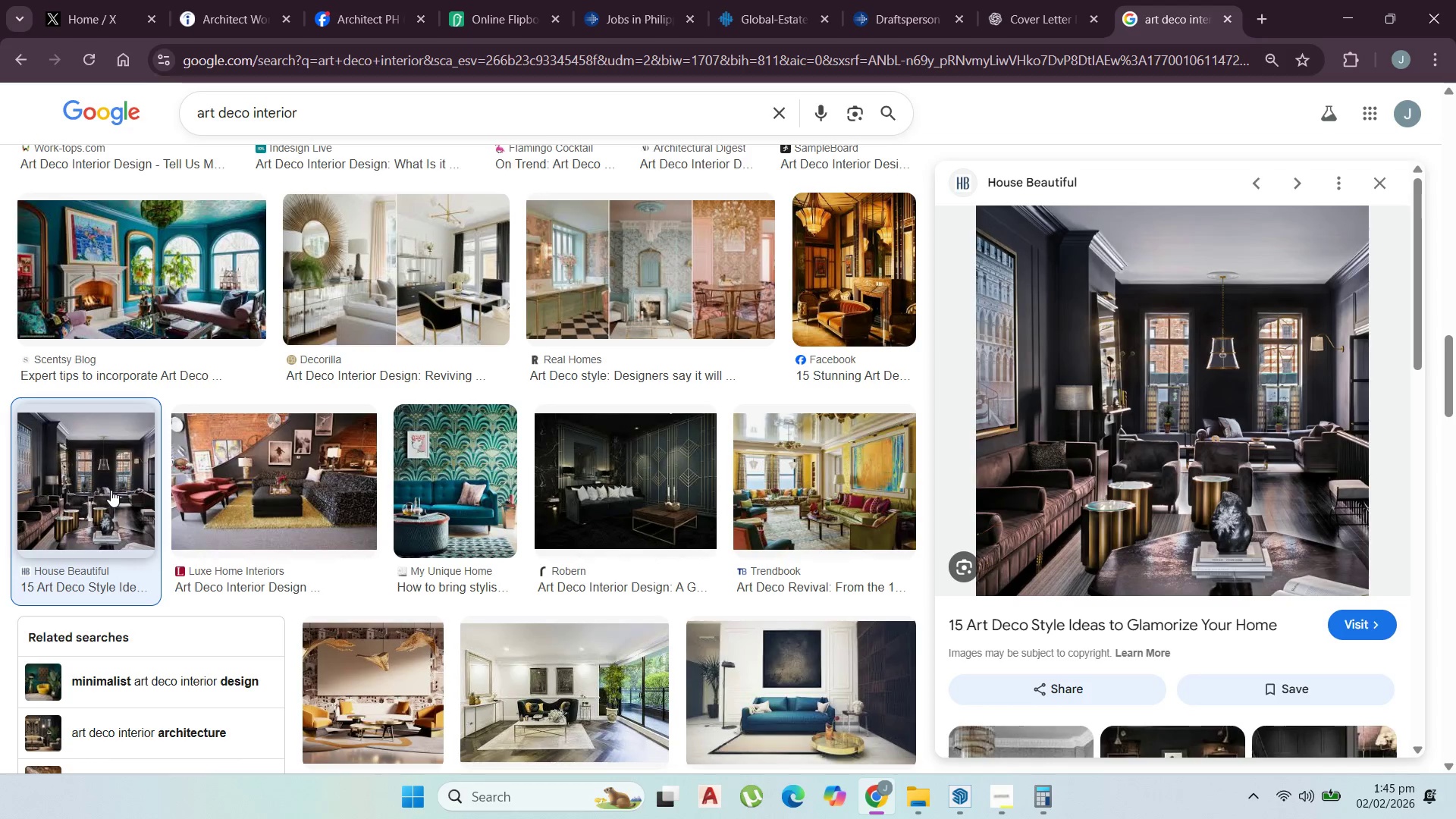 
left_click([1347, 25])
 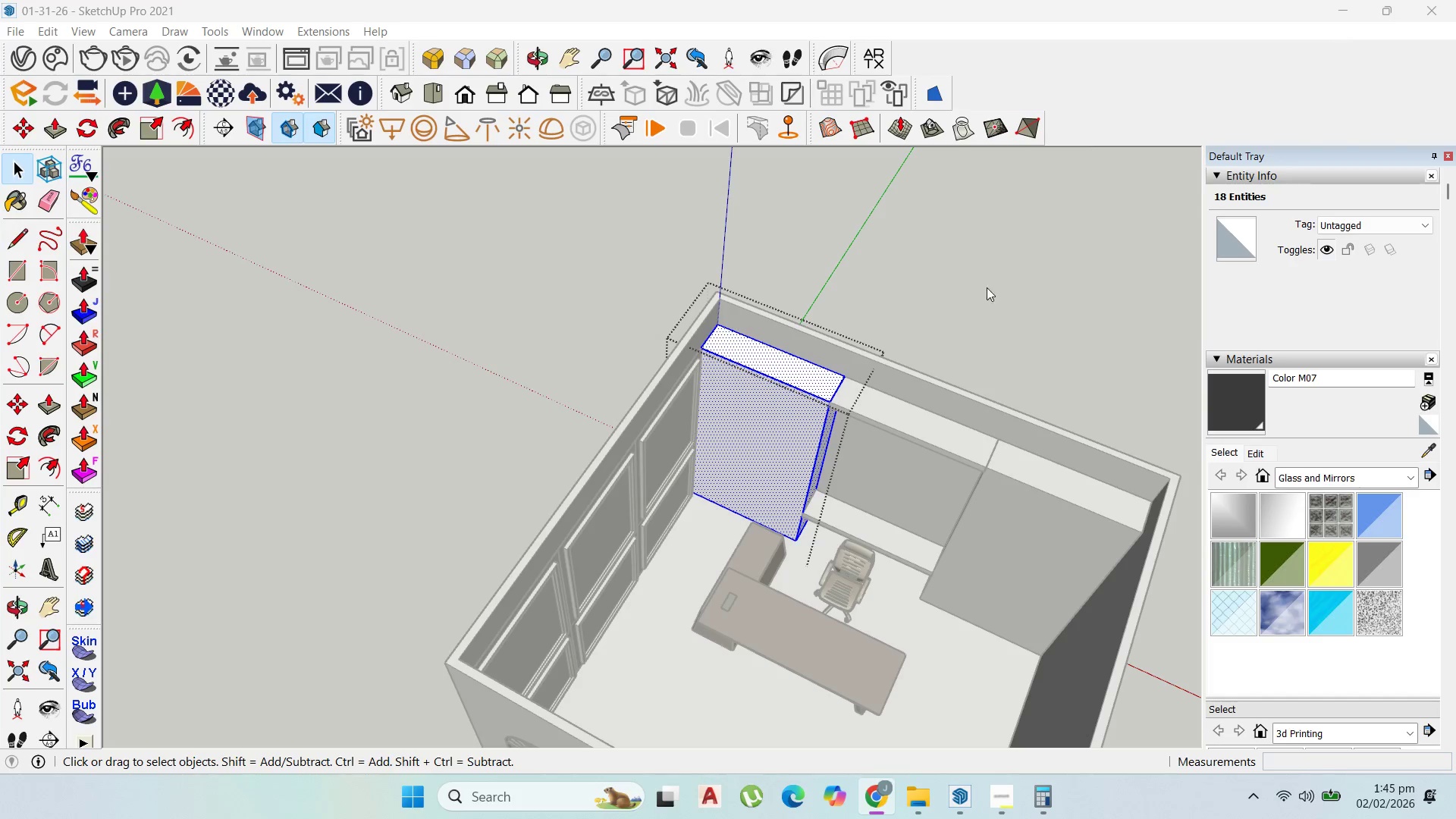 
scroll: coordinate [807, 346], scroll_direction: down, amount: 2.0
 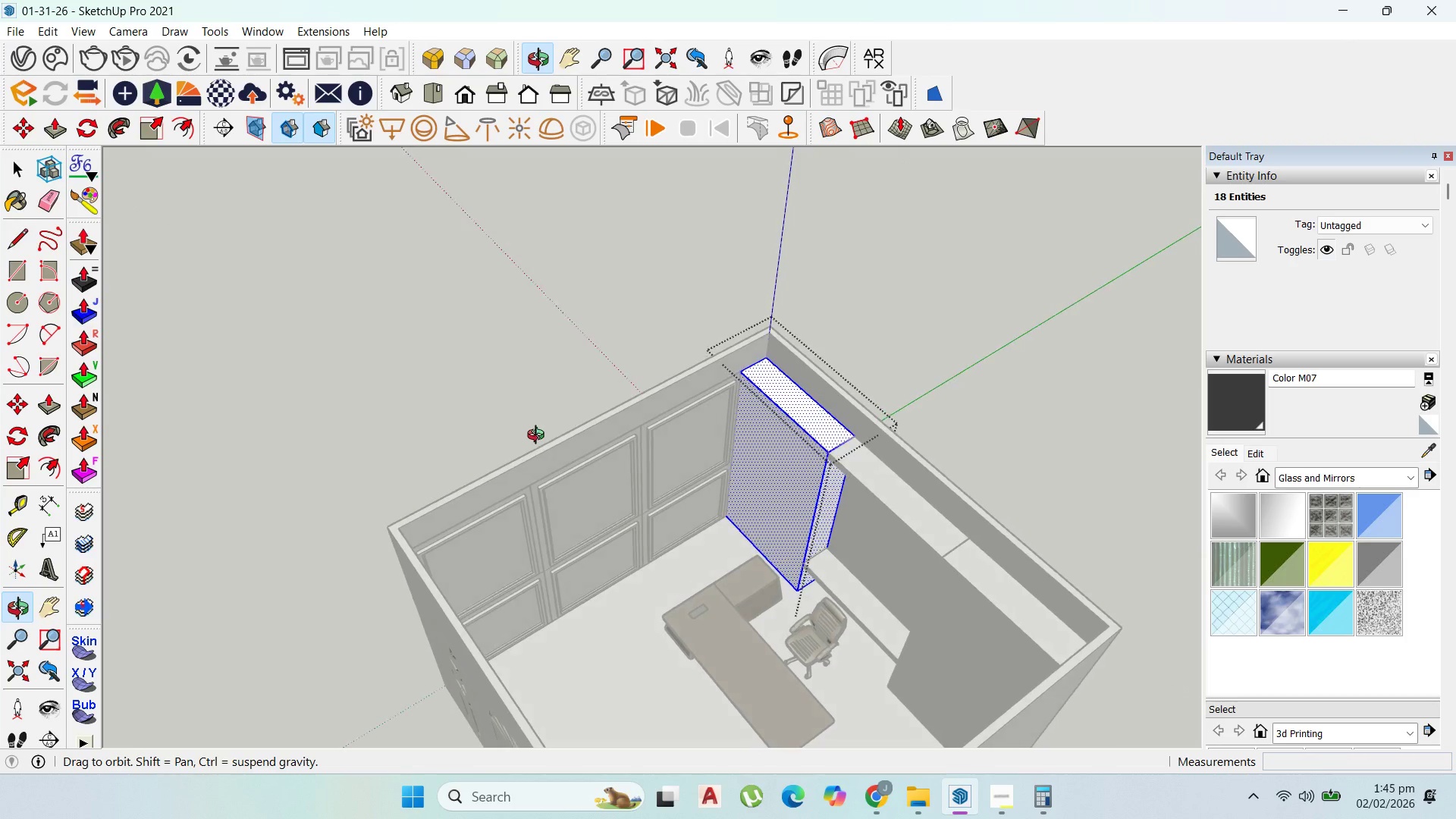 
key(Escape)
 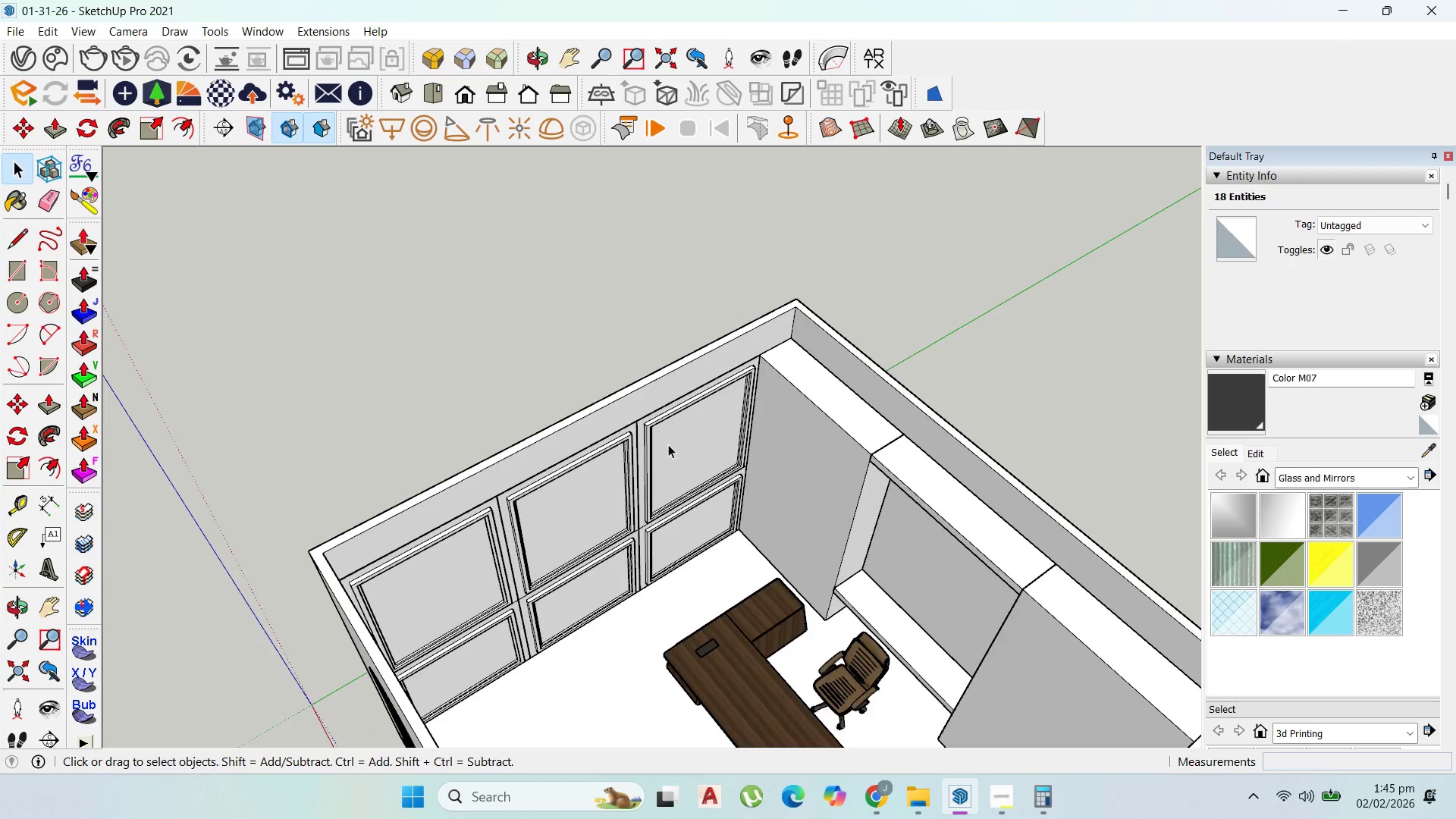 
double_click([668, 444])
 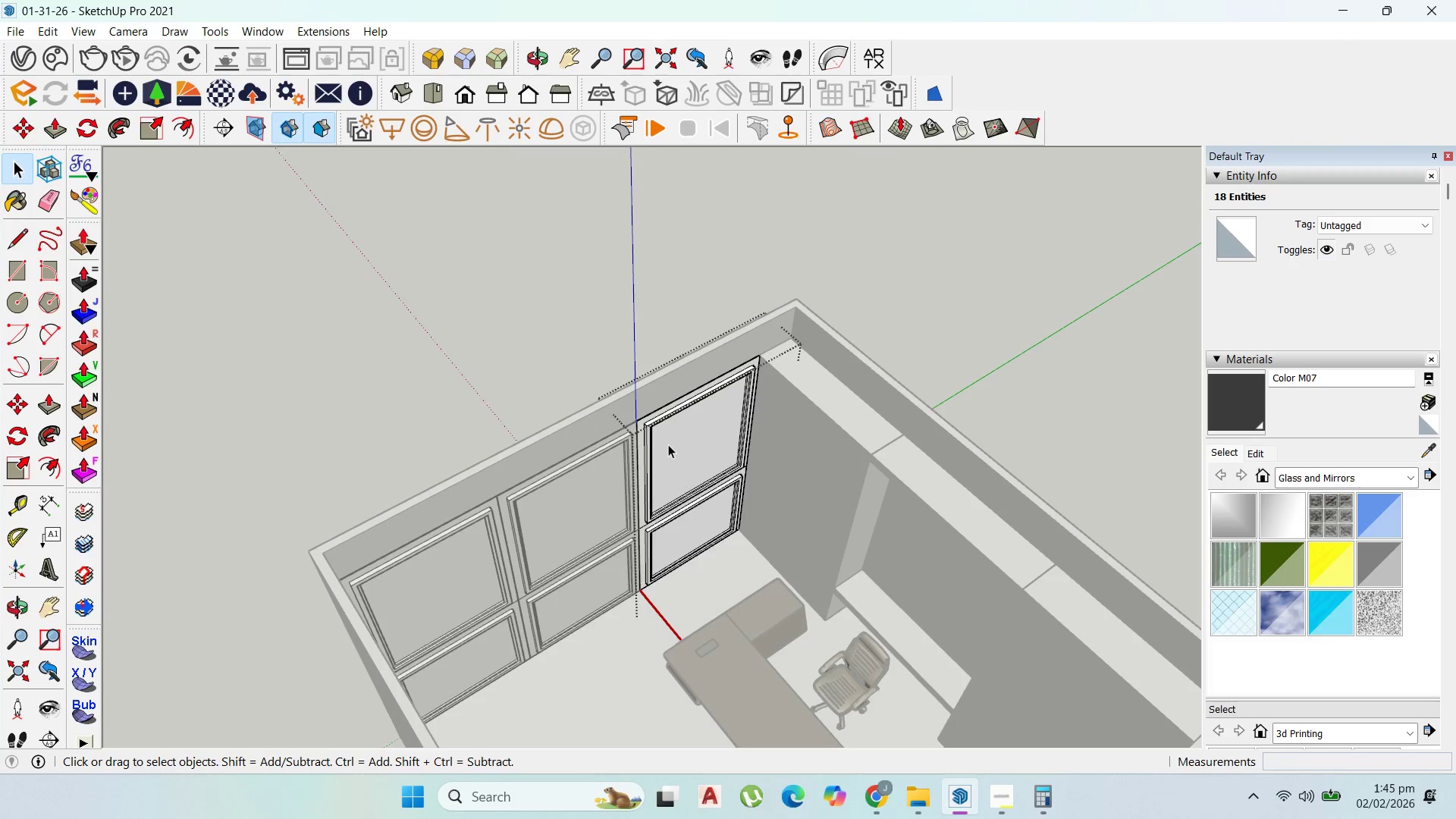 
scroll: coordinate [662, 444], scroll_direction: up, amount: 2.0
 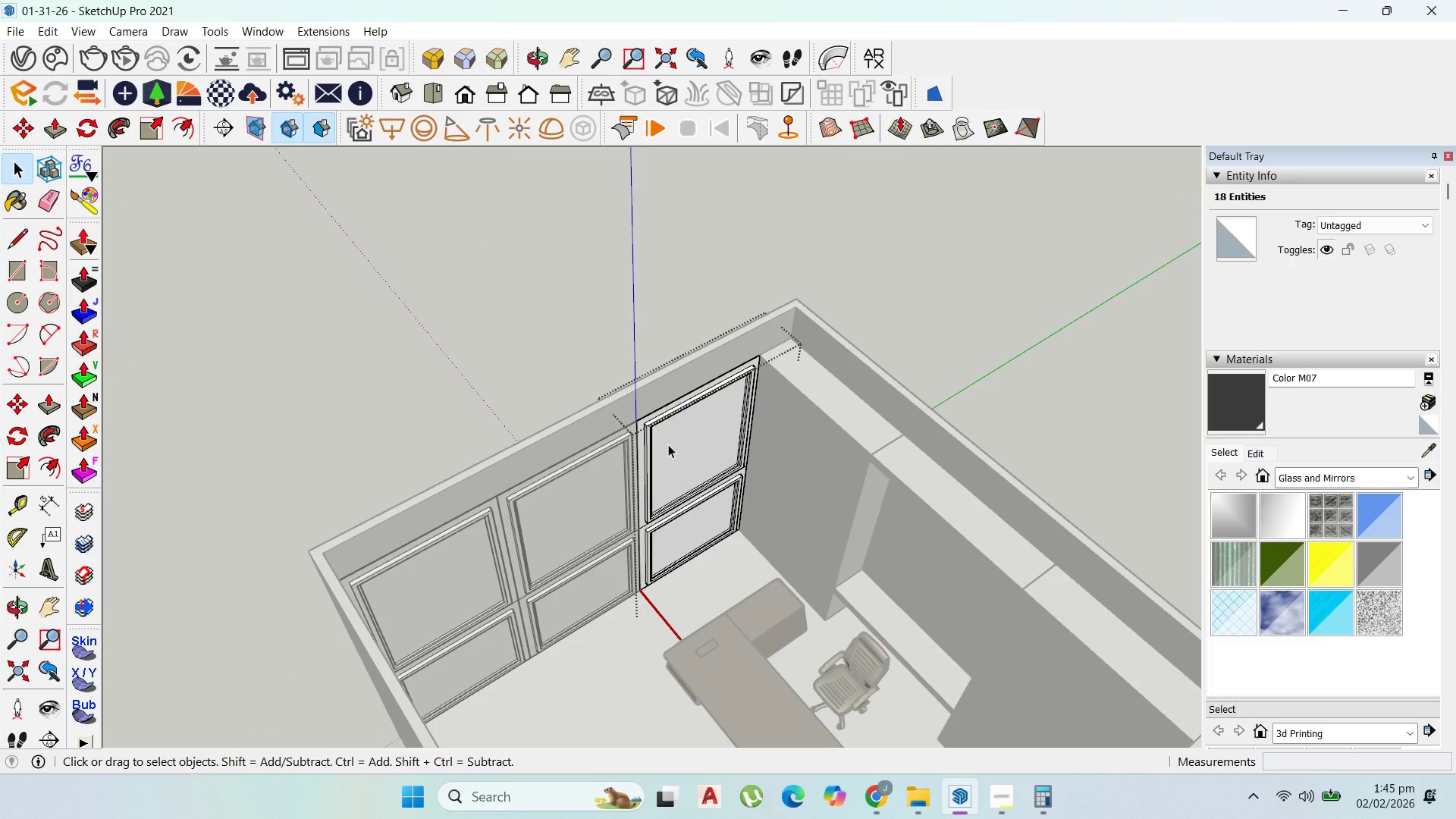 
triple_click([668, 444])
 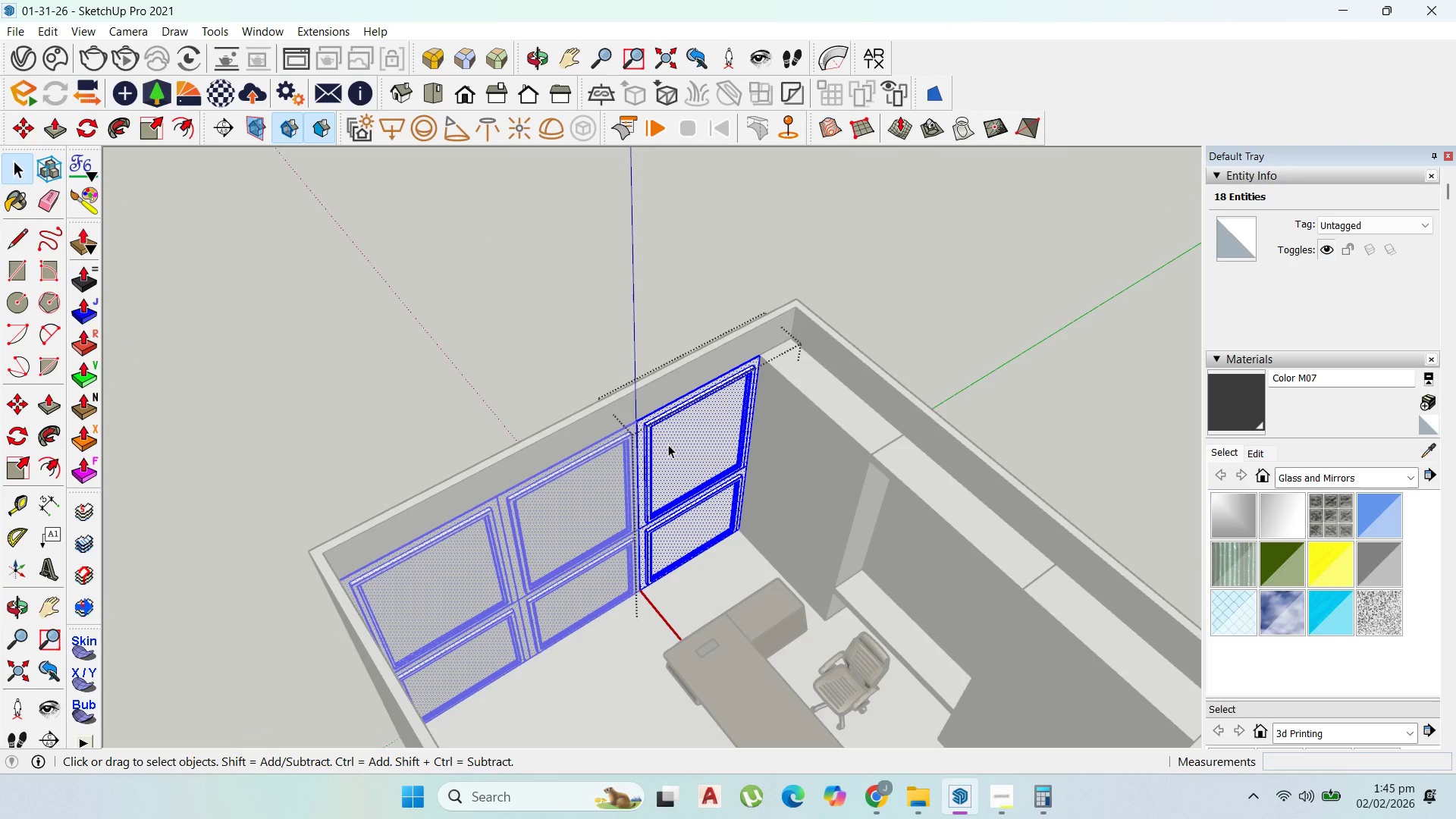 
triple_click([668, 444])
 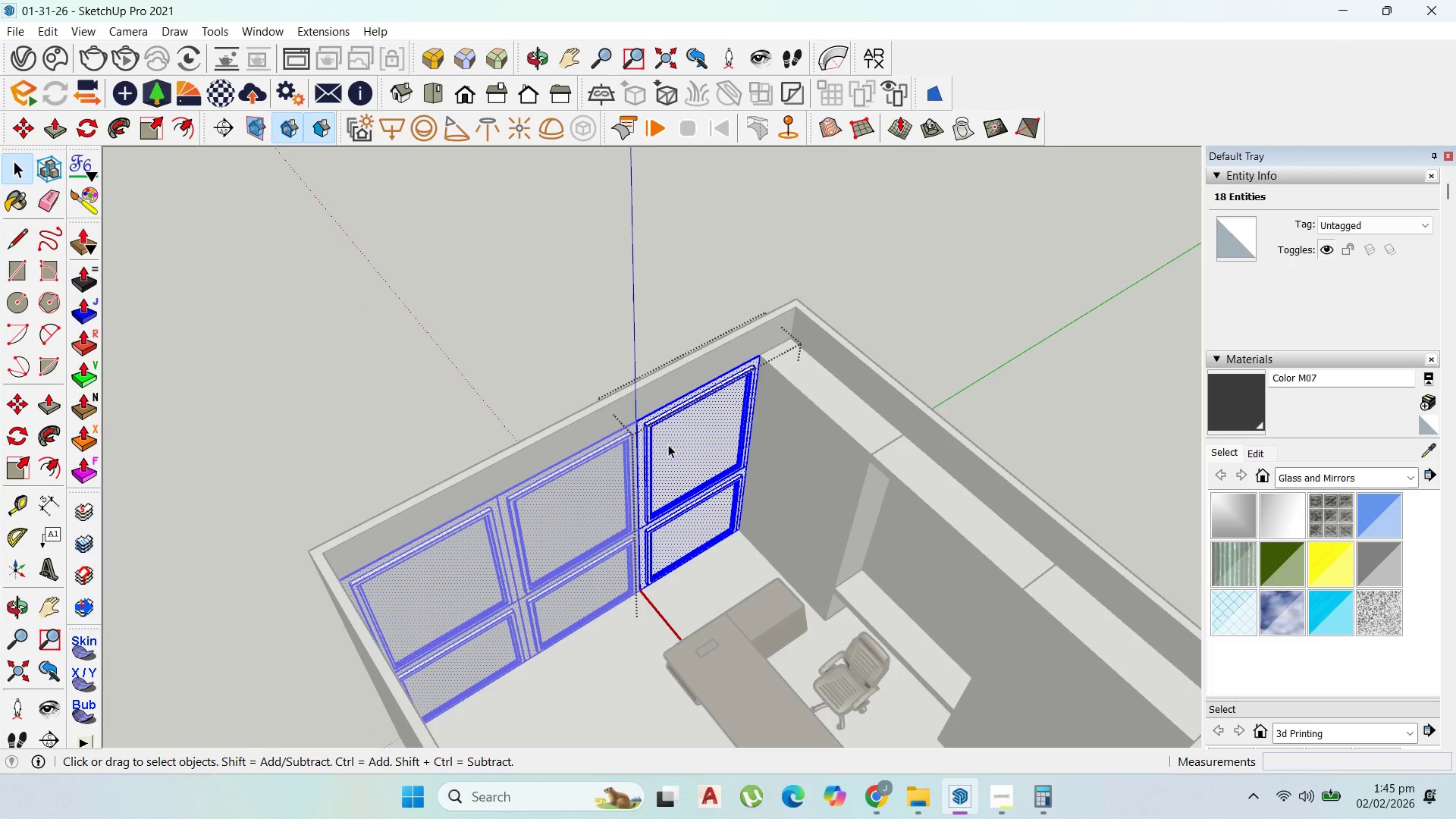 
triple_click([668, 444])
 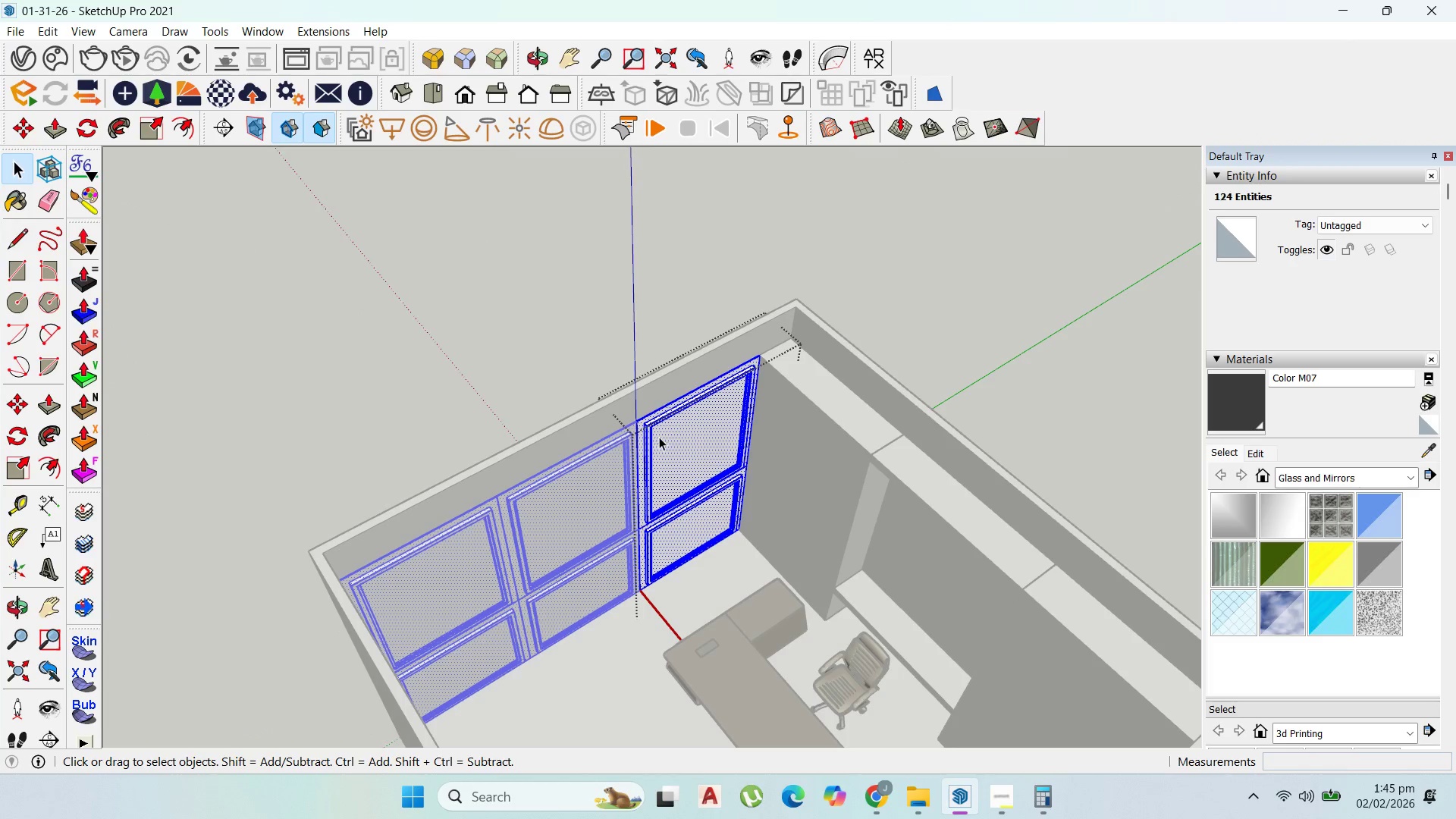 
key(Escape)
 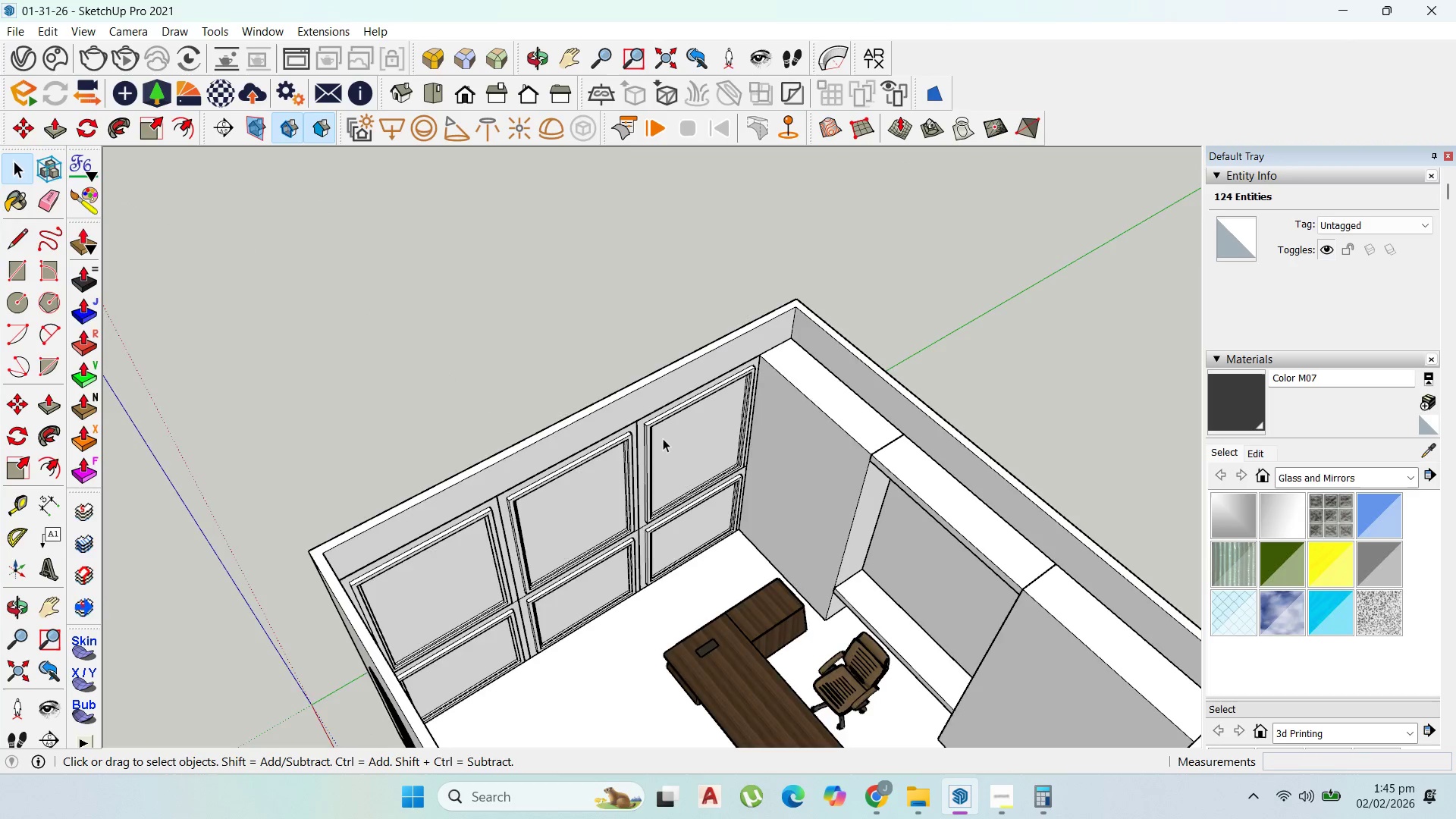 
double_click([663, 438])
 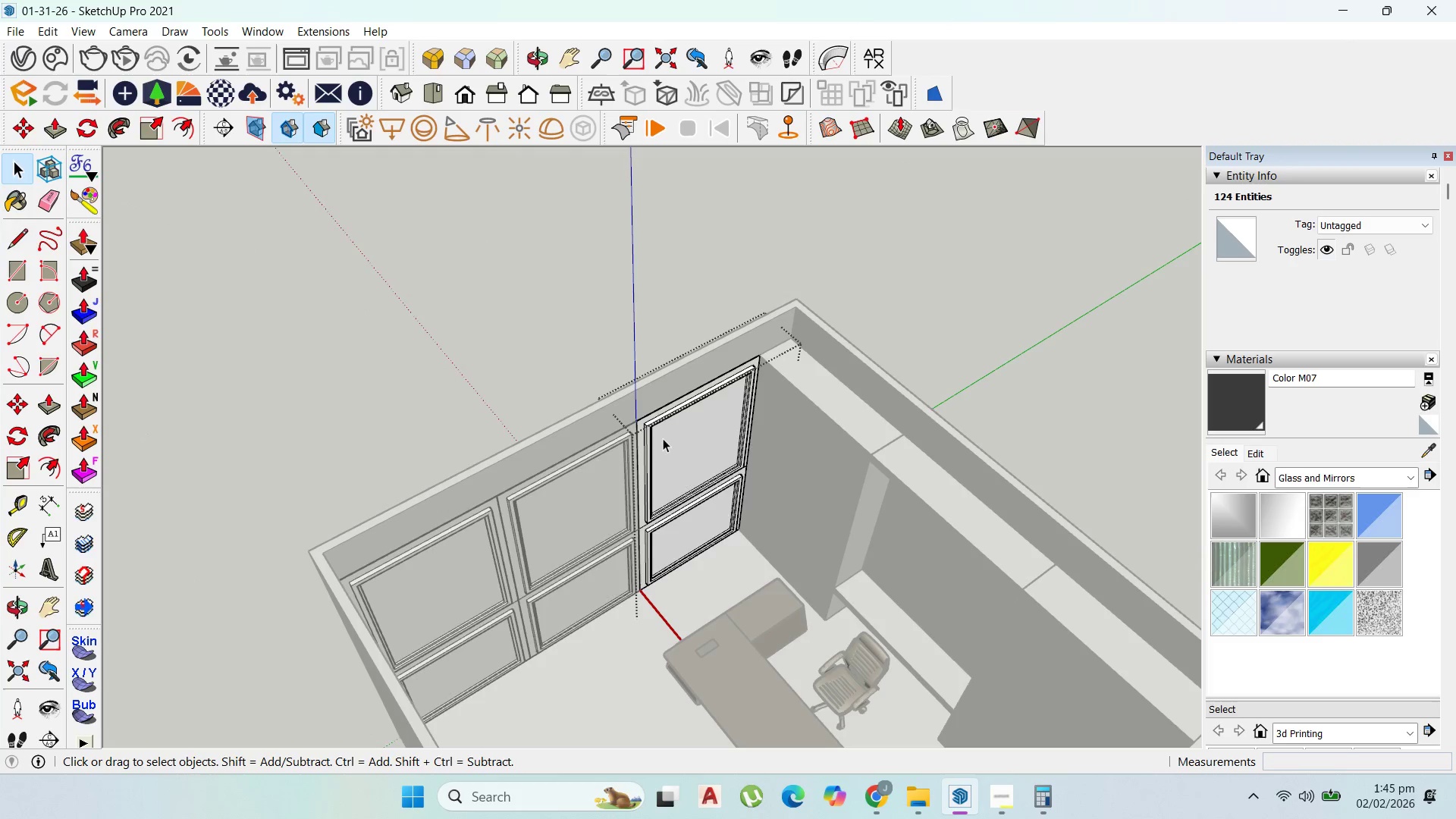 
triple_click([663, 438])
 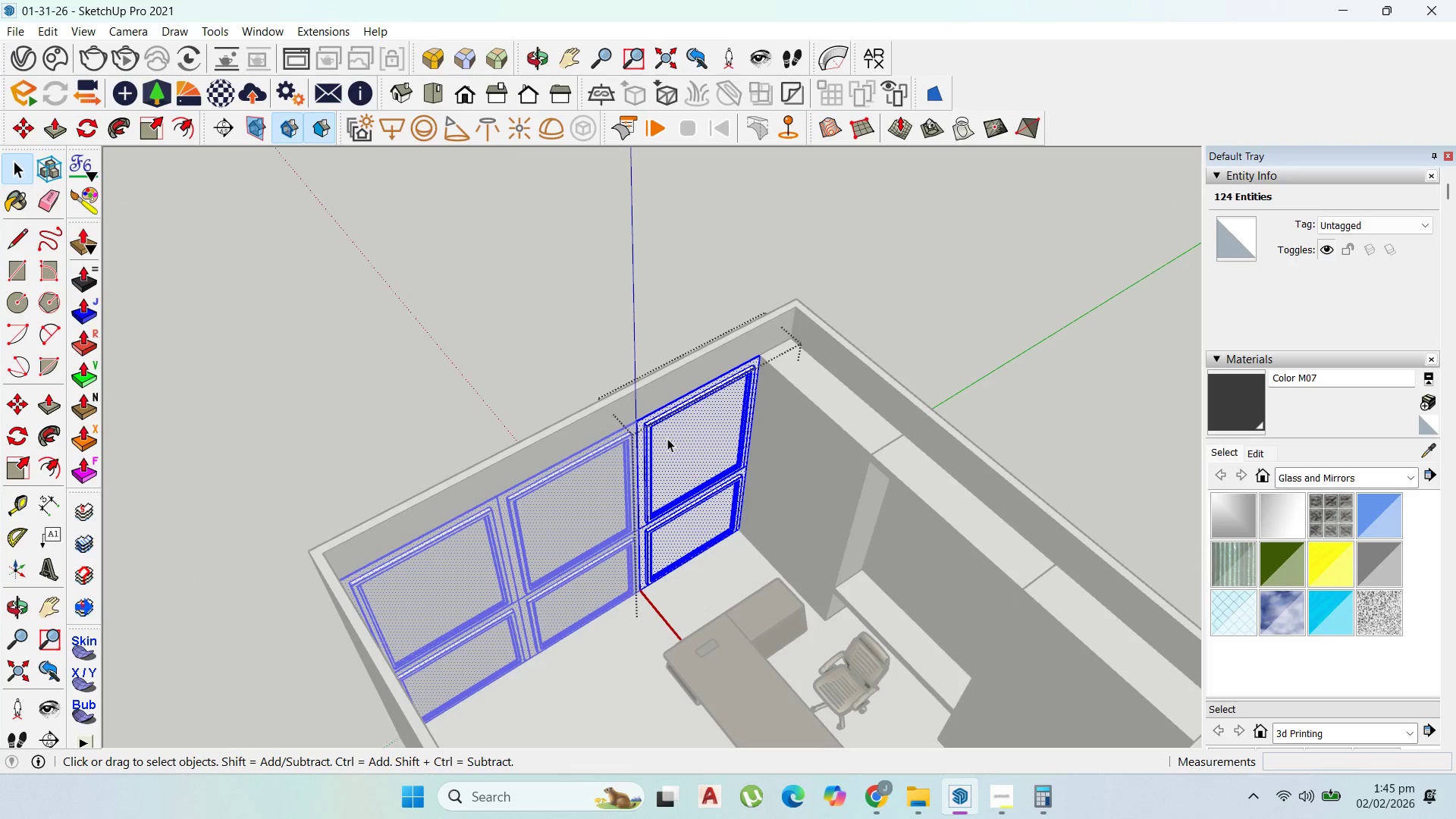 
triple_click([668, 438])
 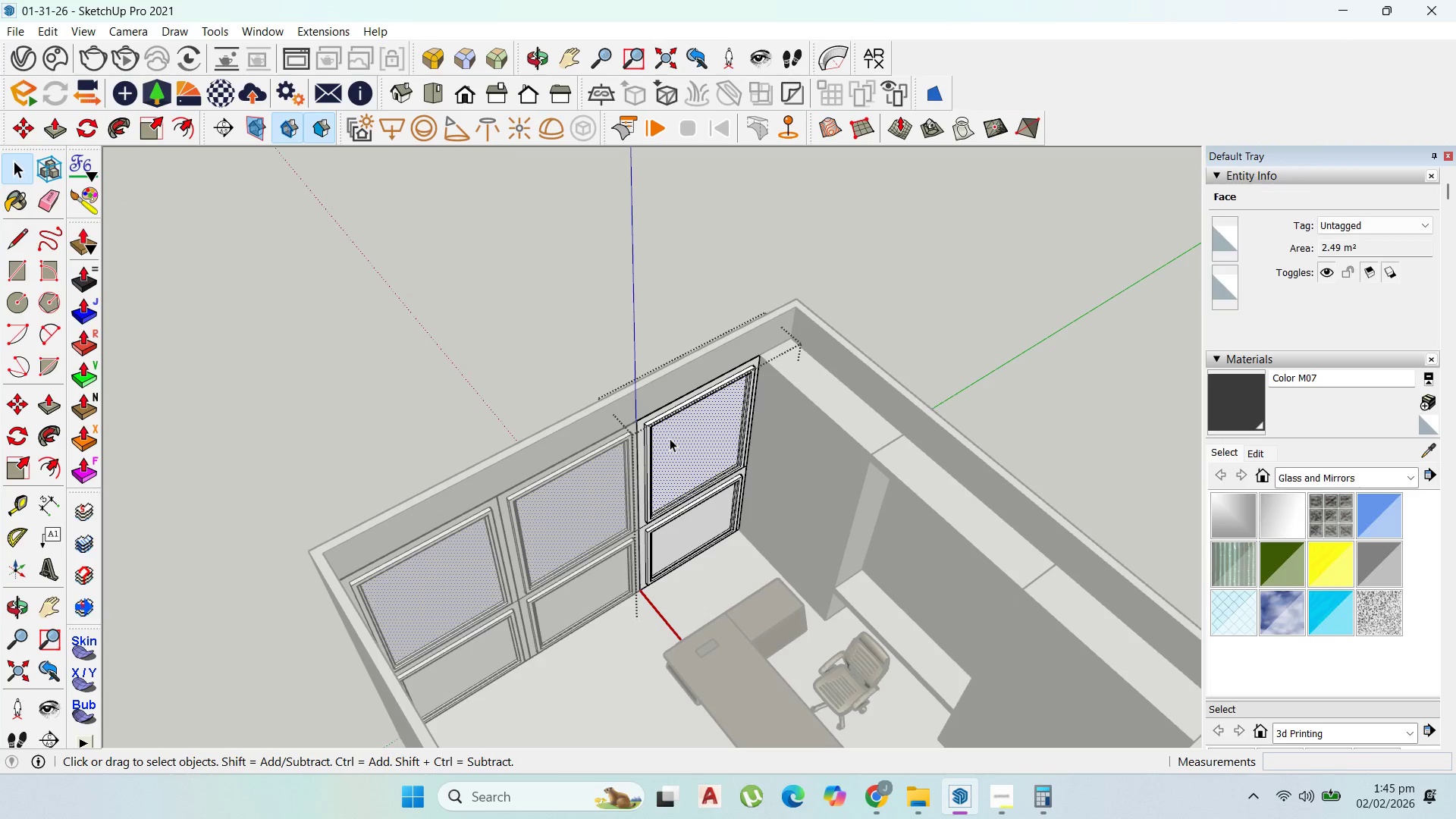 
double_click([670, 438])
 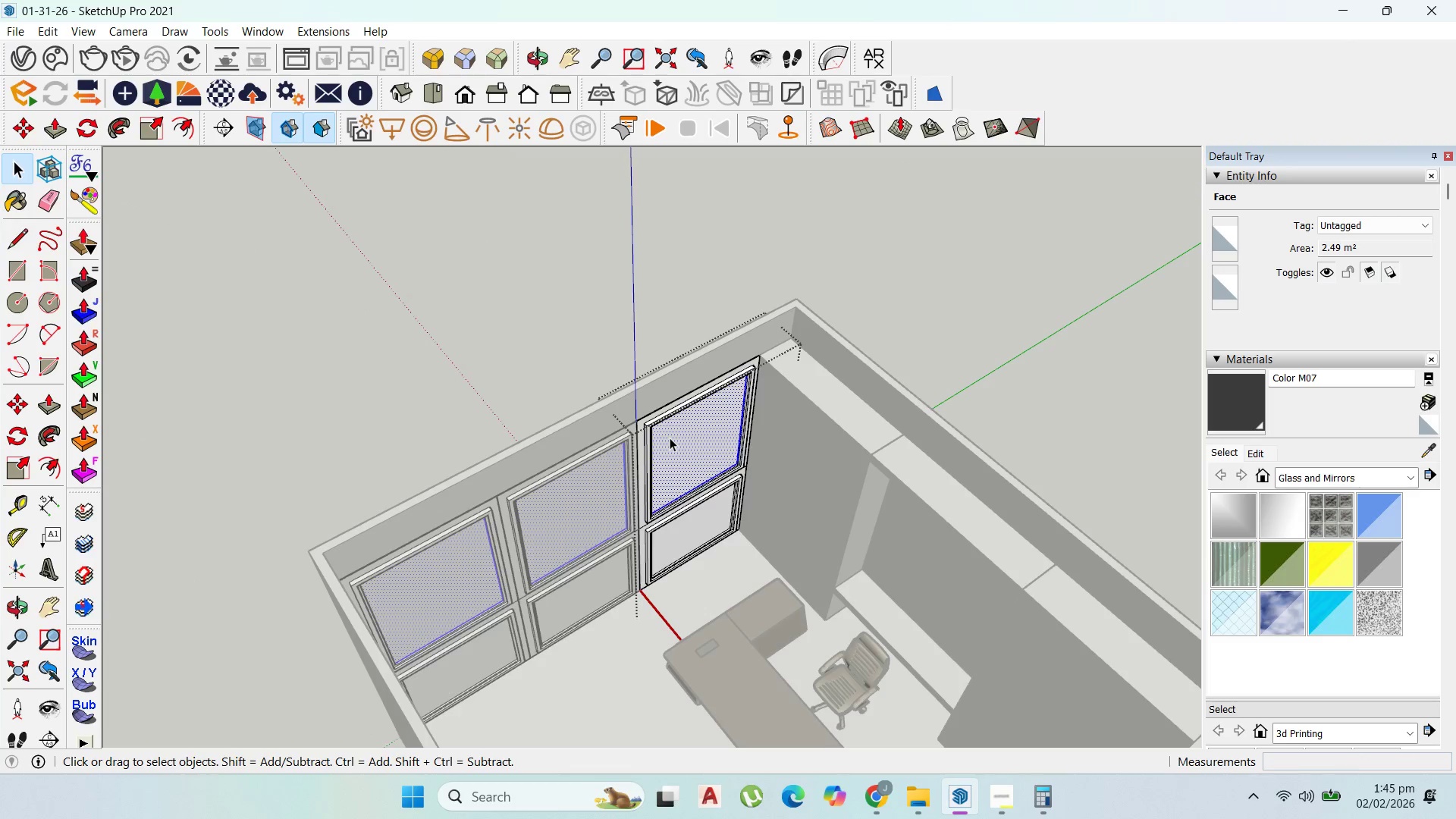 
triple_click([670, 438])
 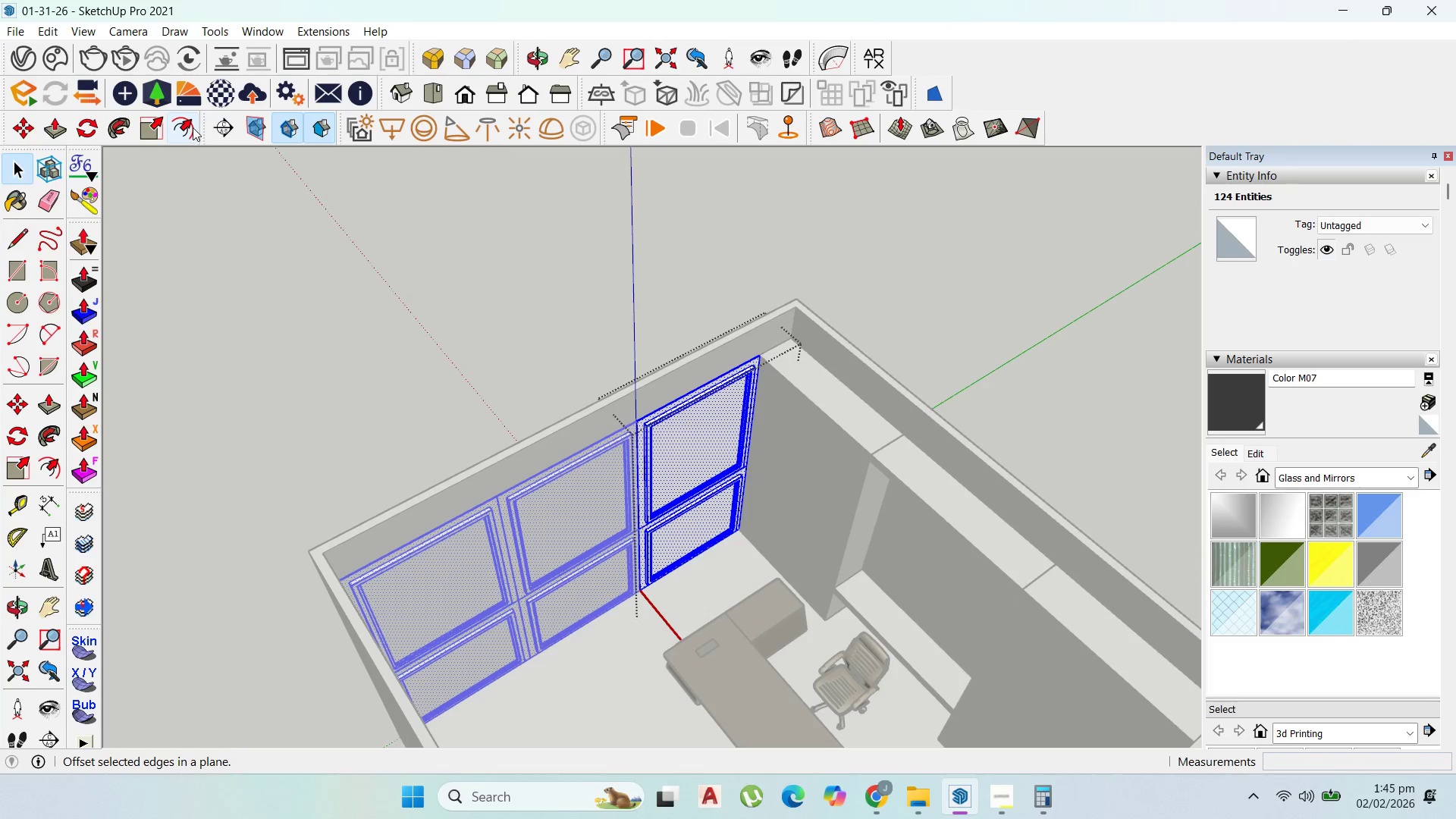 
left_click([155, 130])
 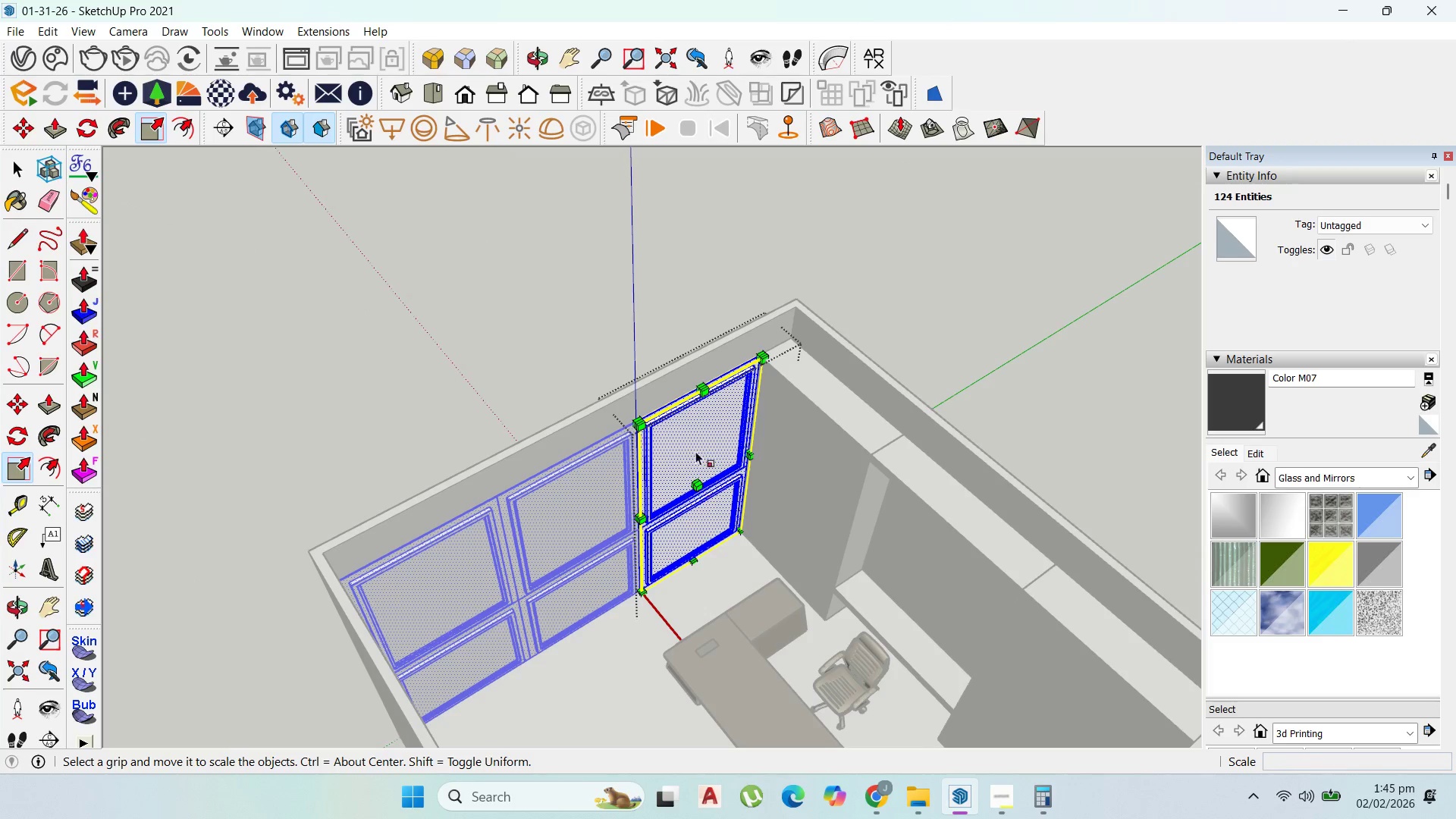 
scroll: coordinate [714, 375], scroll_direction: up, amount: 9.0
 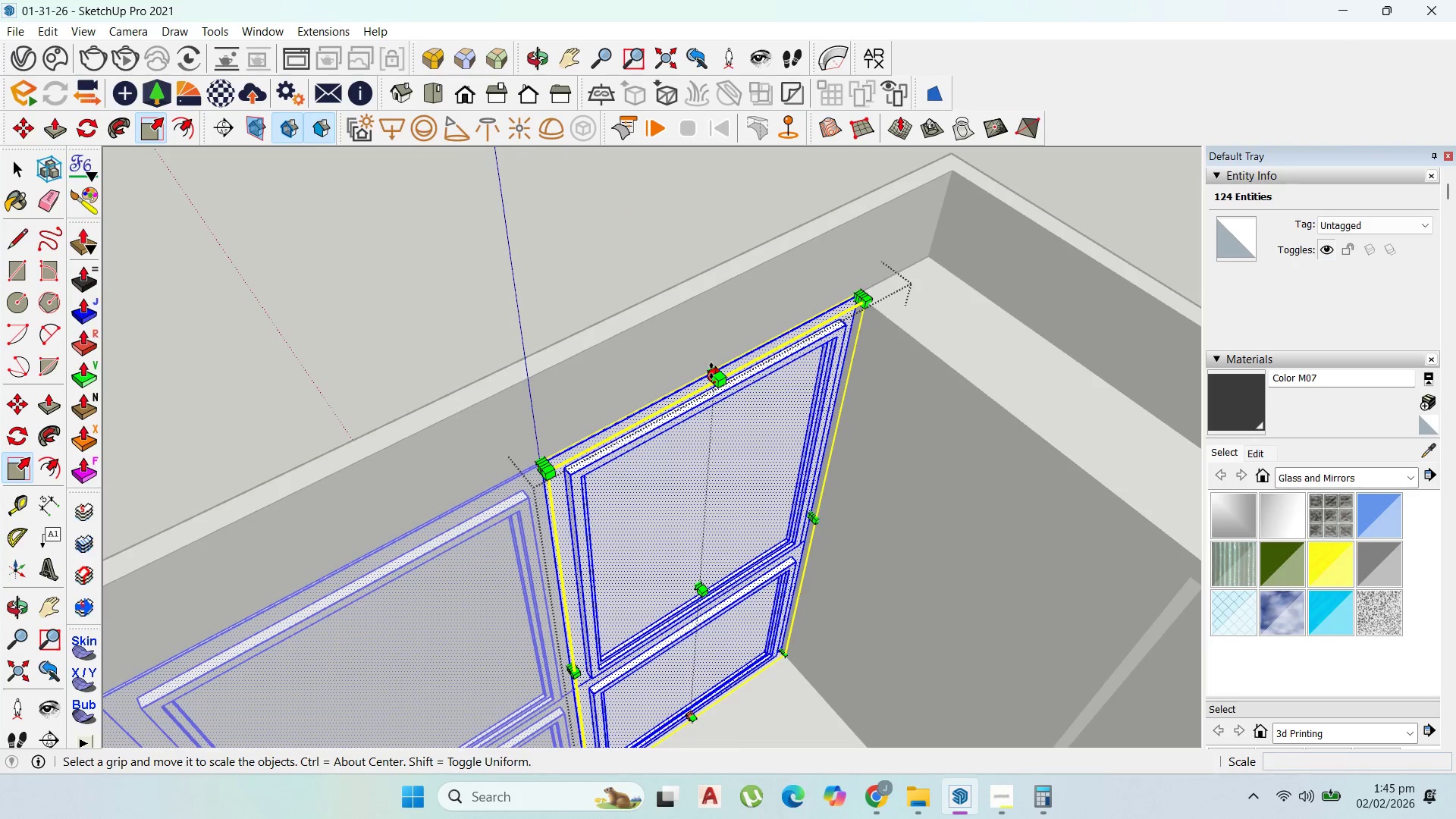 
left_click([711, 371])
 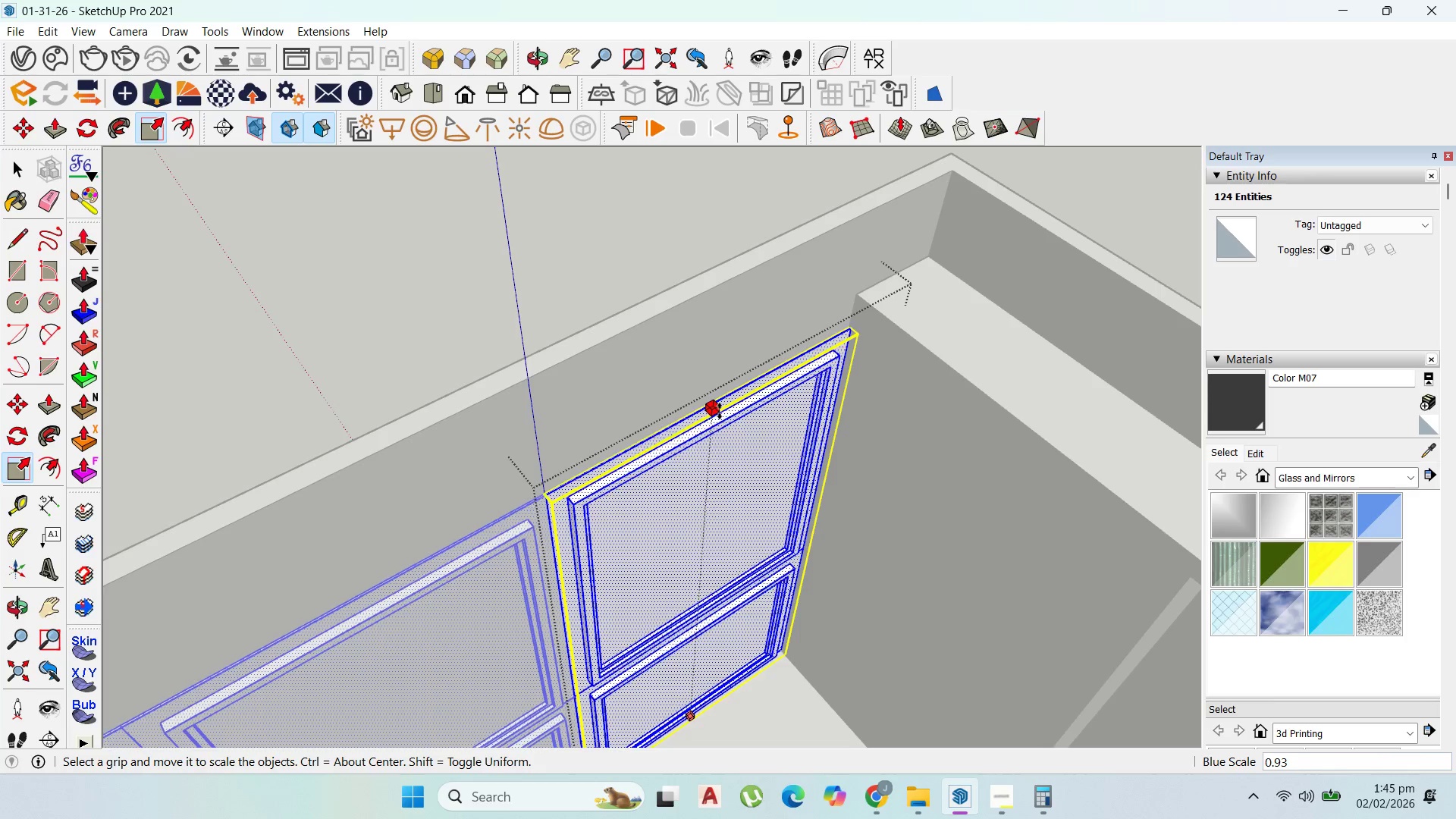 
left_click([720, 411])
 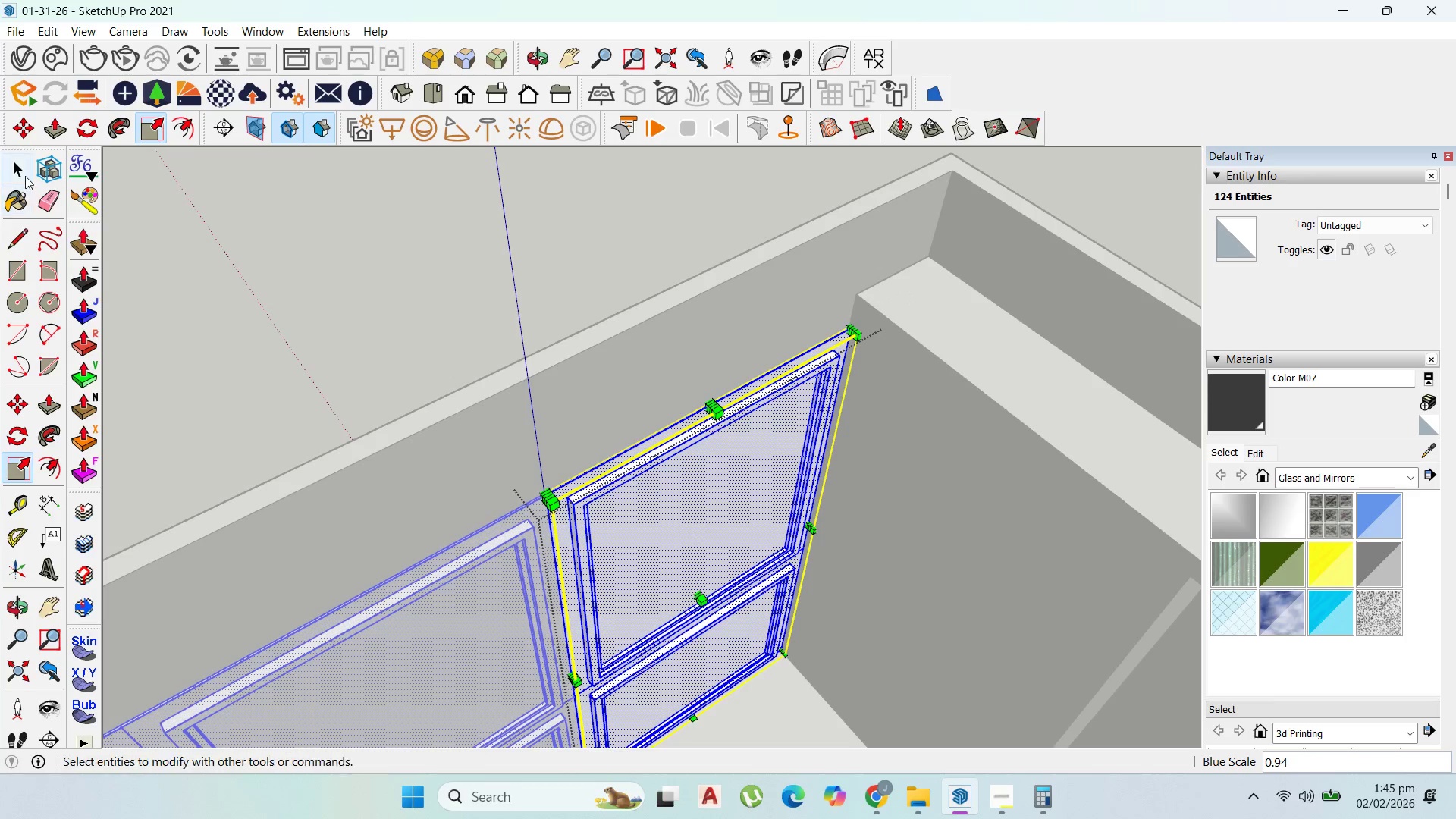 
scroll: coordinate [787, 397], scroll_direction: up, amount: 7.0
 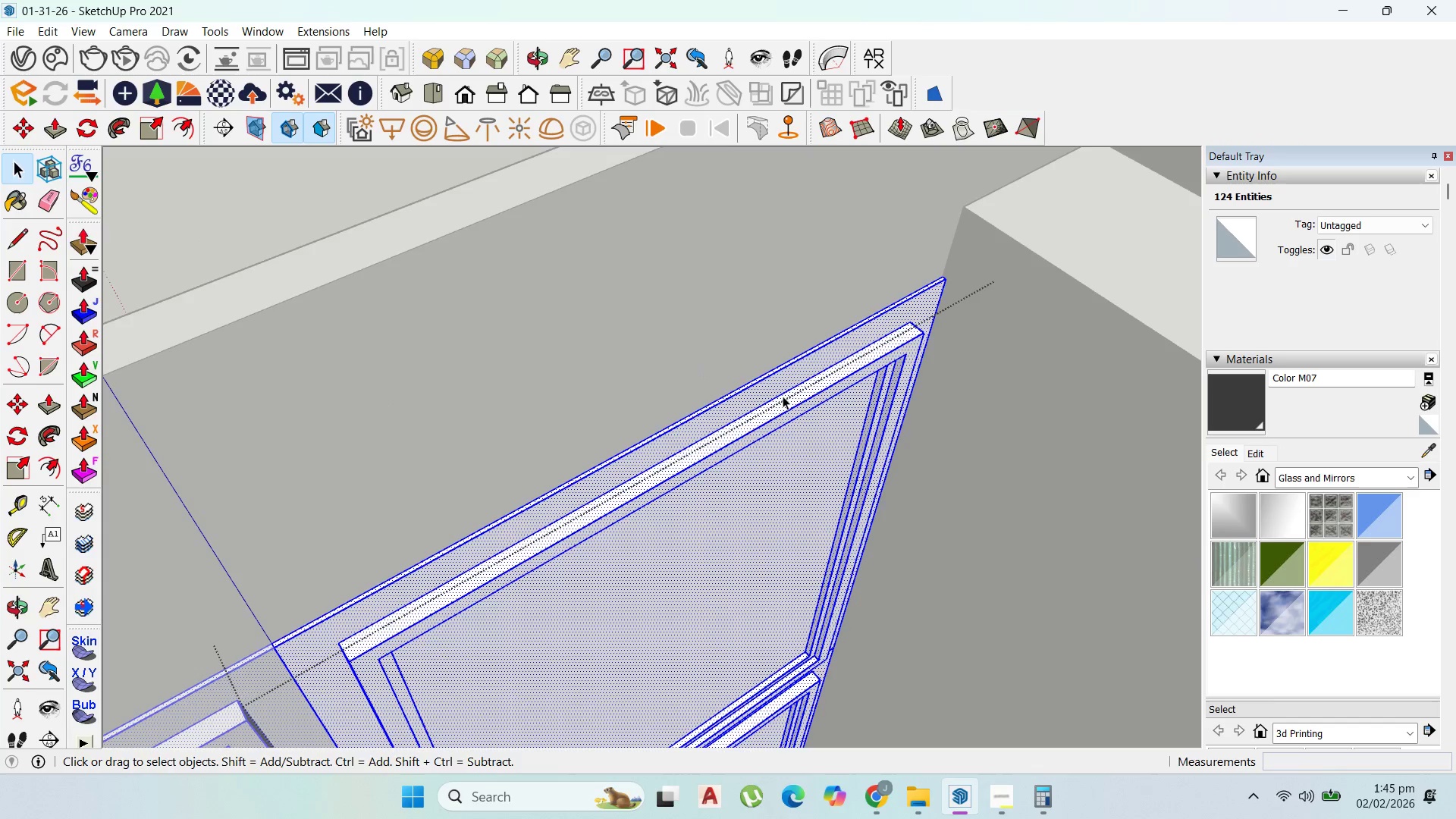 
key(P)
 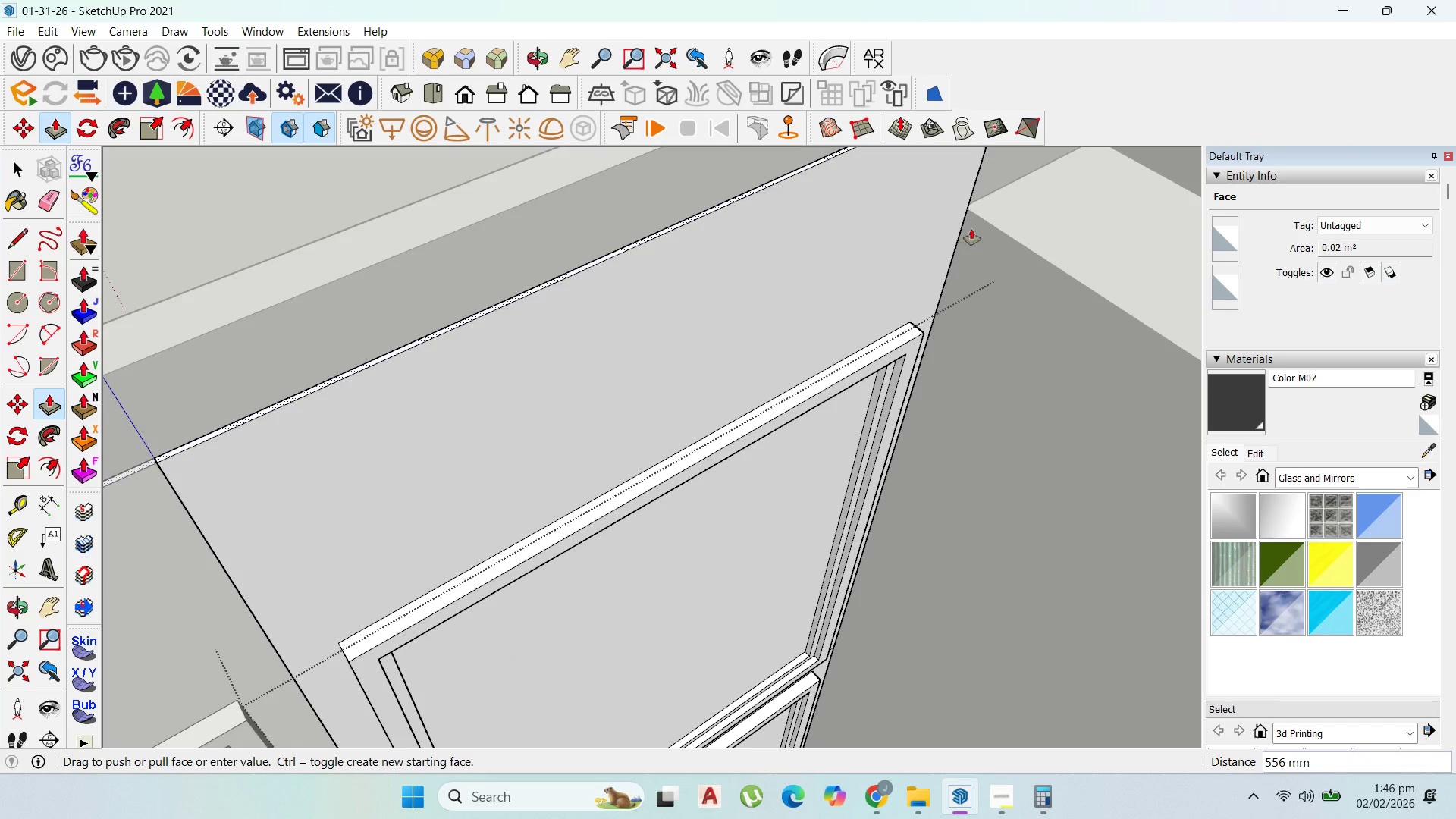 
left_click([974, 212])
 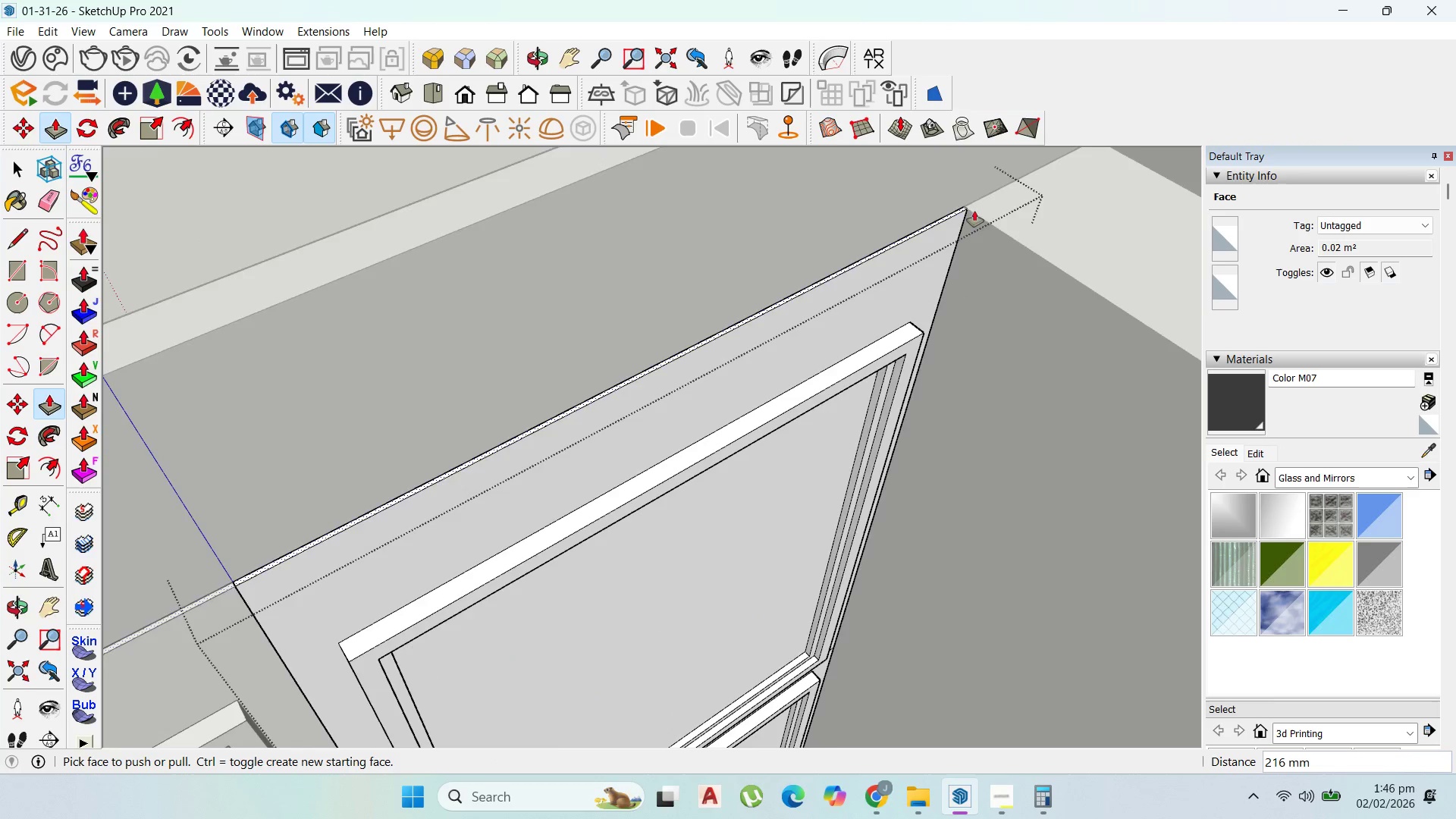 
scroll: coordinate [582, 195], scroll_direction: down, amount: 18.0
 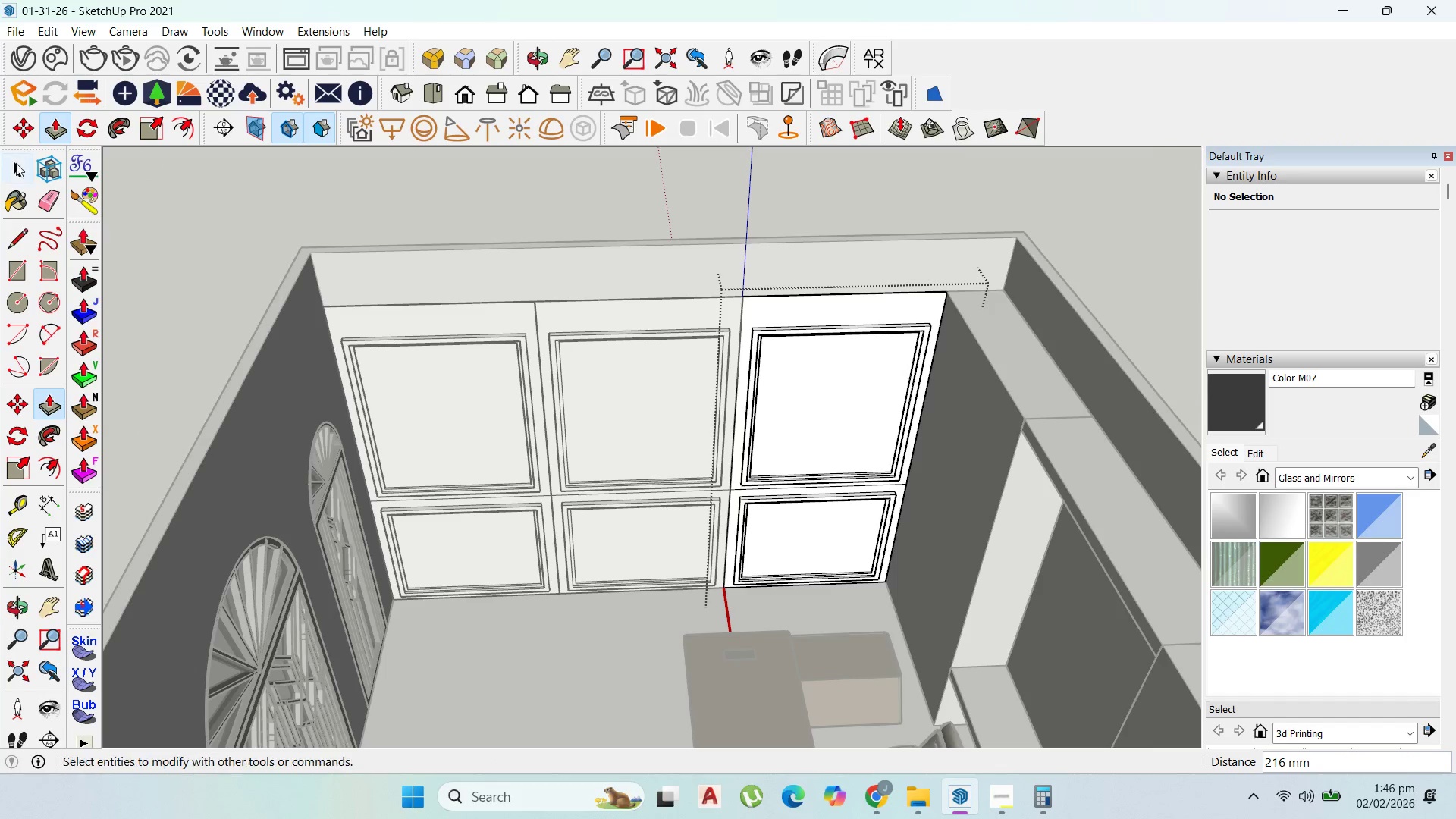 
key(Escape)
 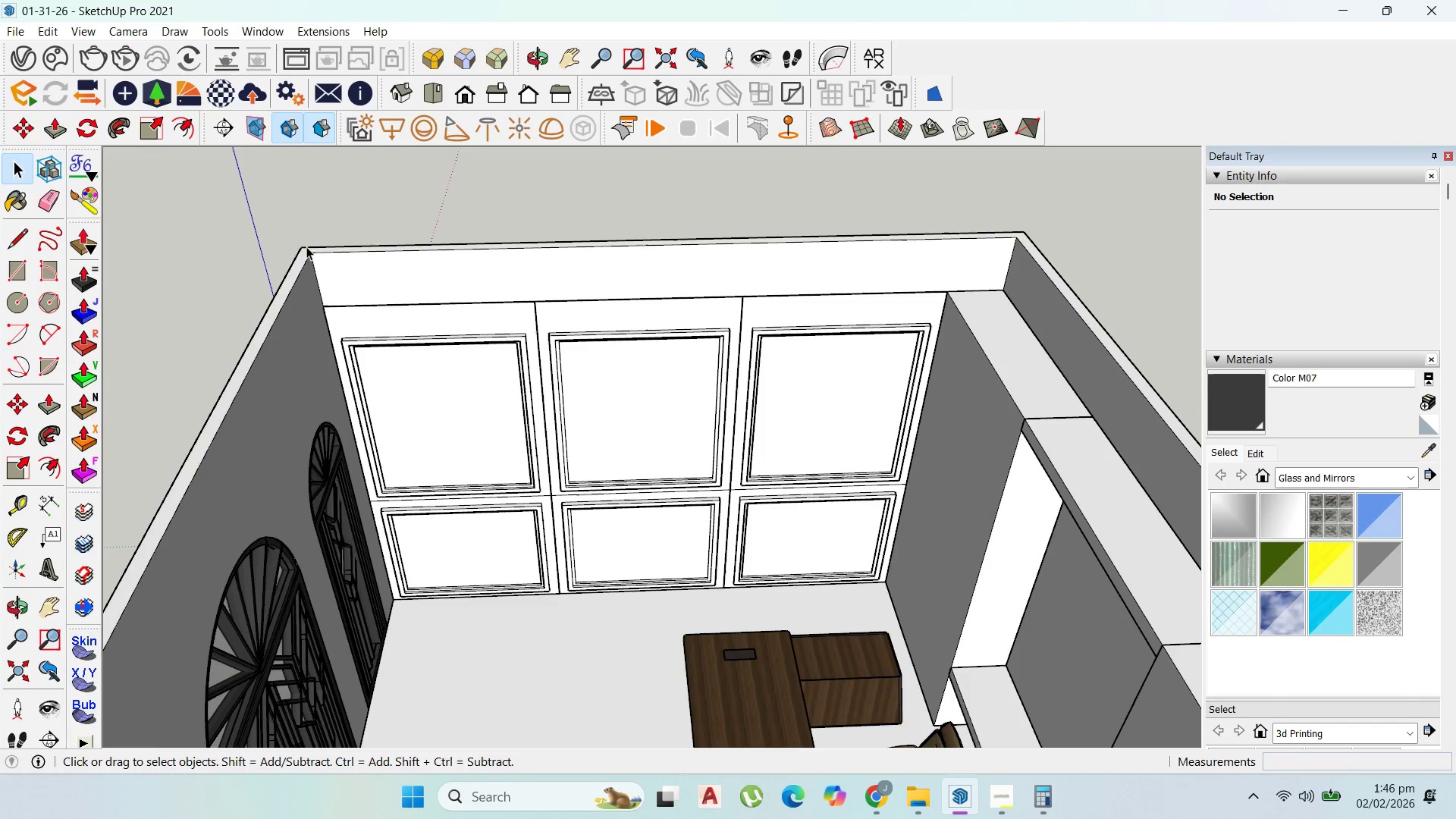 
key(Escape)
 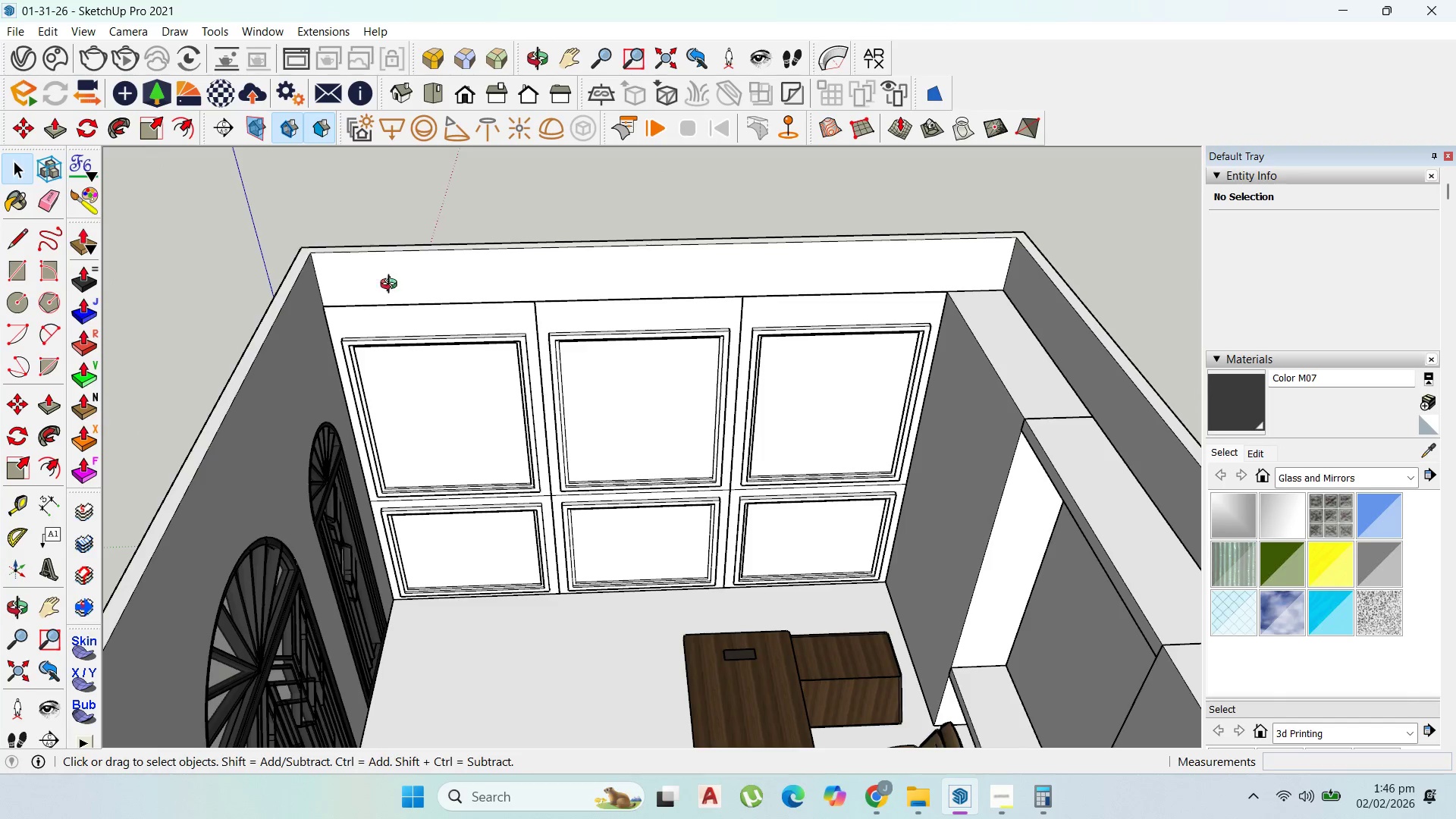 
scroll: coordinate [392, 286], scroll_direction: down, amount: 1.0
 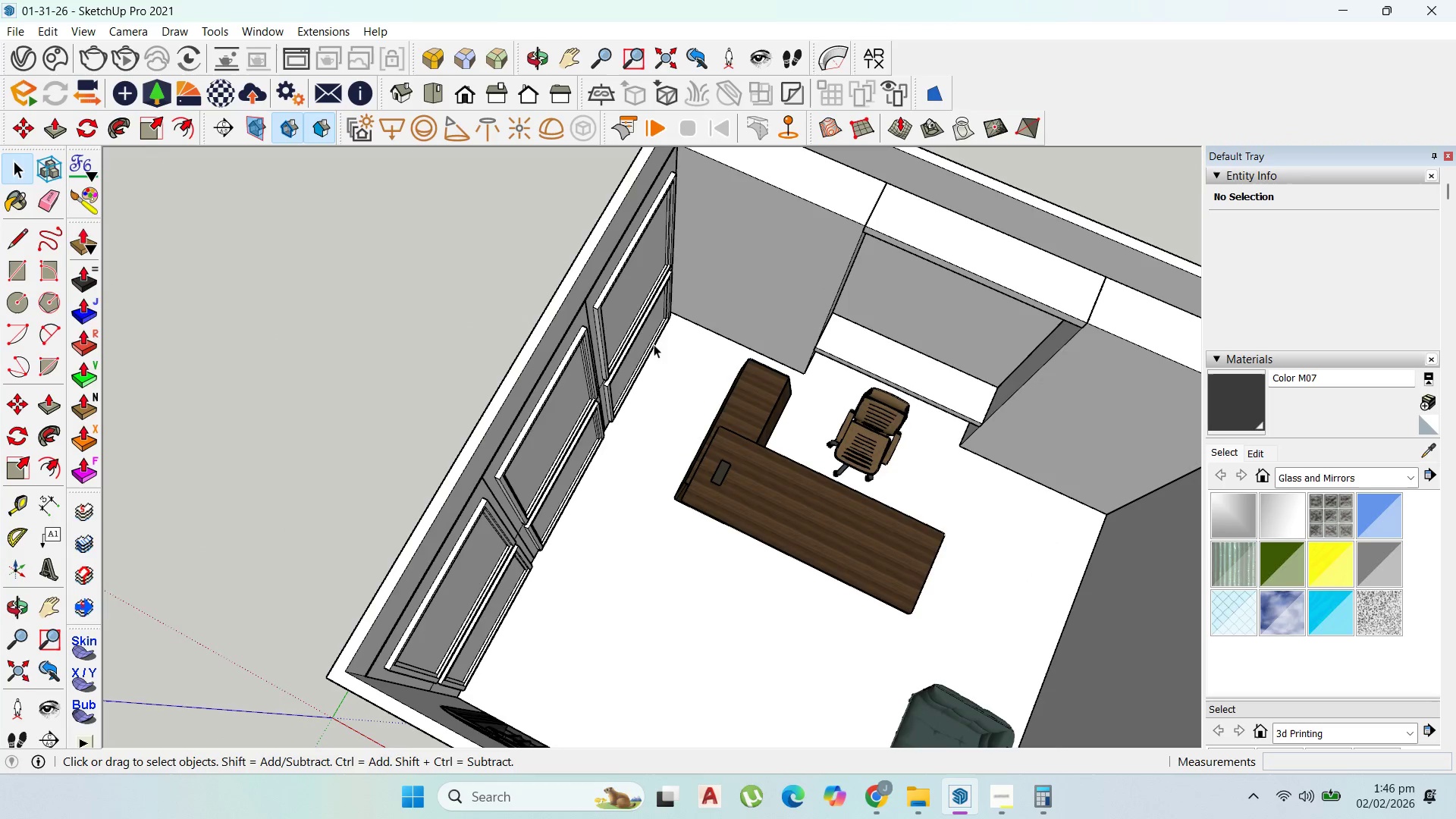 
hold_key(key=ShiftLeft, duration=1.5)
left_click([481, 592])
 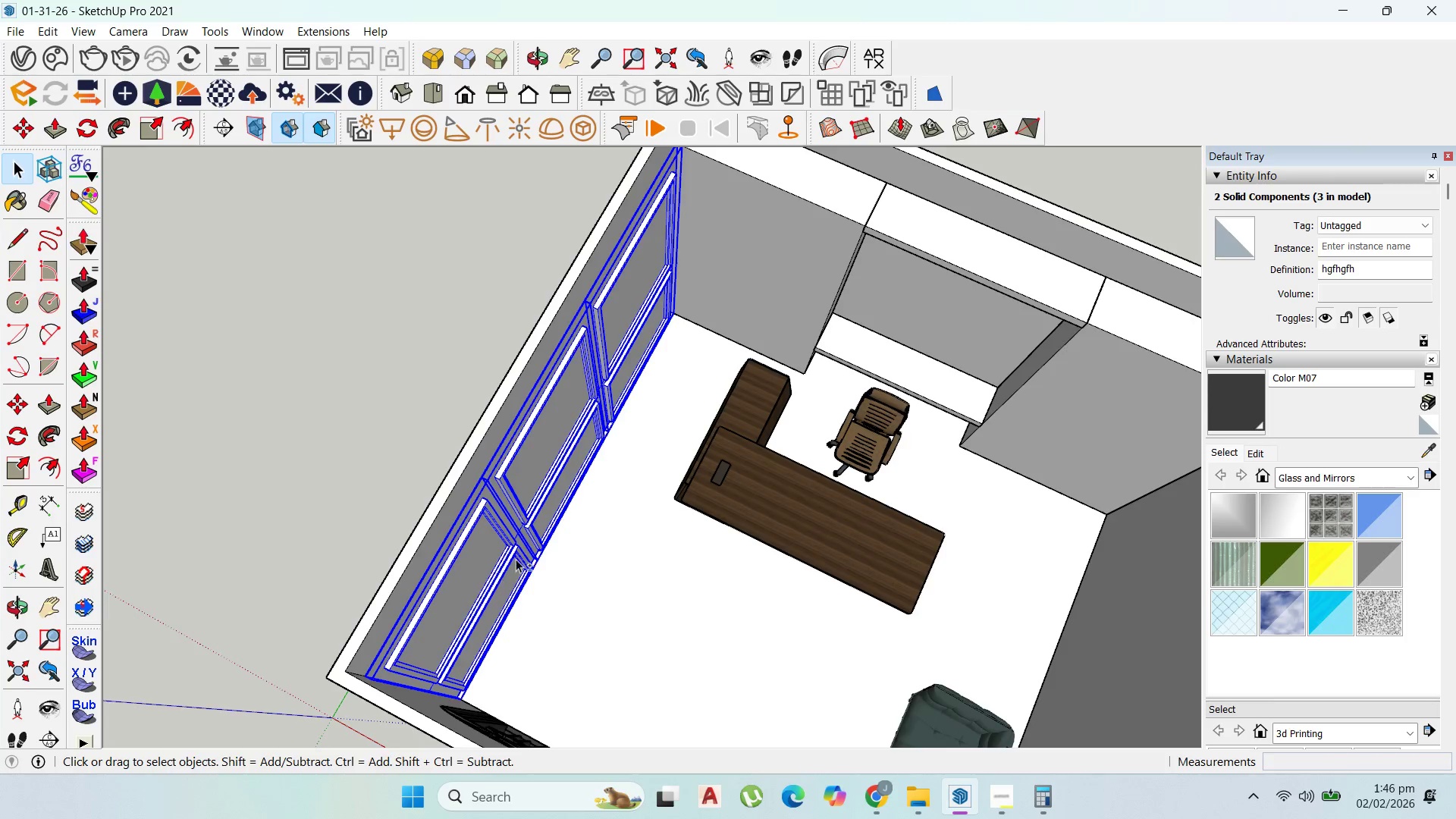 
key(Shift+ShiftLeft)
 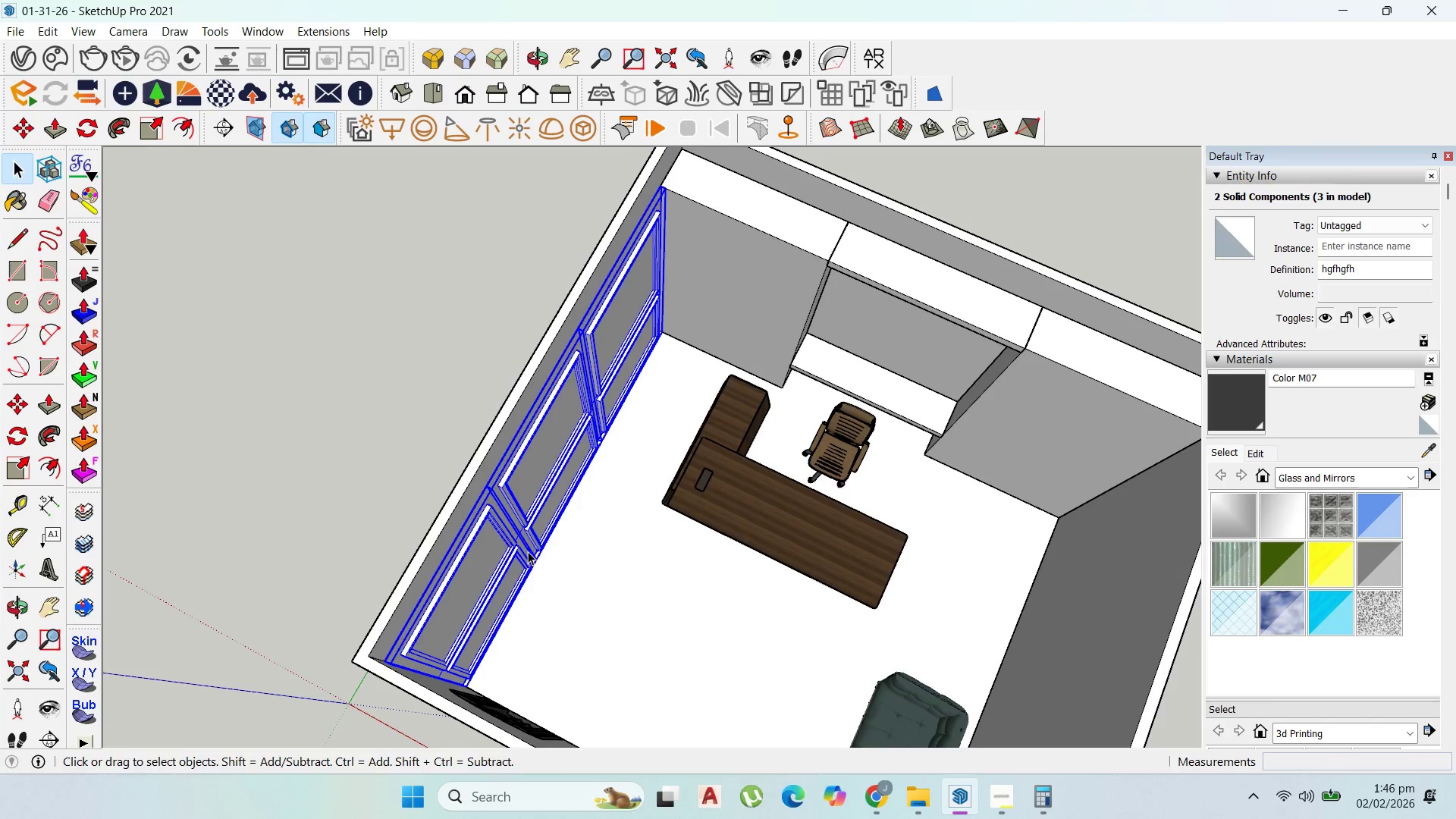 
scroll: coordinate [524, 554], scroll_direction: down, amount: 1.0
 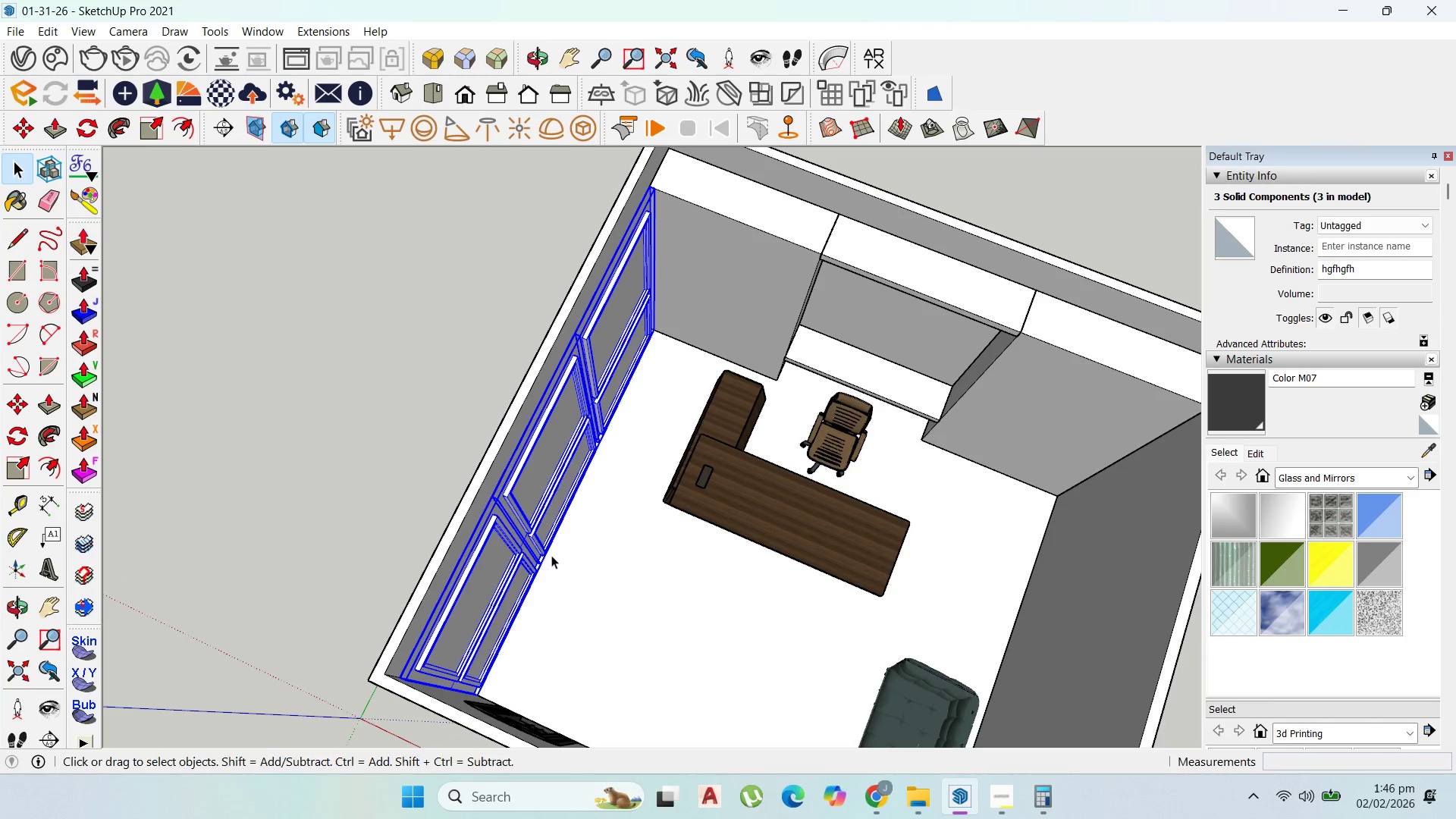 
key(M)
 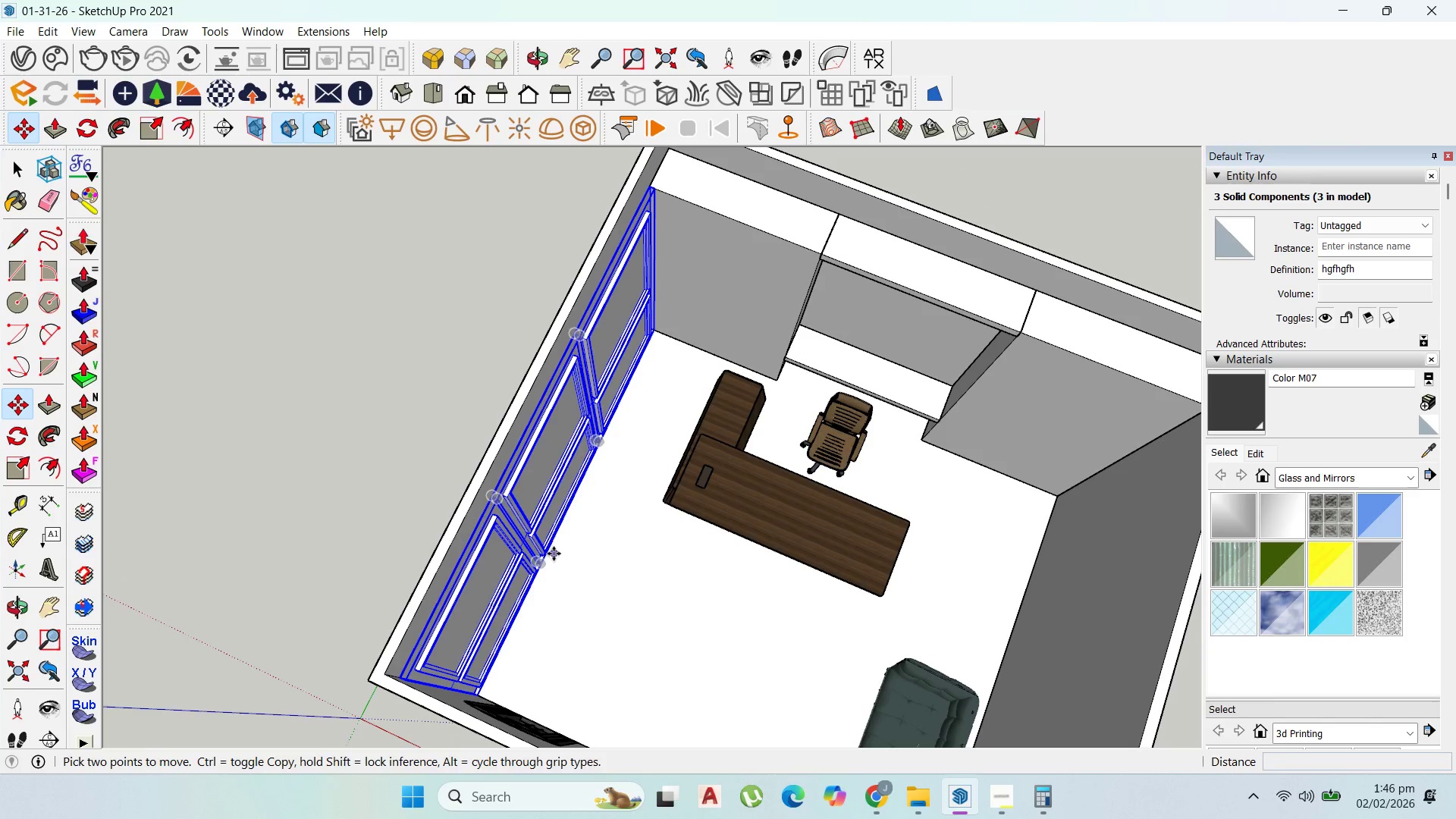 
key(Control+ControlLeft)
 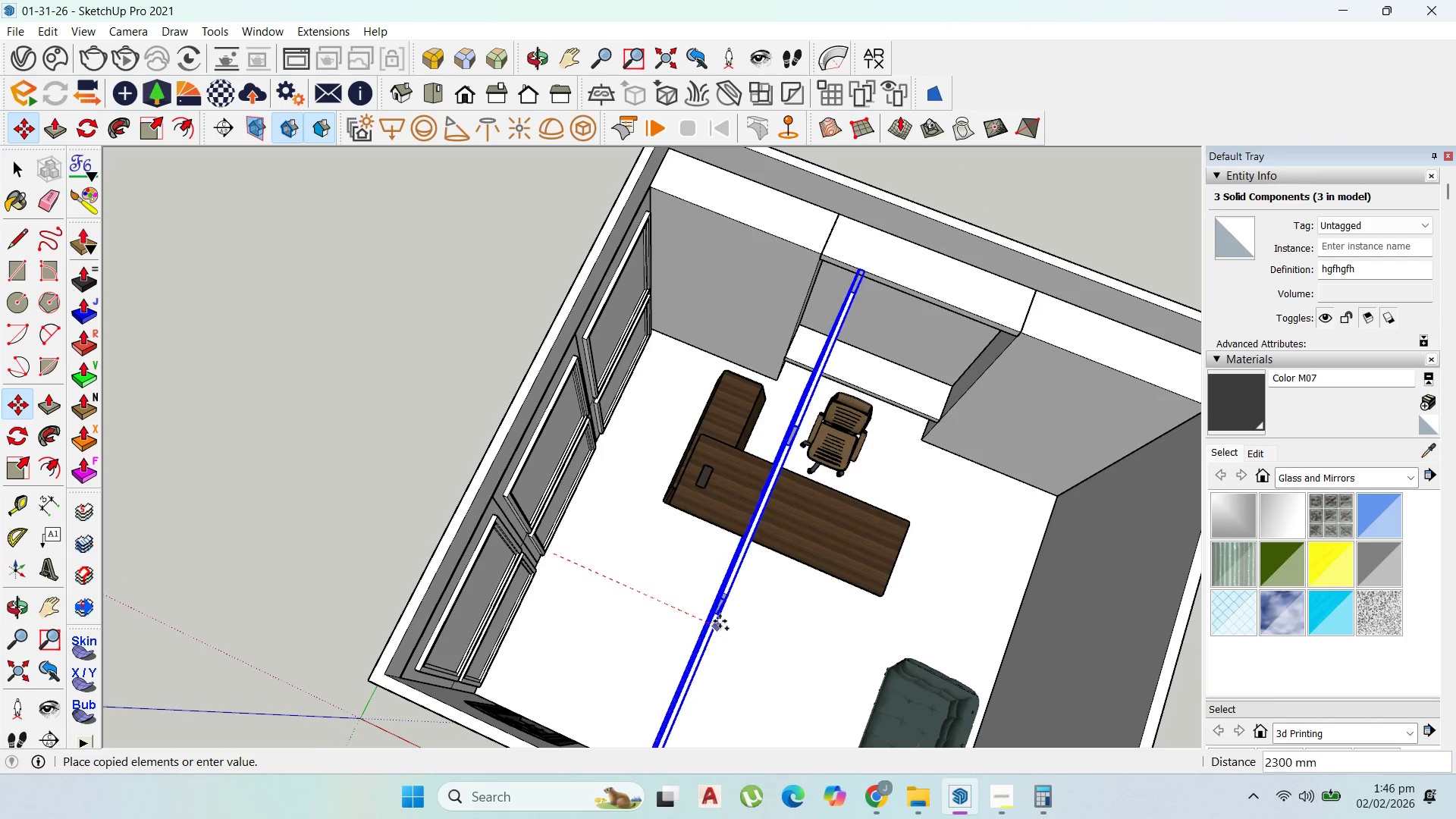 
left_click([724, 618])
 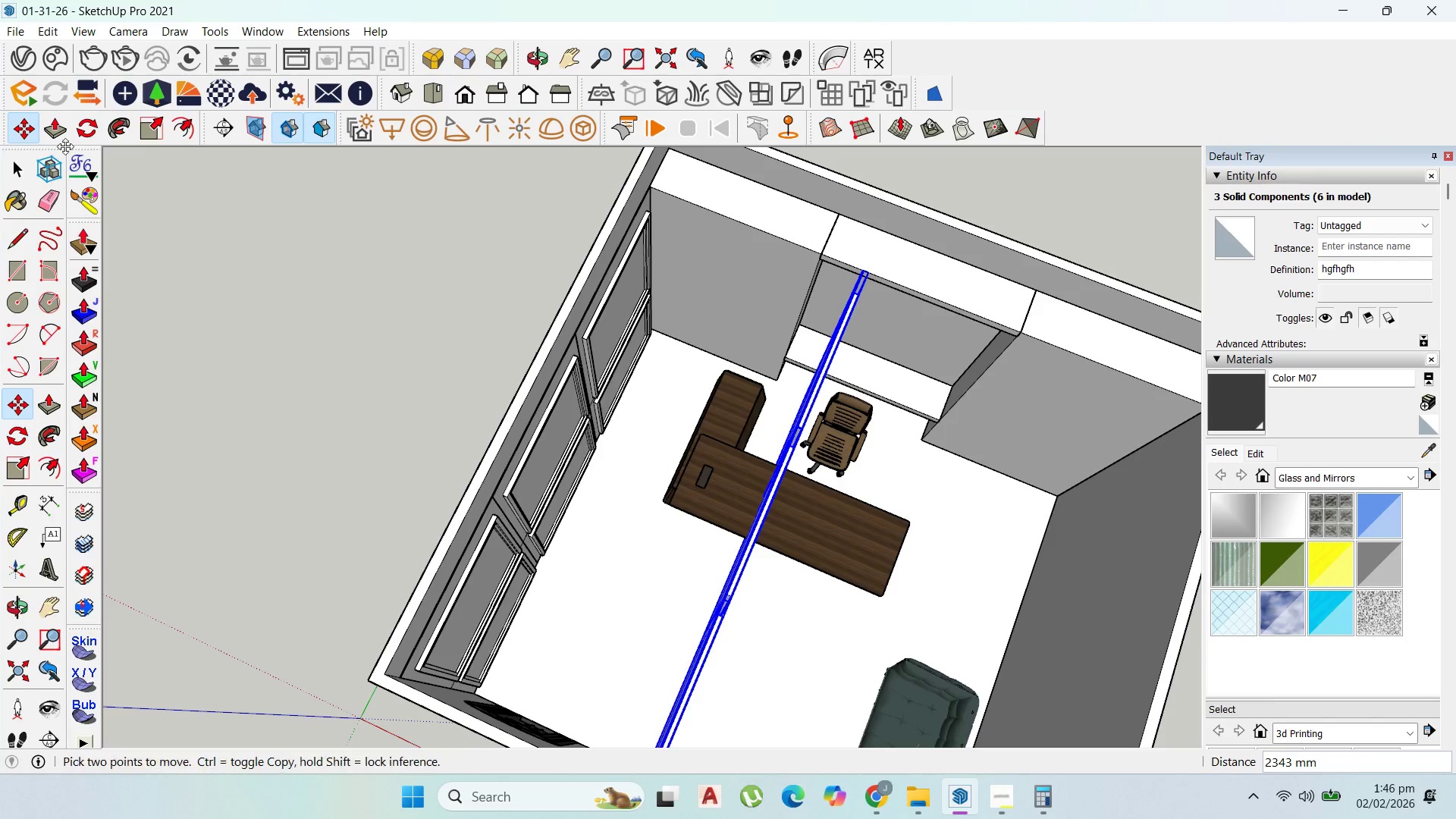 
left_click_drag(start_coordinate=[79, 131], to_coordinate=[86, 130])
 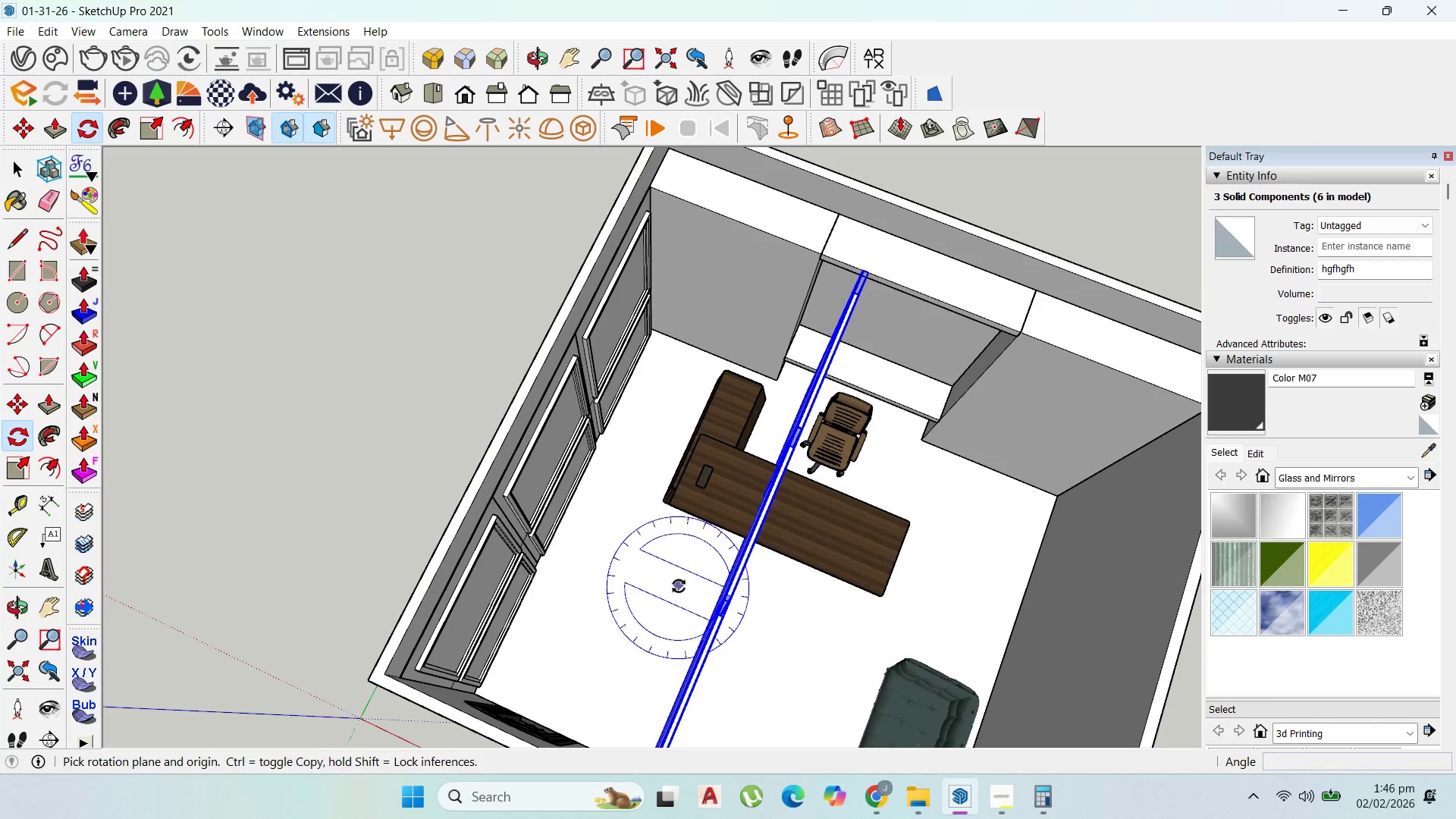 
left_click([688, 585])
 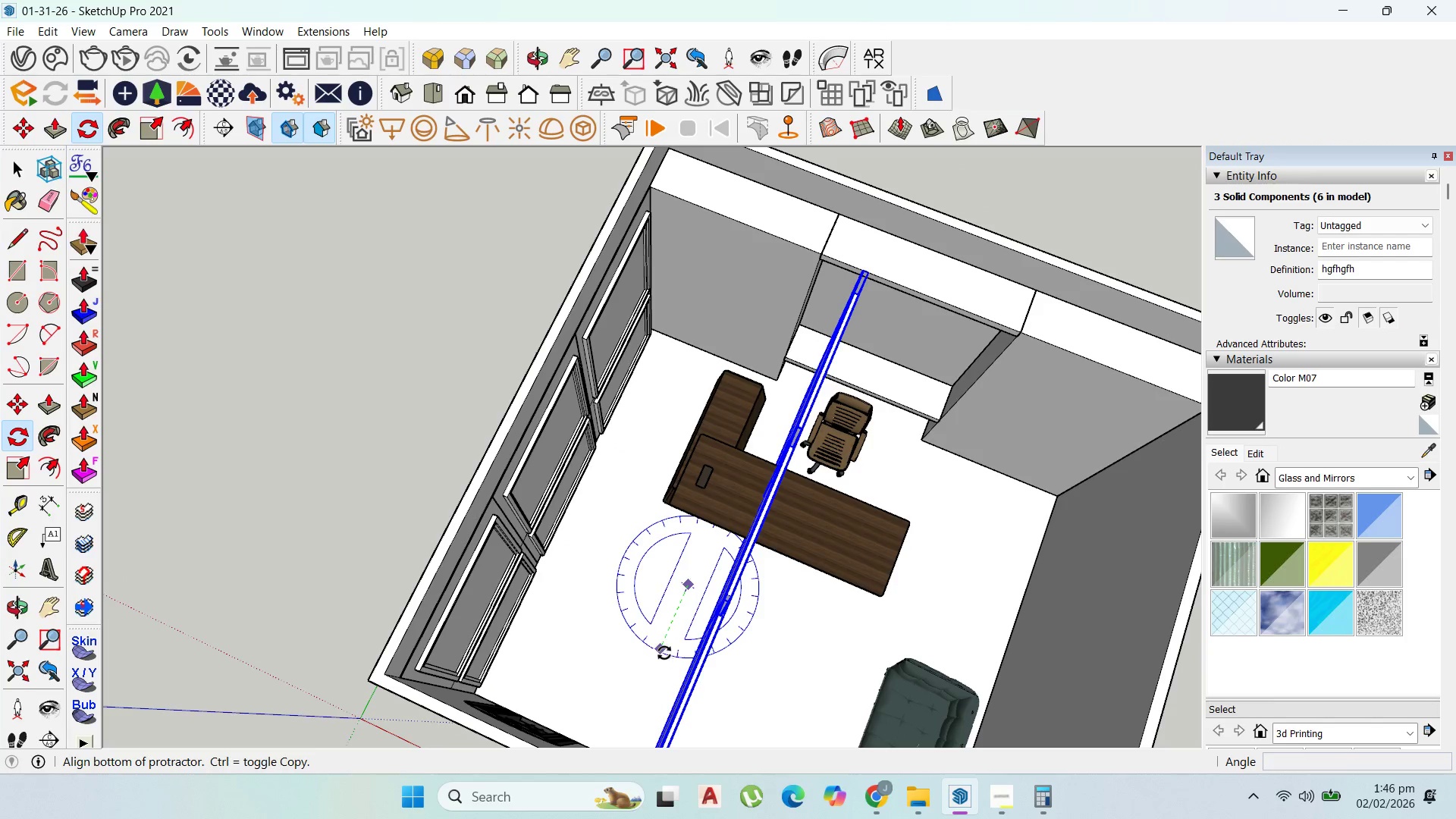 
left_click([665, 654])
 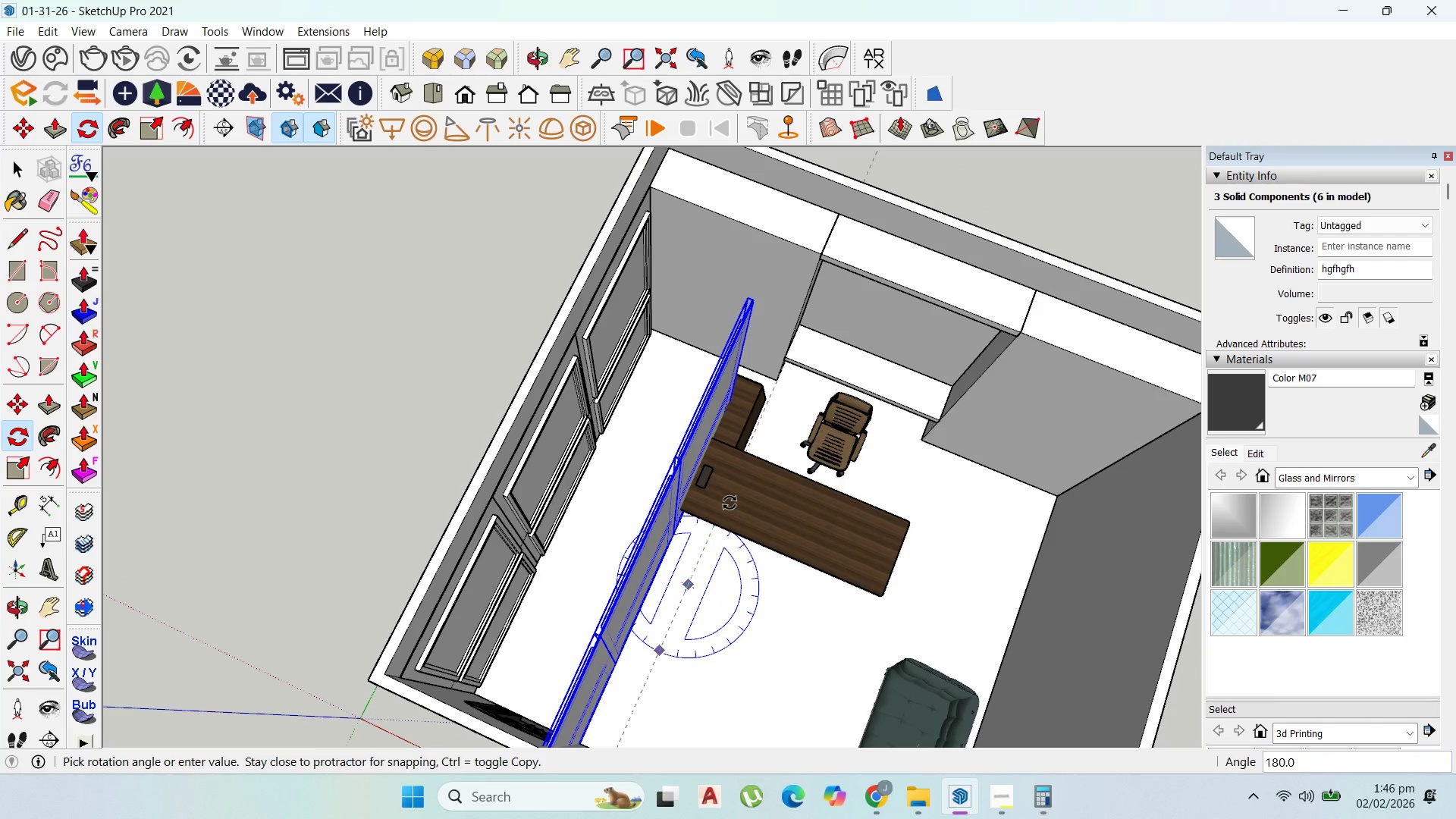 
left_click([730, 503])
 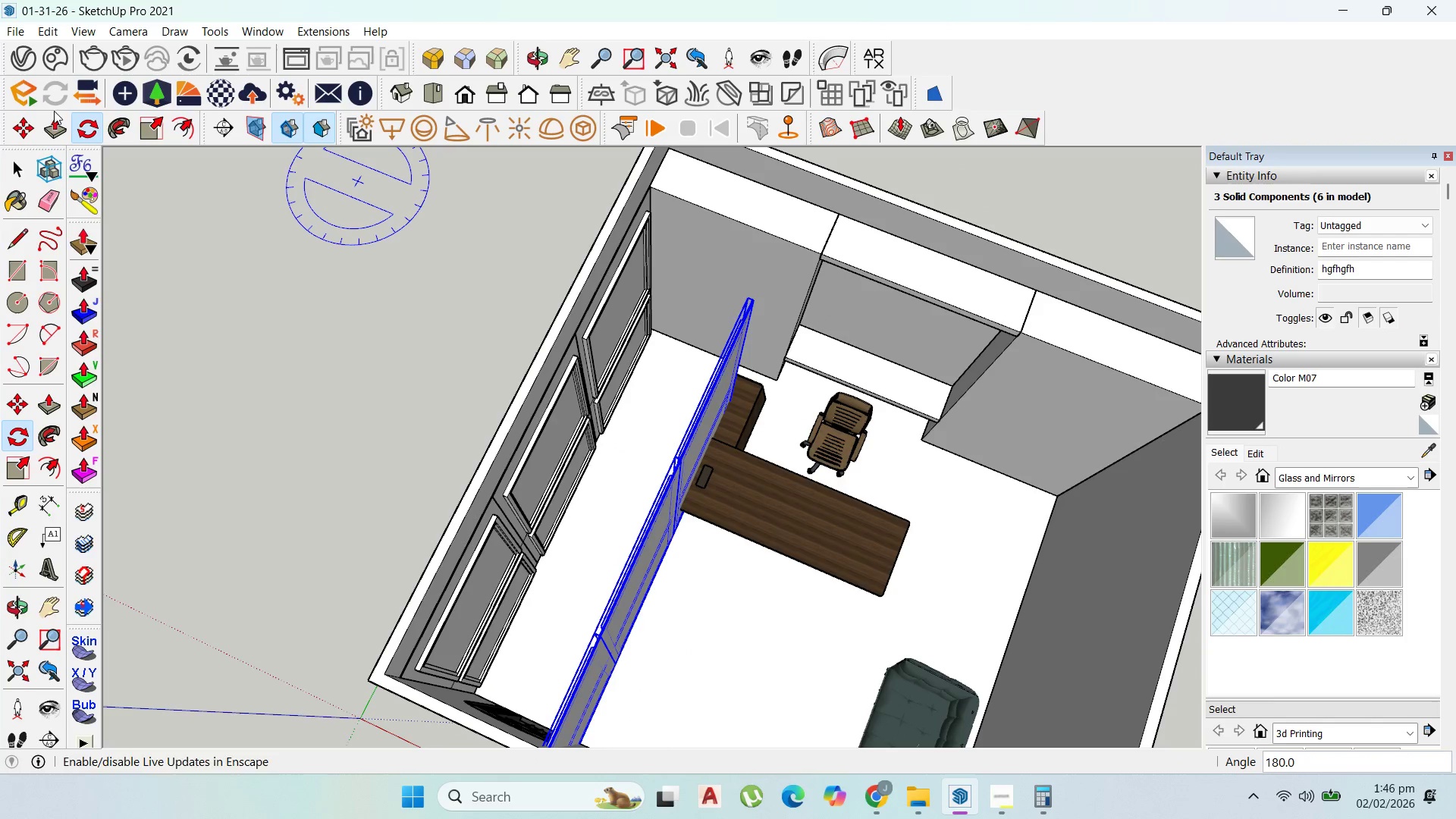 
left_click_drag(start_coordinate=[23, 118], to_coordinate=[30, 120])
 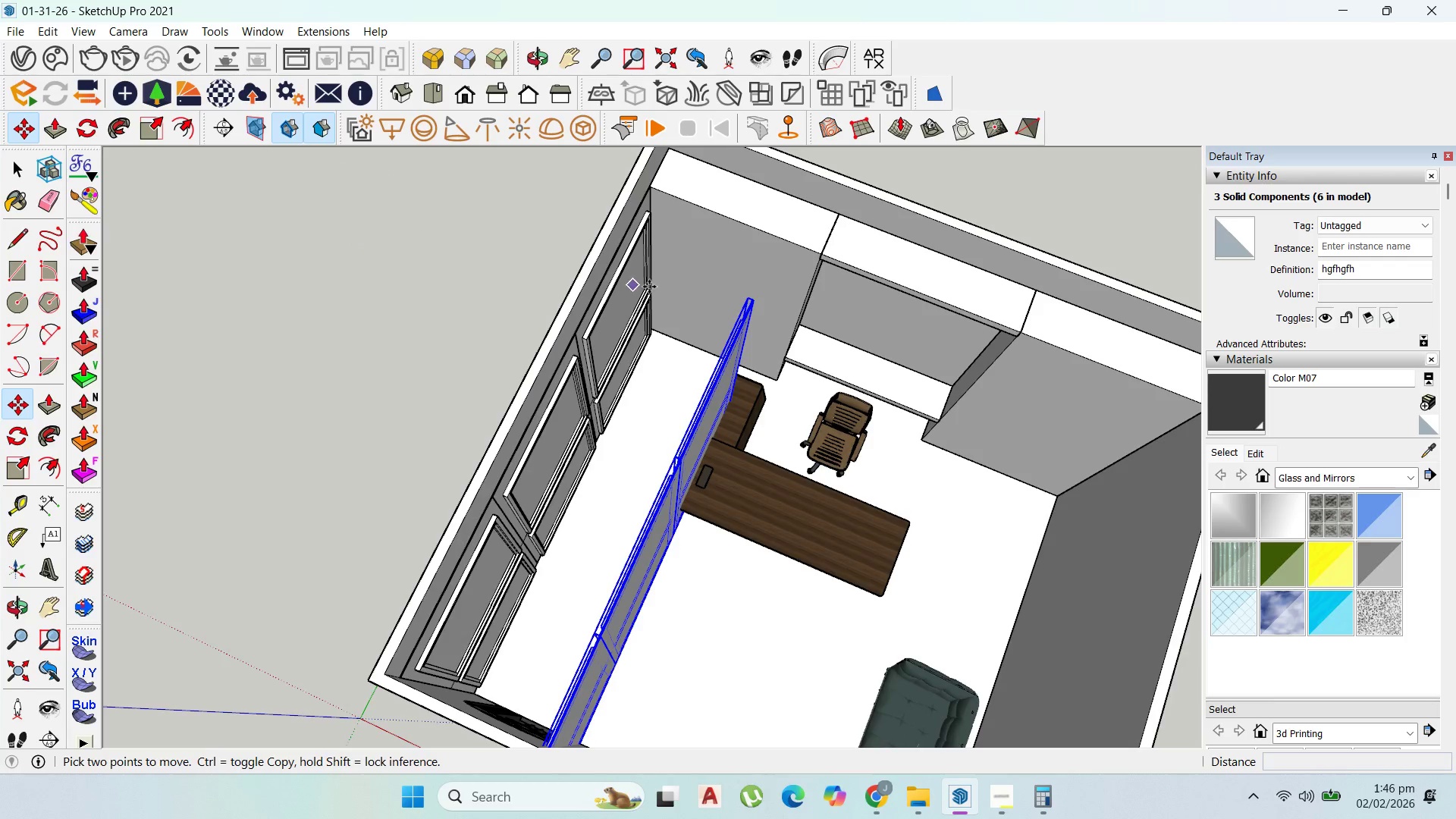 
left_click([801, 300])
 